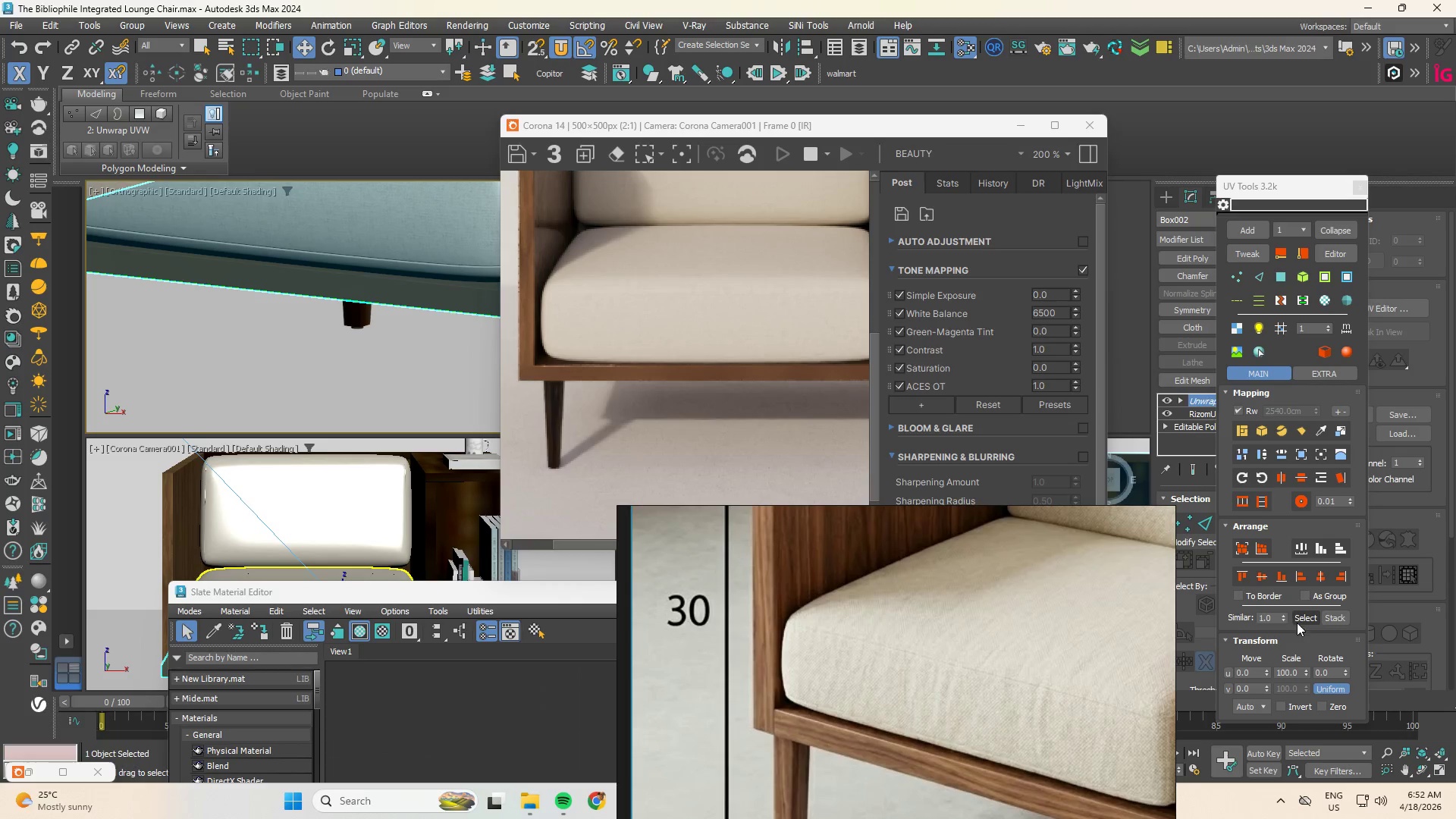 
left_click_drag(start_coordinate=[1307, 670], to_coordinate=[1291, 163])
 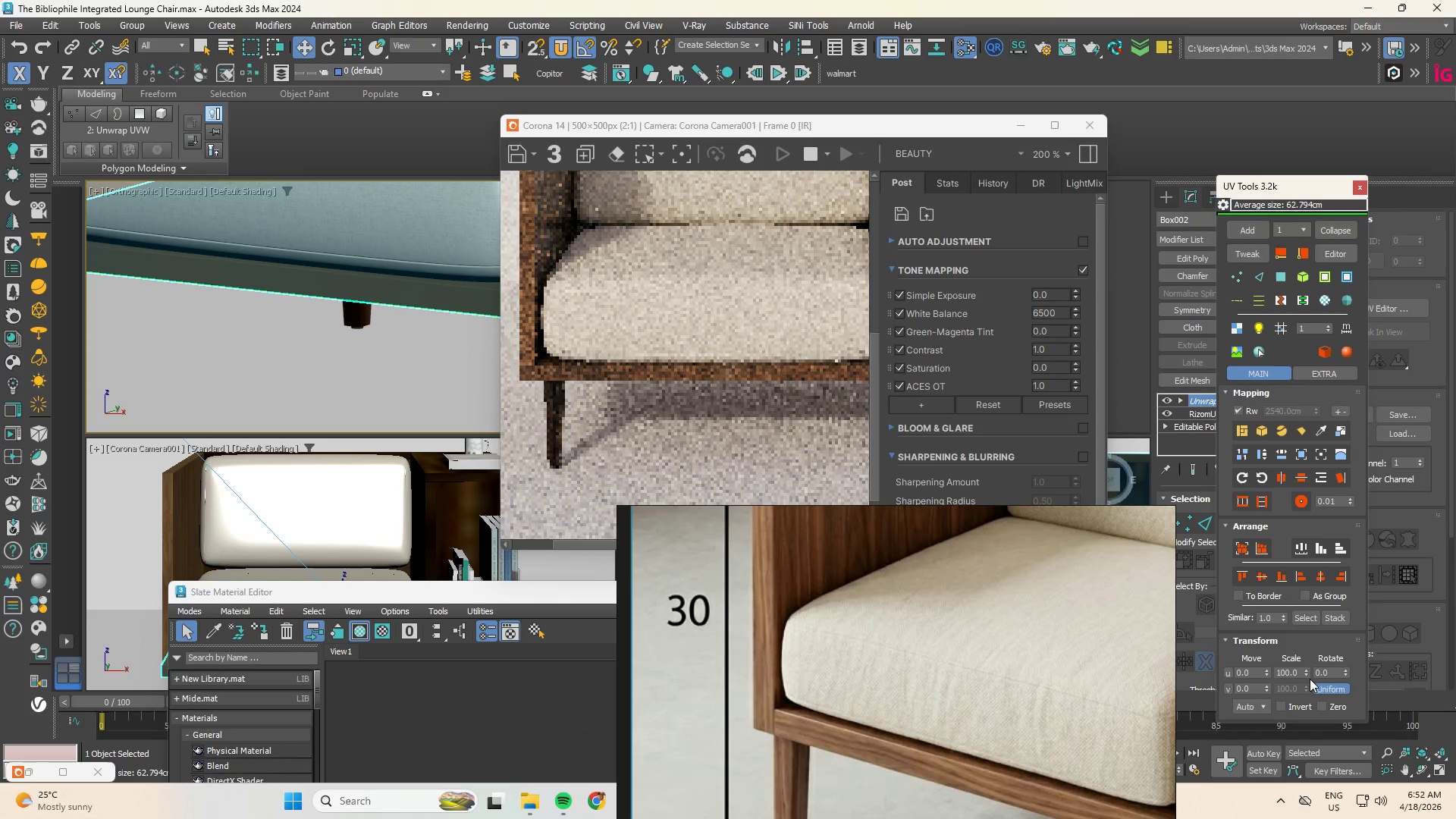 
left_click_drag(start_coordinate=[1307, 673], to_coordinate=[1229, 336])
 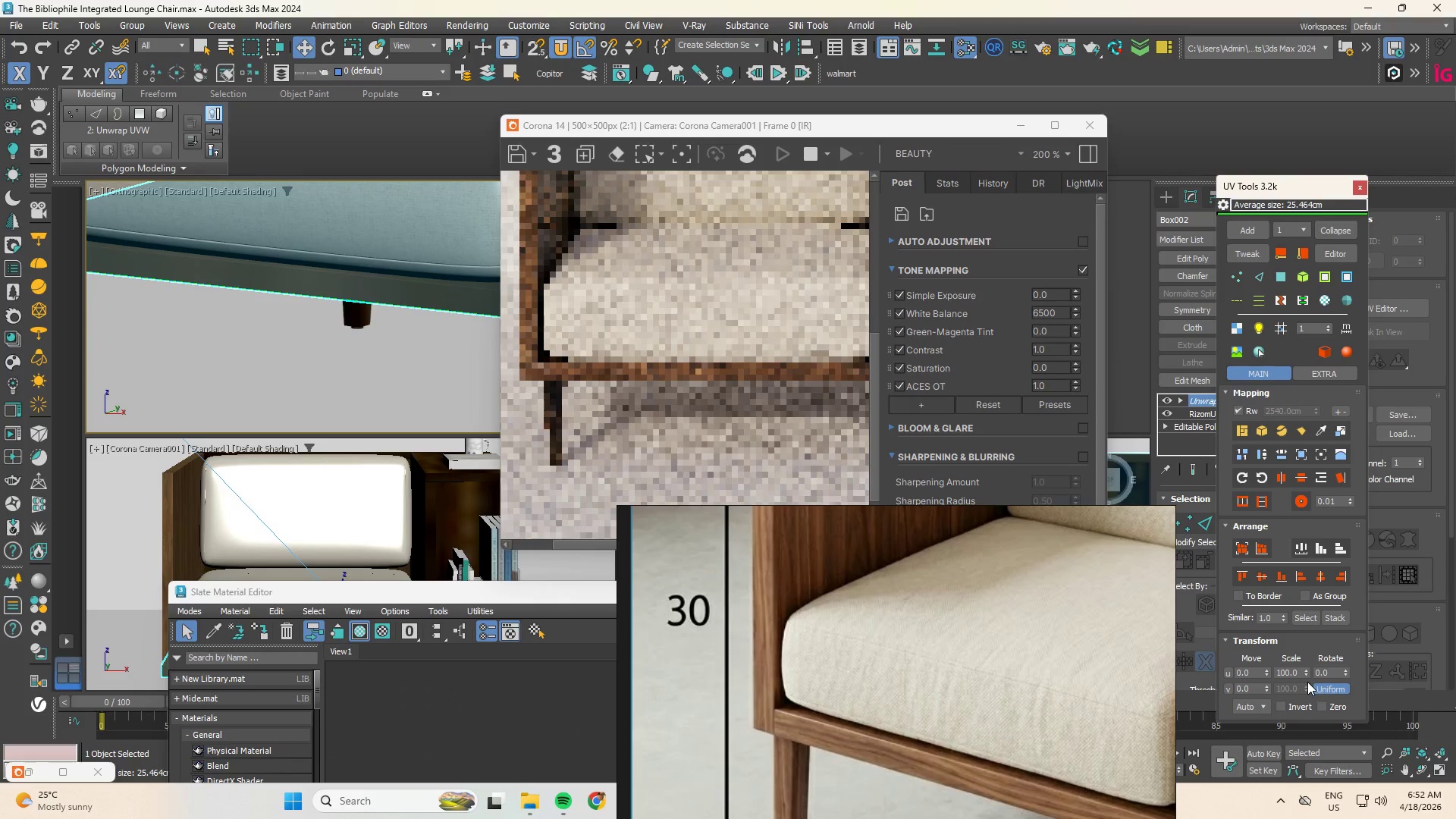 
left_click_drag(start_coordinate=[1307, 674], to_coordinate=[1301, 139])
 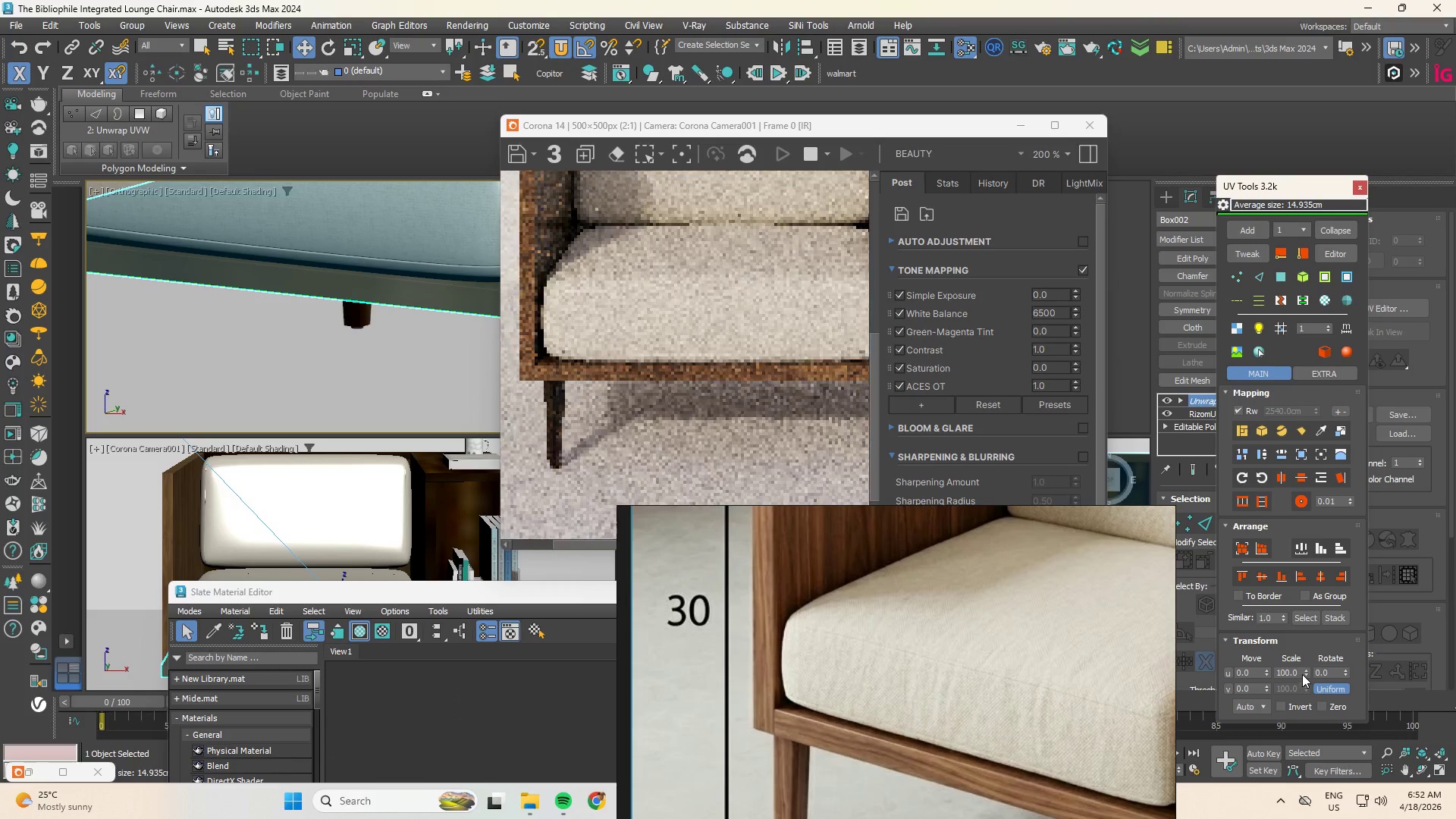 
left_click_drag(start_coordinate=[1303, 673], to_coordinate=[1238, 568])
 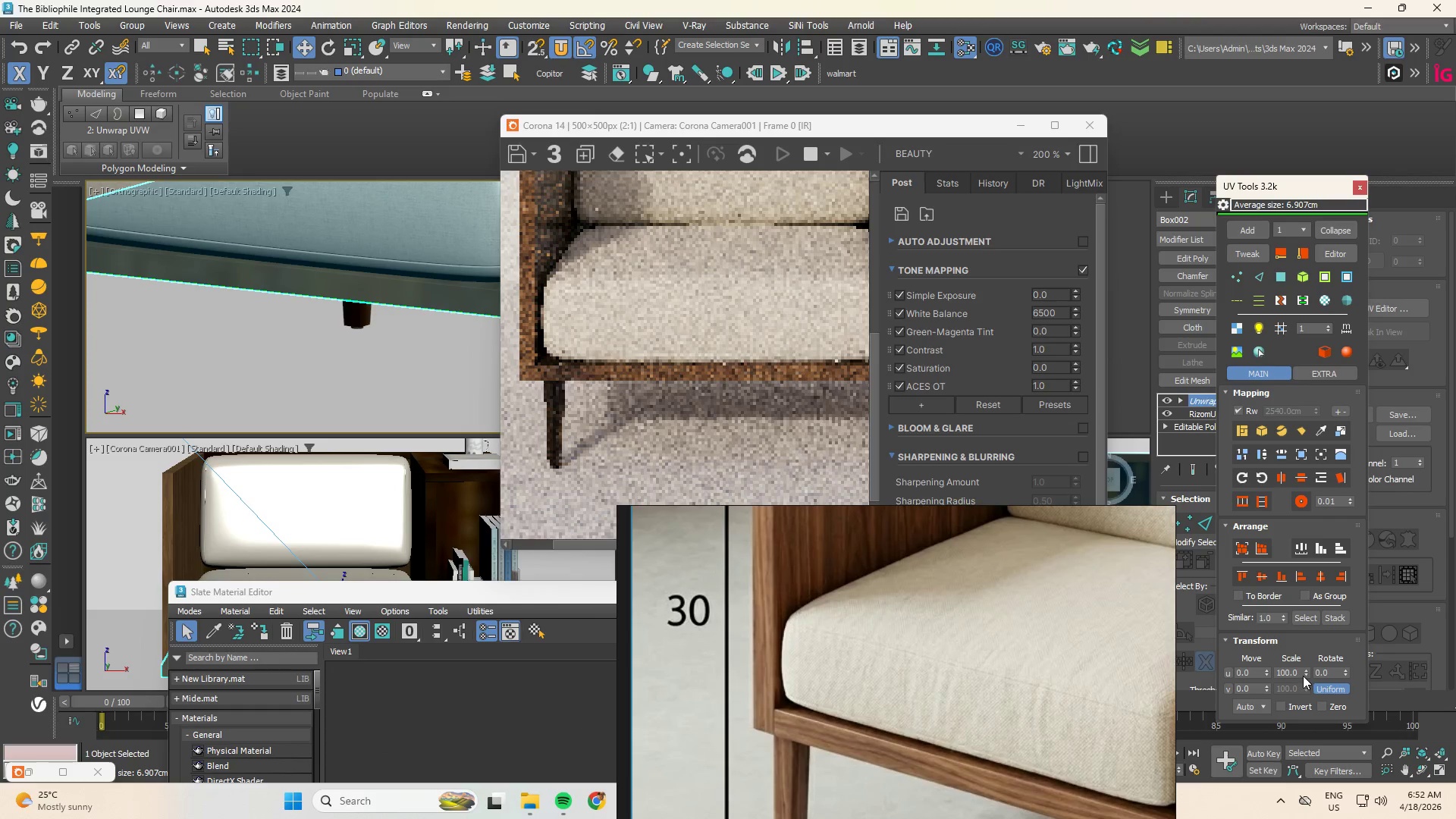 
left_click_drag(start_coordinate=[1307, 673], to_coordinate=[1281, 684])
 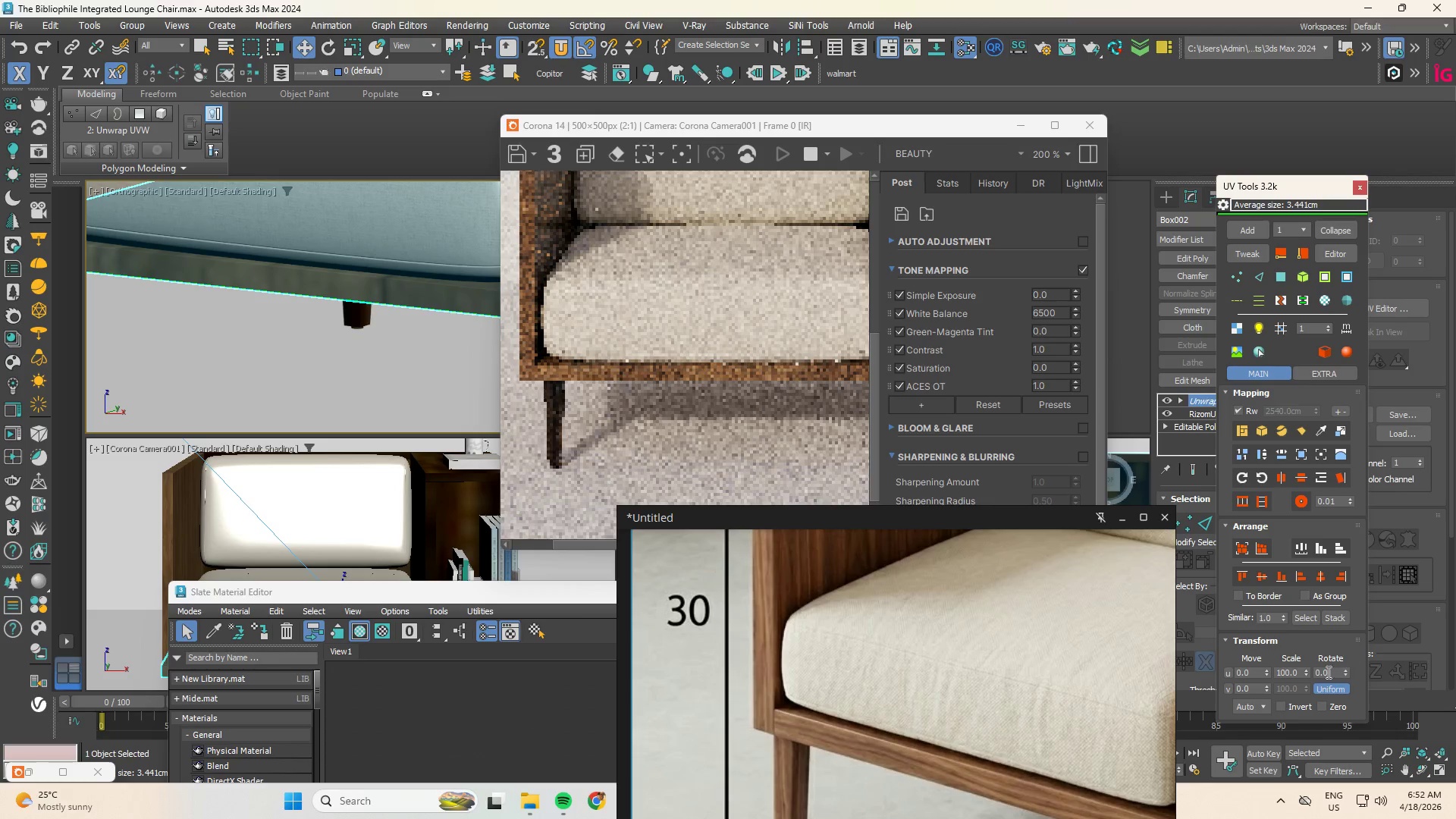 
left_click_drag(start_coordinate=[1306, 673], to_coordinate=[1309, 639])
 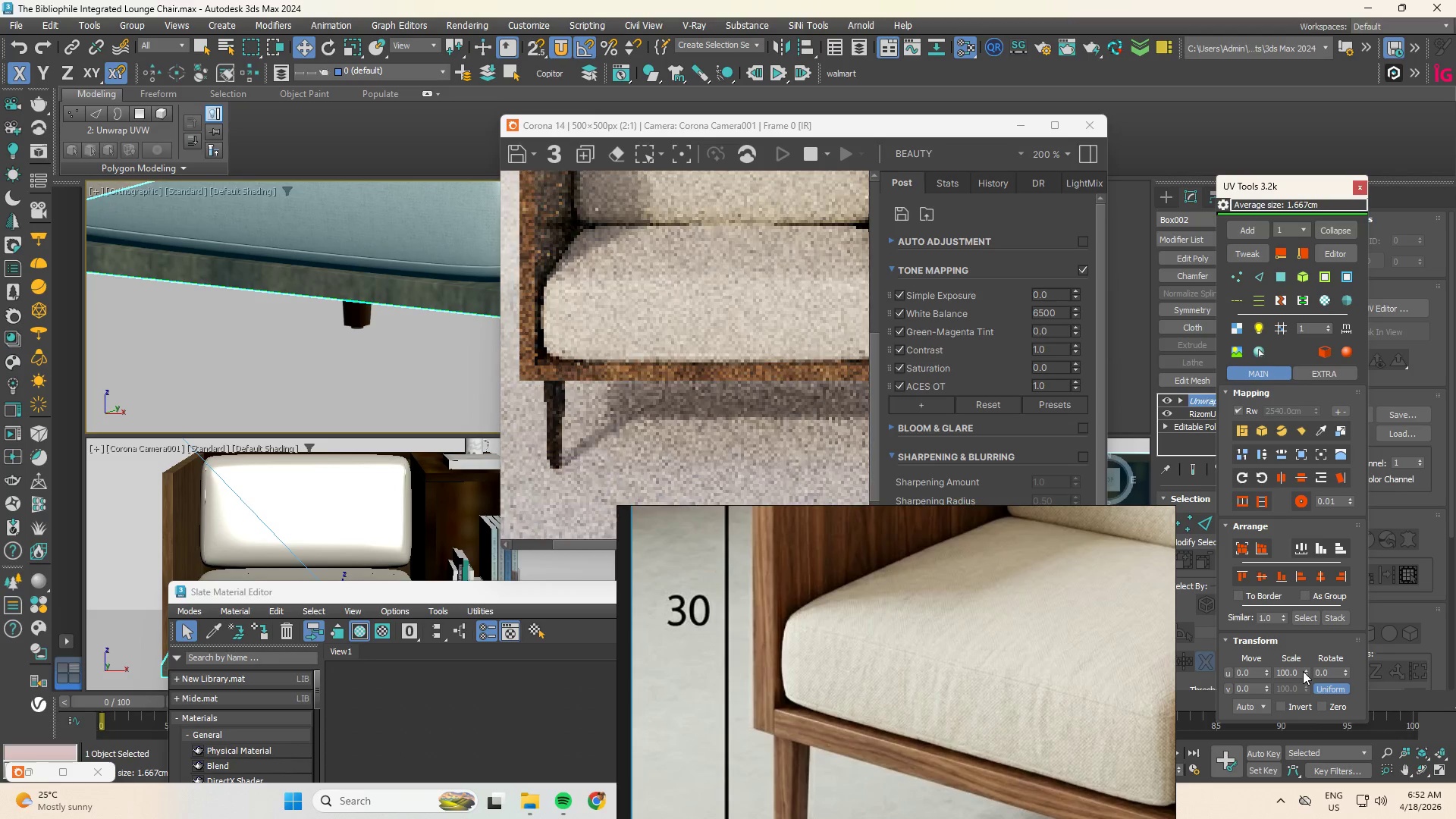 
left_click_drag(start_coordinate=[1305, 673], to_coordinate=[1322, 563])
 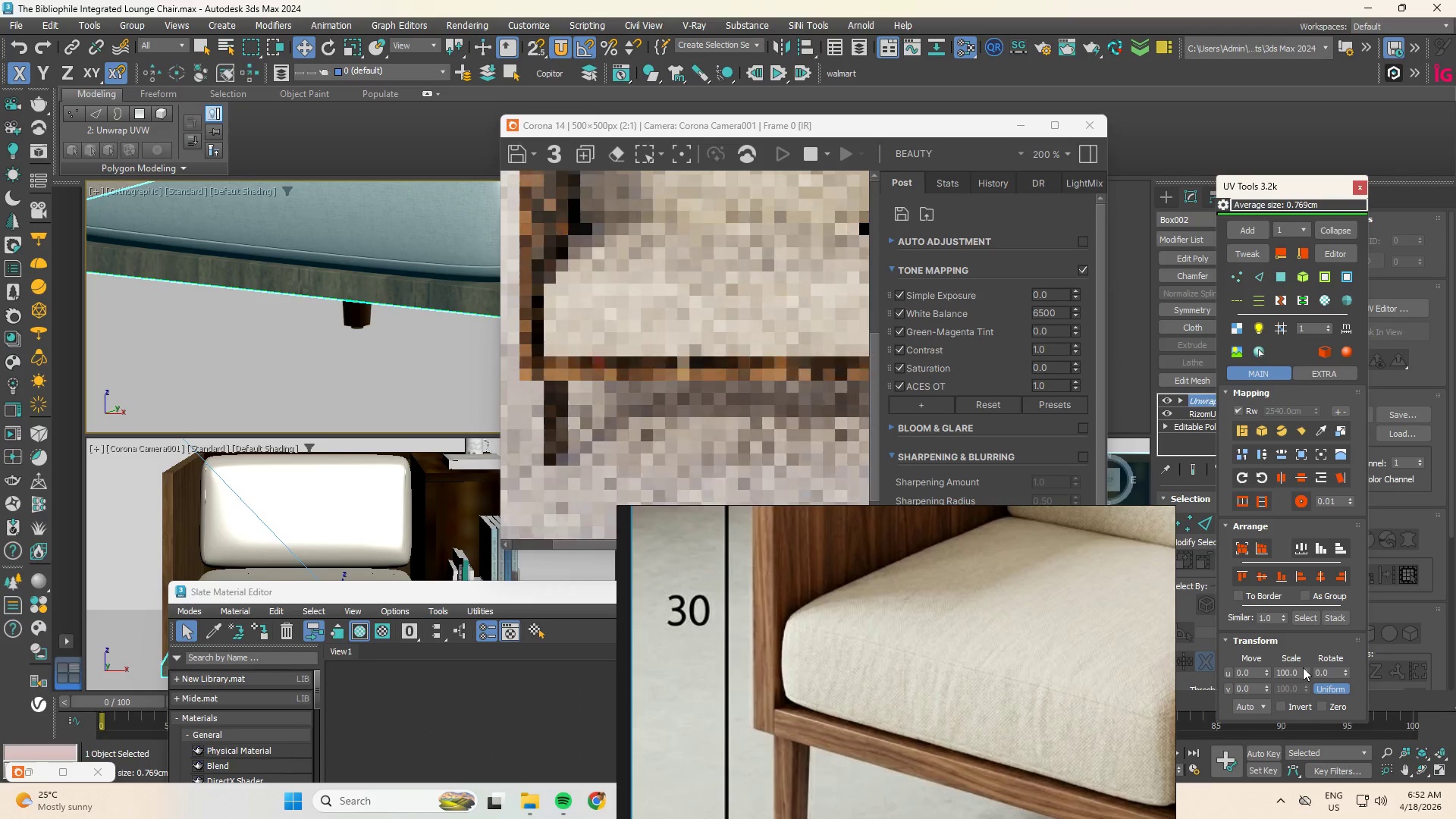 
left_click_drag(start_coordinate=[1305, 674], to_coordinate=[1297, 683])
 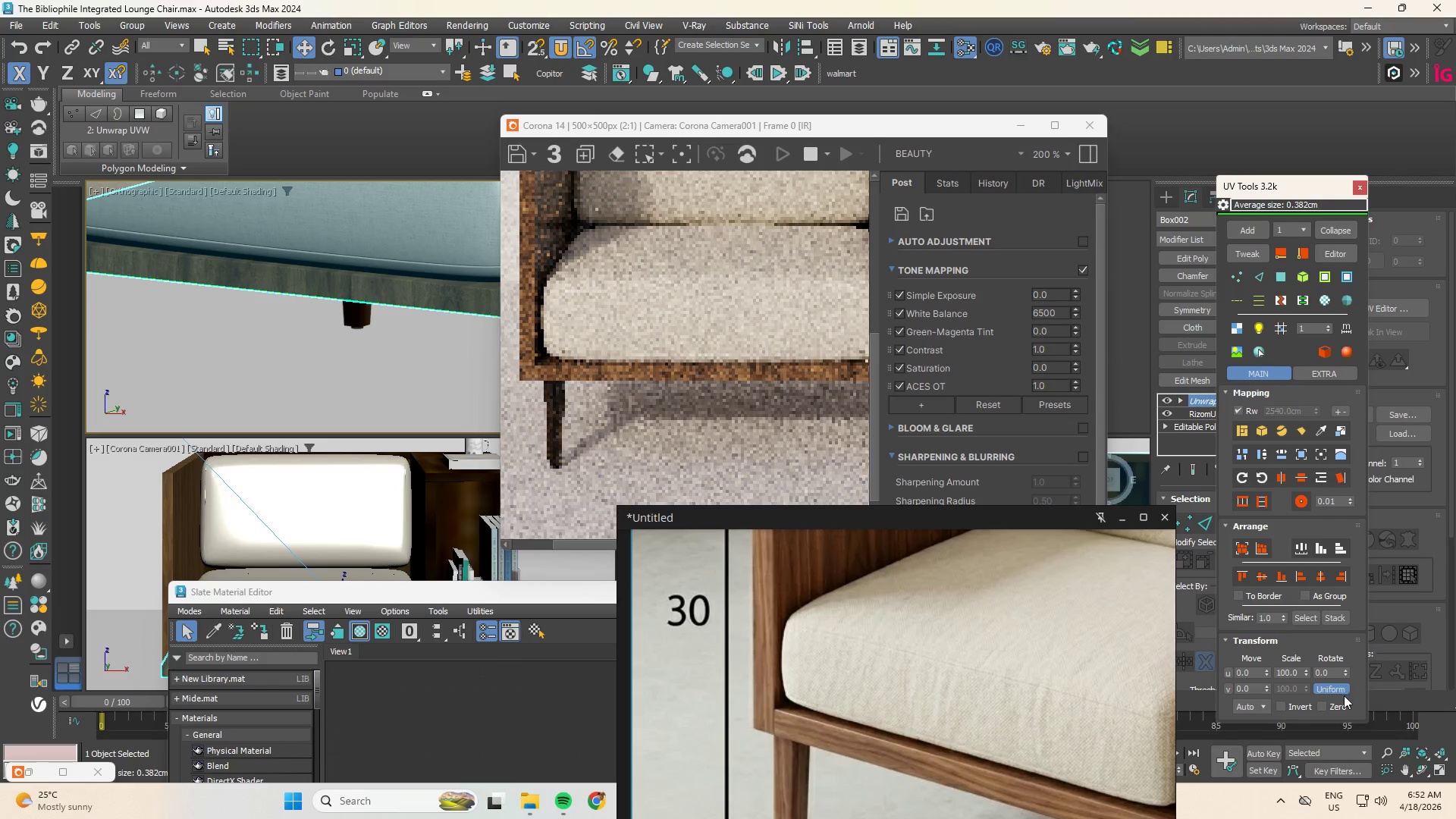 
double_click([1338, 669])
 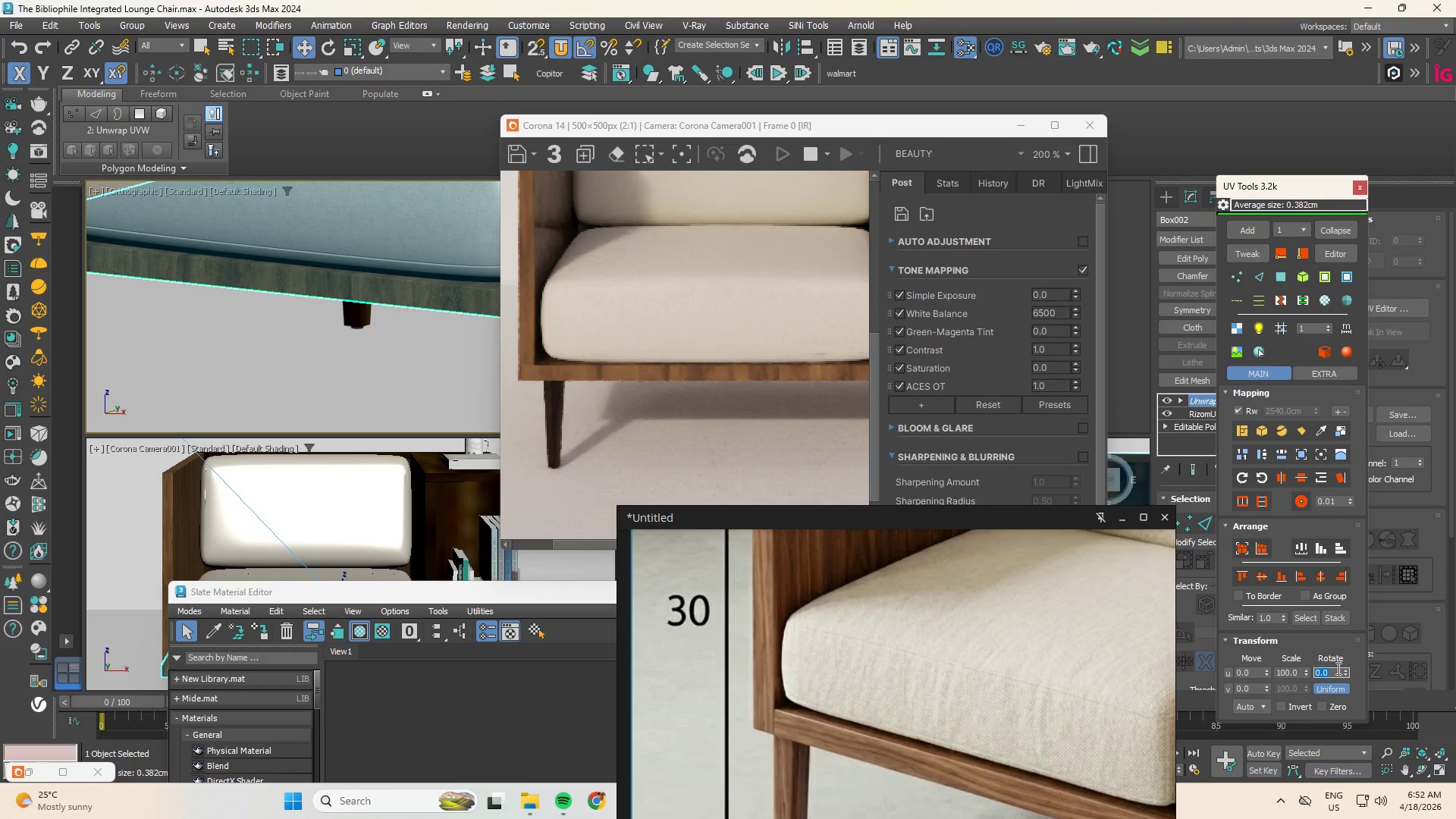 
key(Numpad9)
 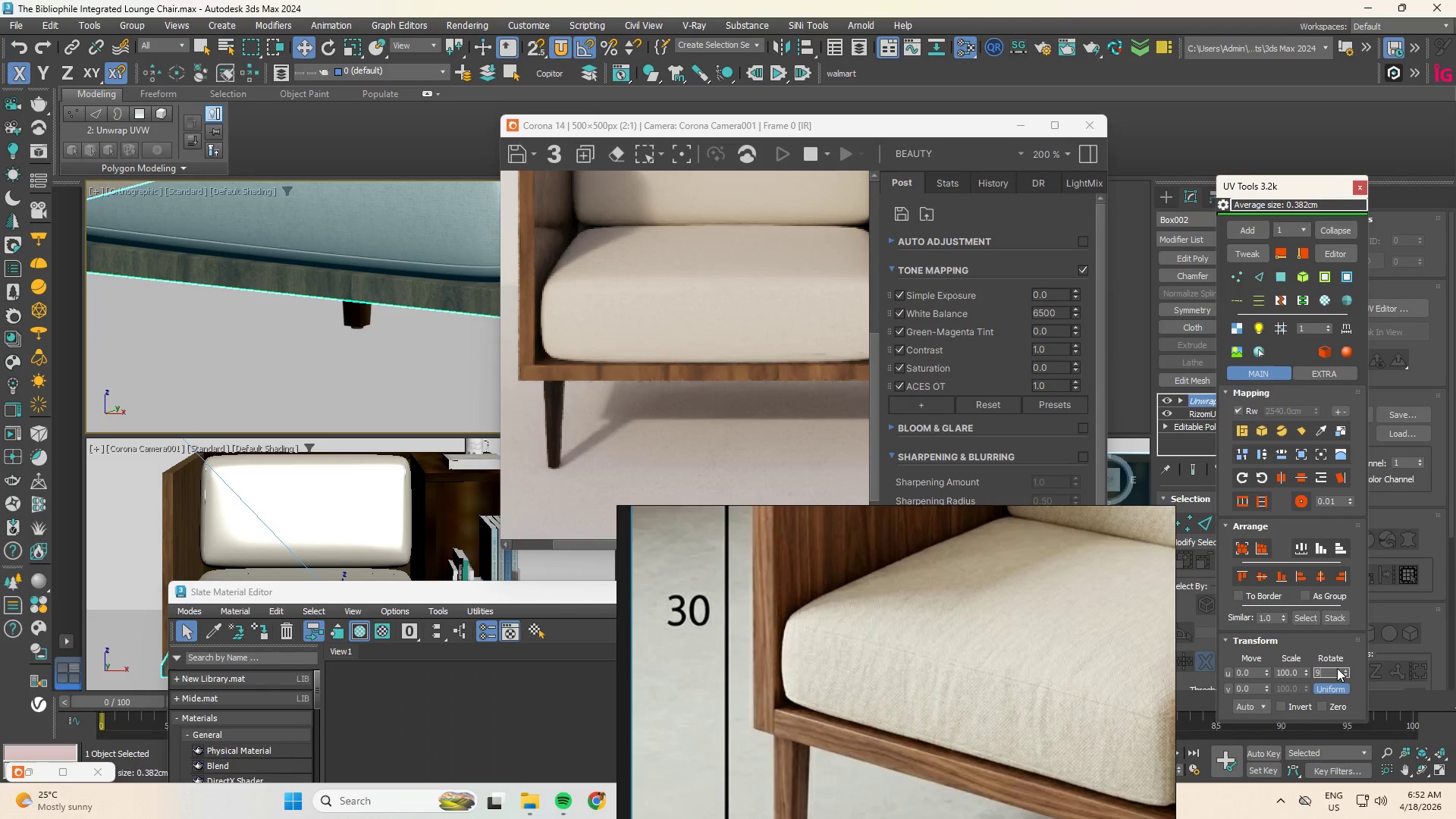 
key(Numpad0)
 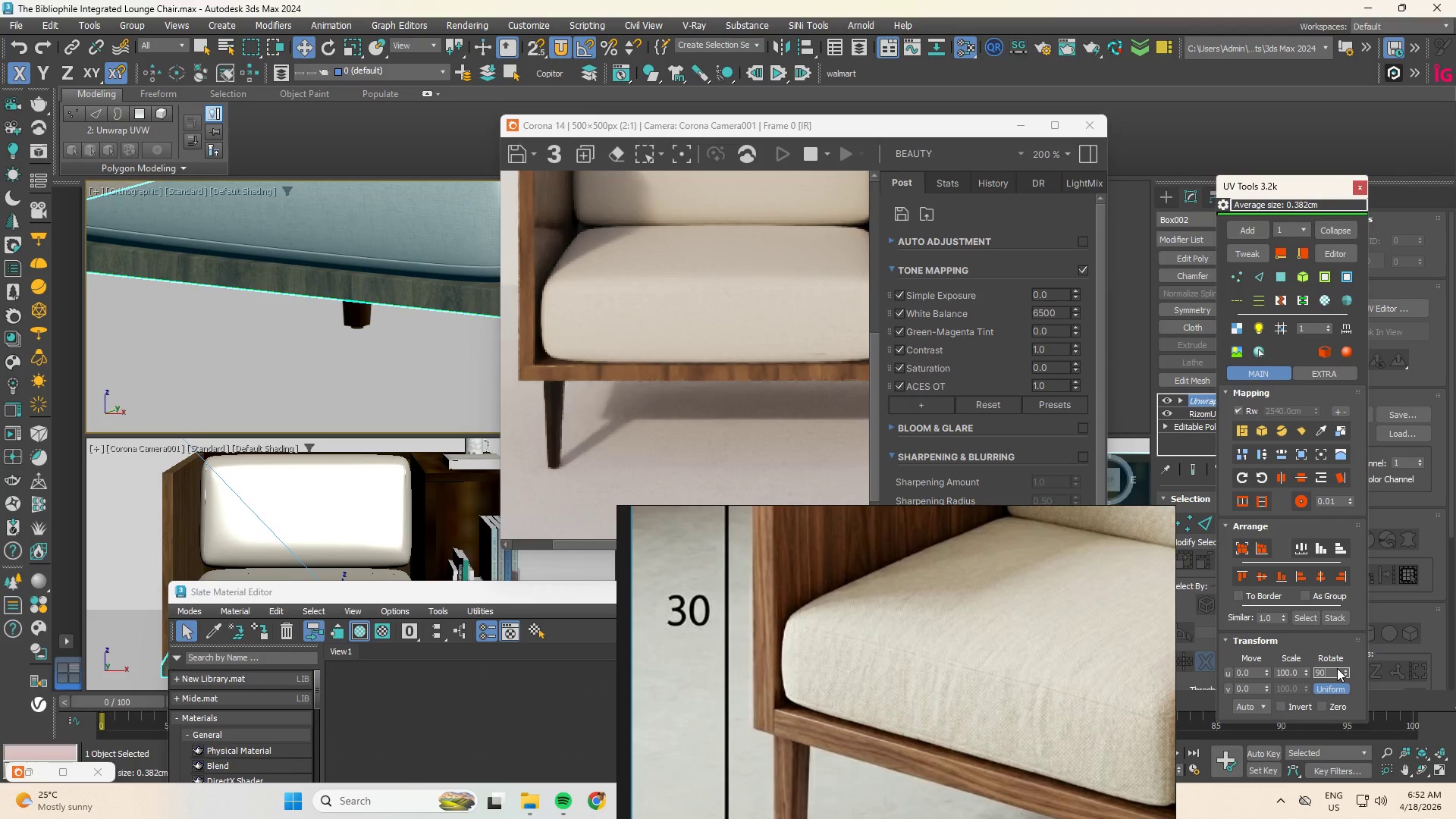 
key(NumpadEnter)
 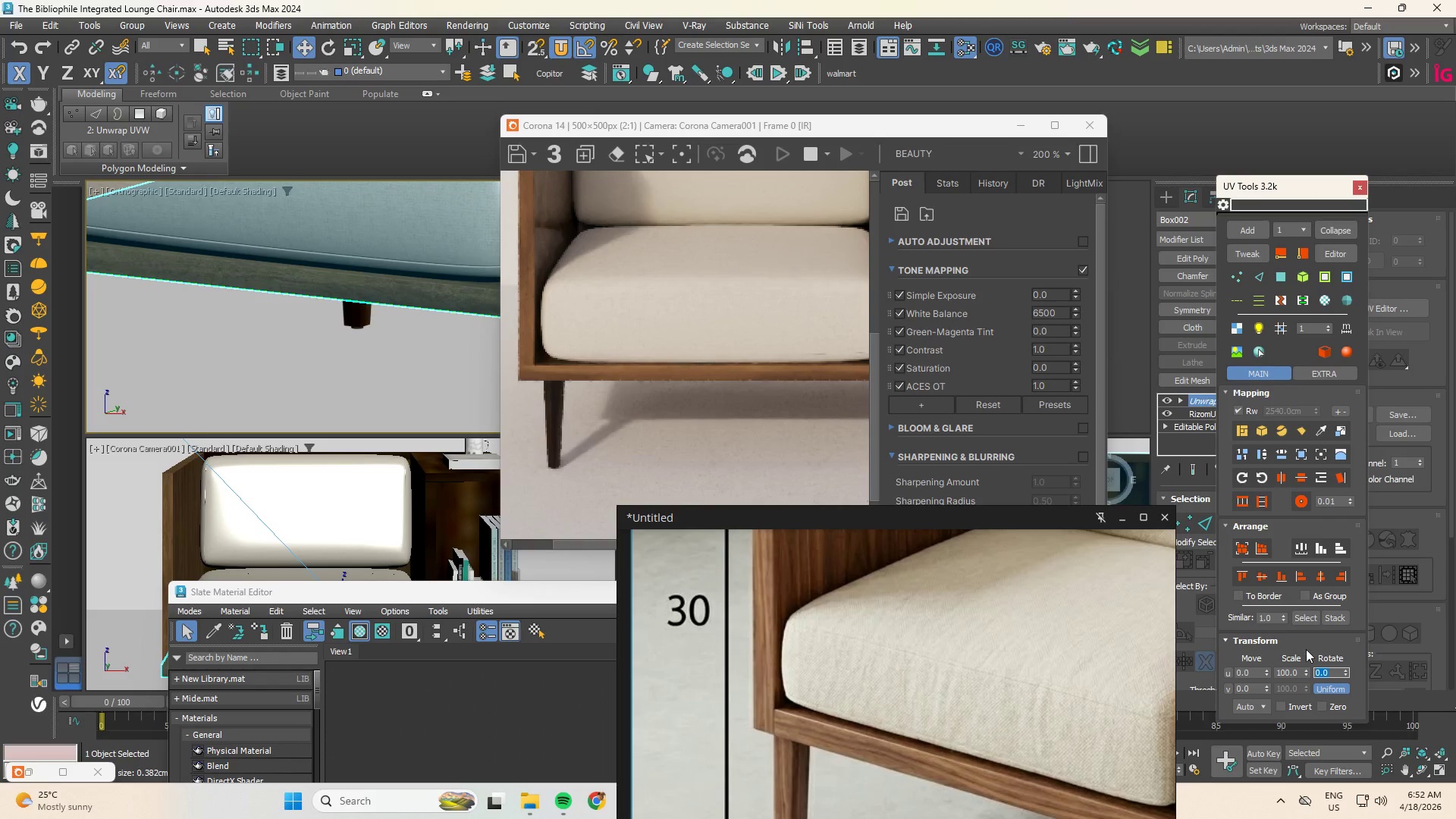 
left_click_drag(start_coordinate=[1306, 673], to_coordinate=[1224, 704])
 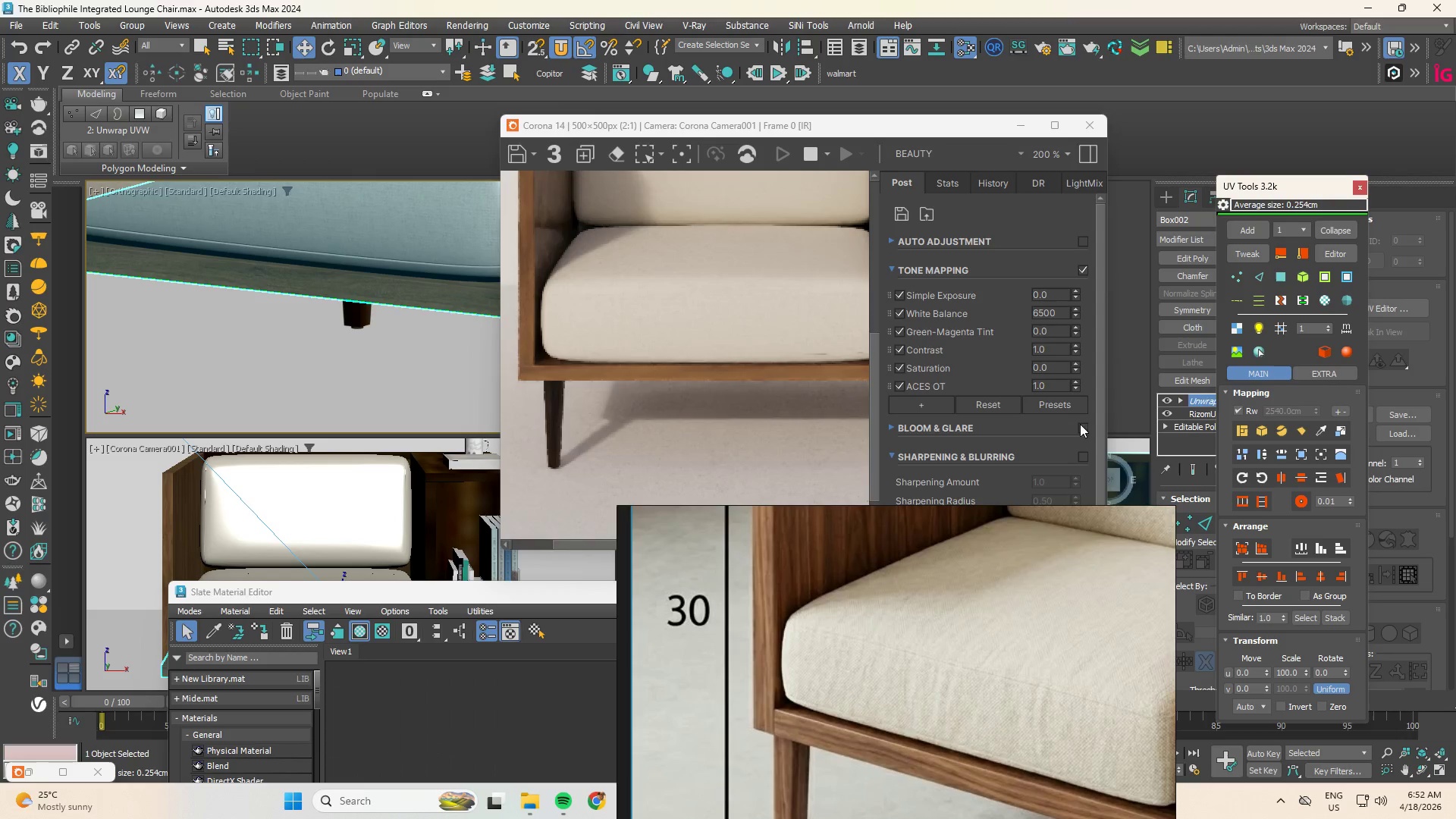 
left_click_drag(start_coordinate=[1307, 673], to_coordinate=[1259, 676])
 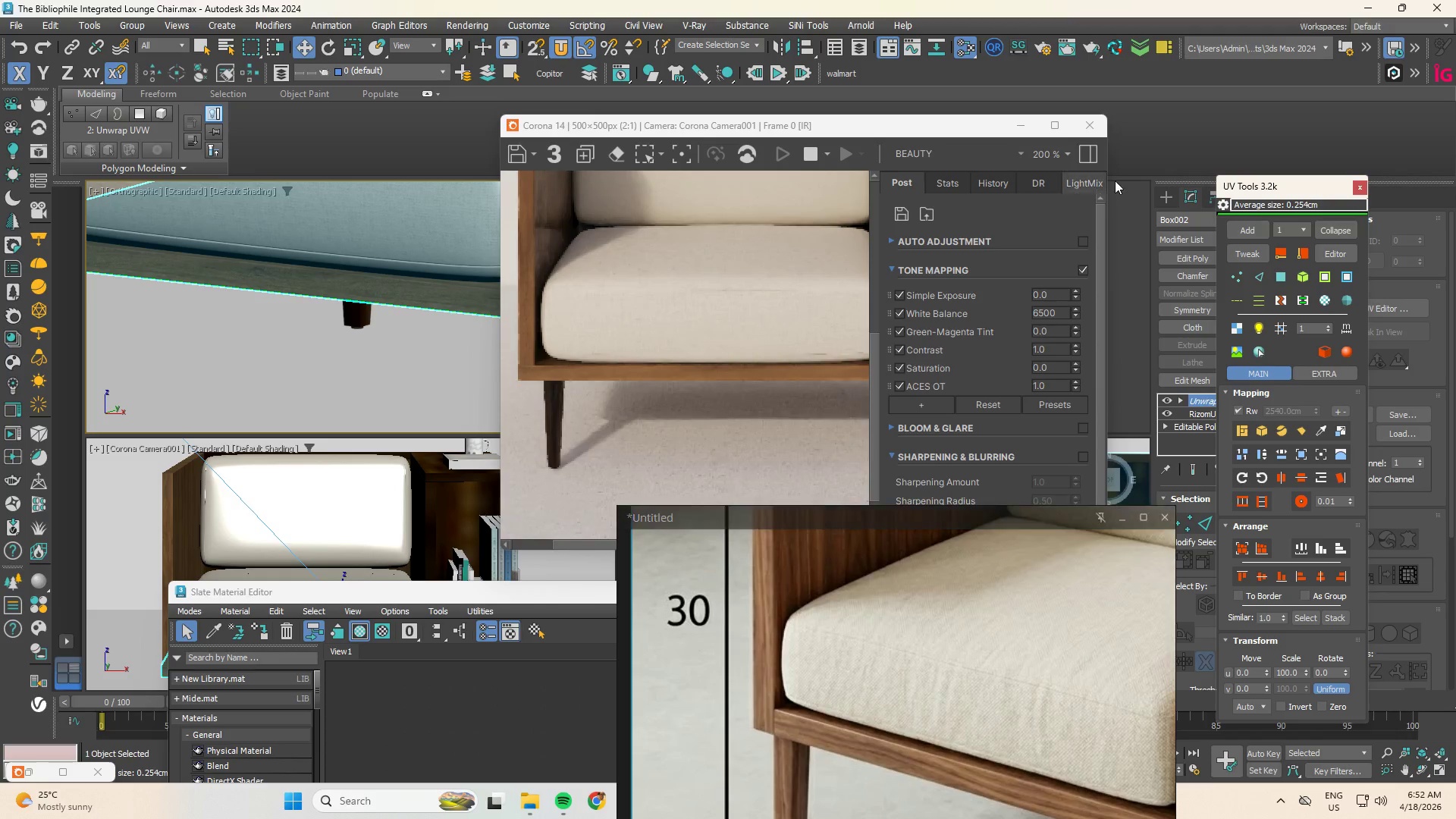 
left_click([1253, 254])
 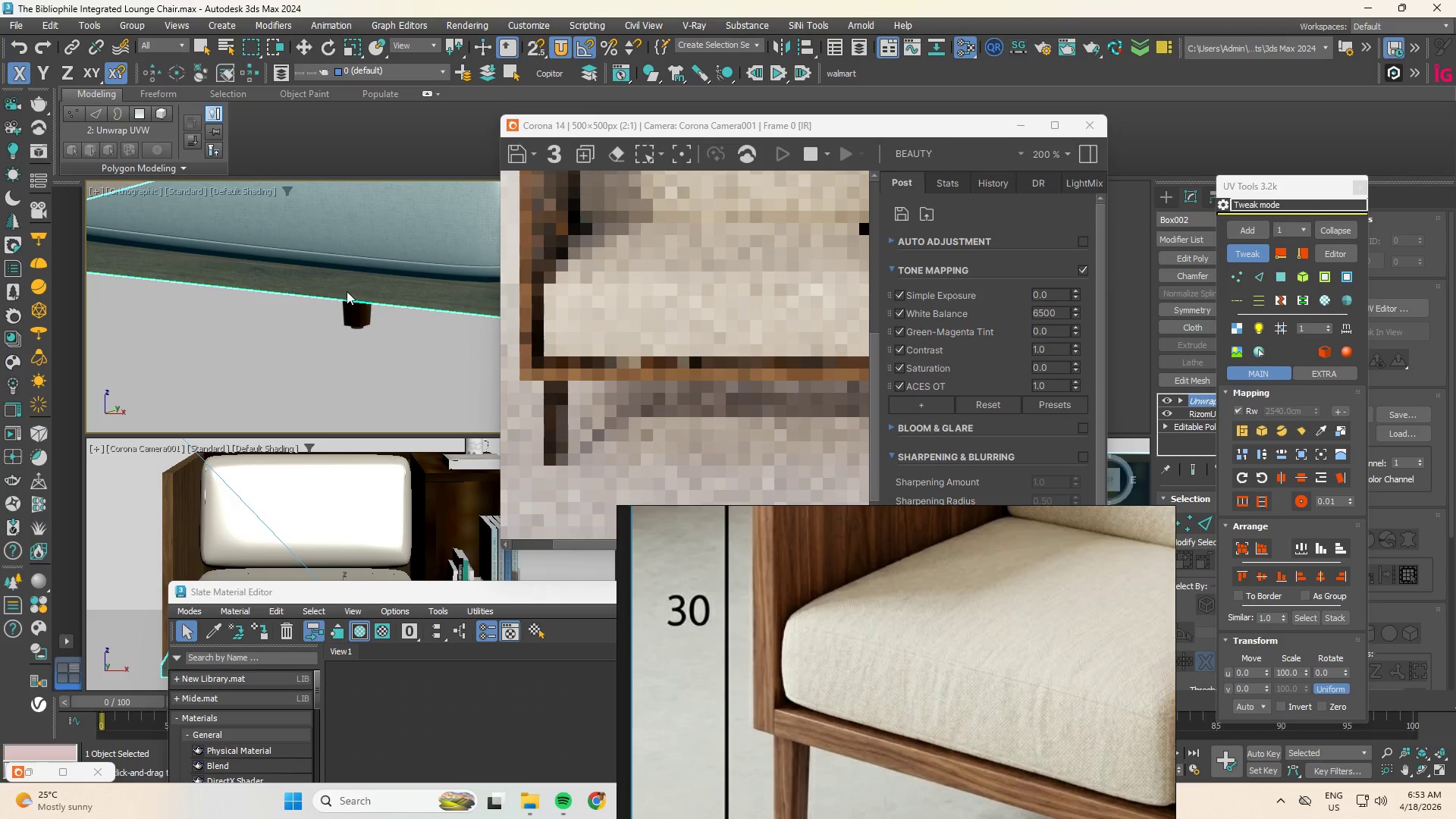 
left_click_drag(start_coordinate=[344, 291], to_coordinate=[343, 287])
 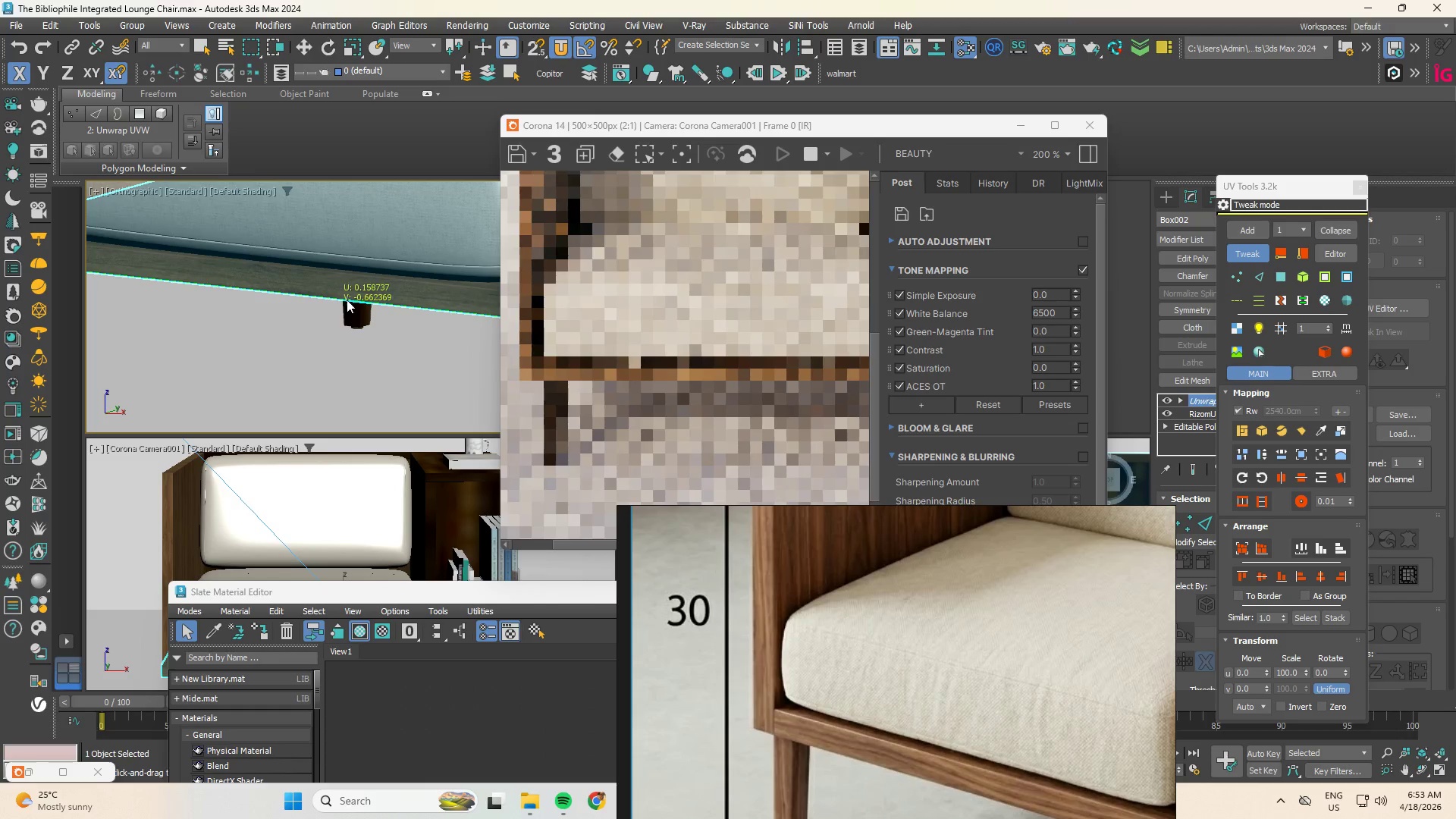 
left_click_drag(start_coordinate=[347, 299], to_coordinate=[572, 293])
 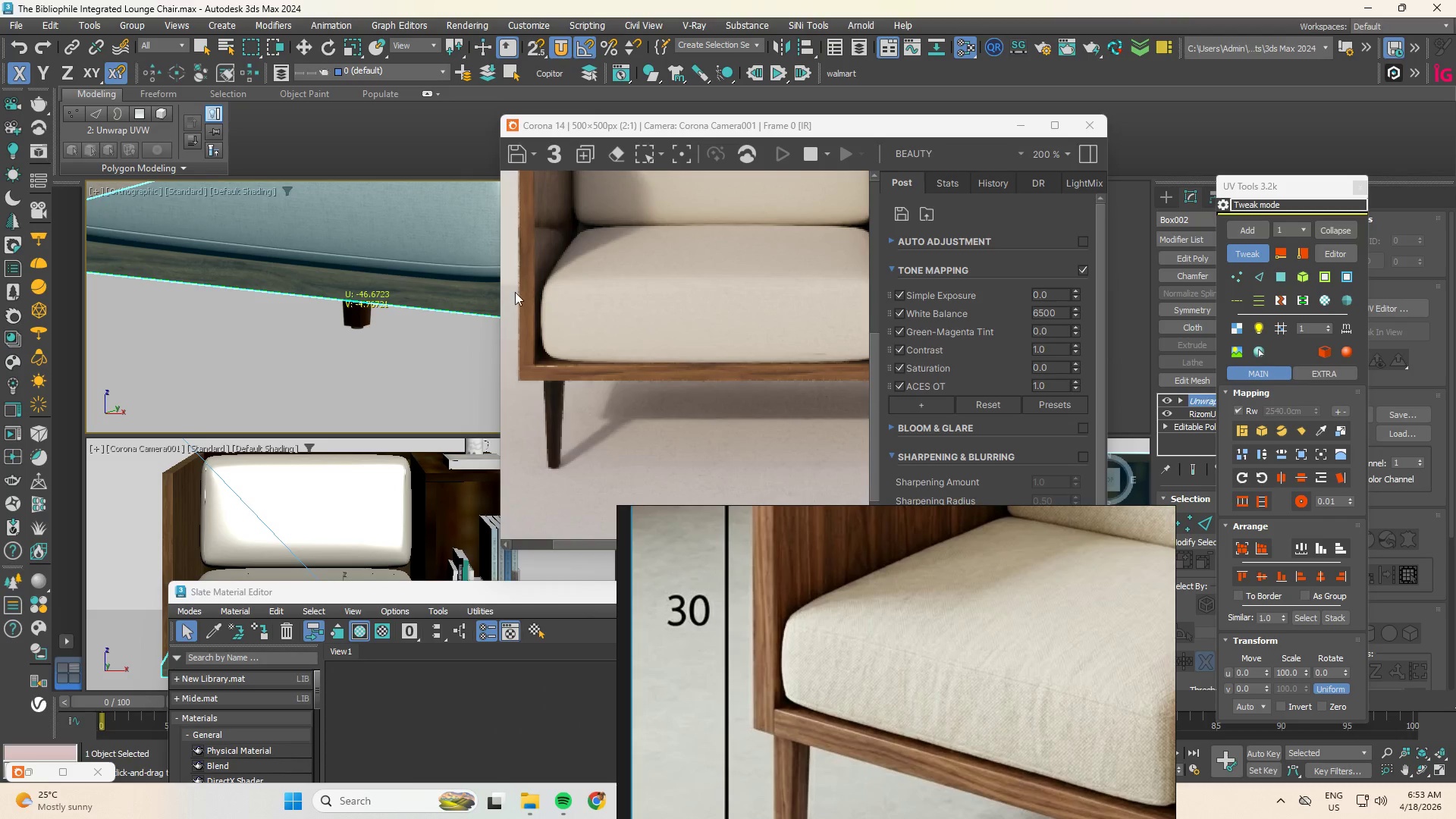 
wait(5.47)
 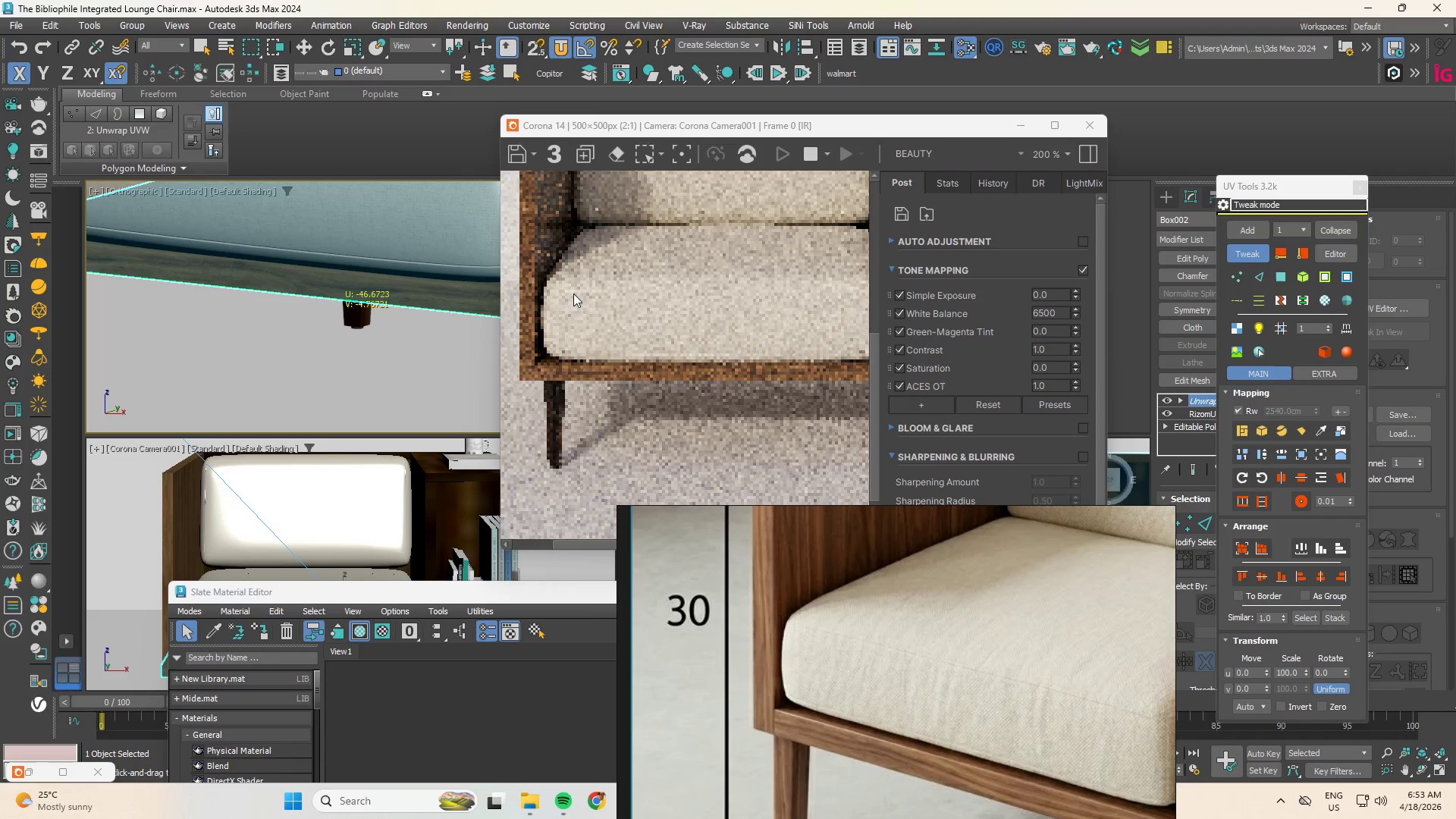 
left_click_drag(start_coordinate=[363, 287], to_coordinate=[334, 283])
 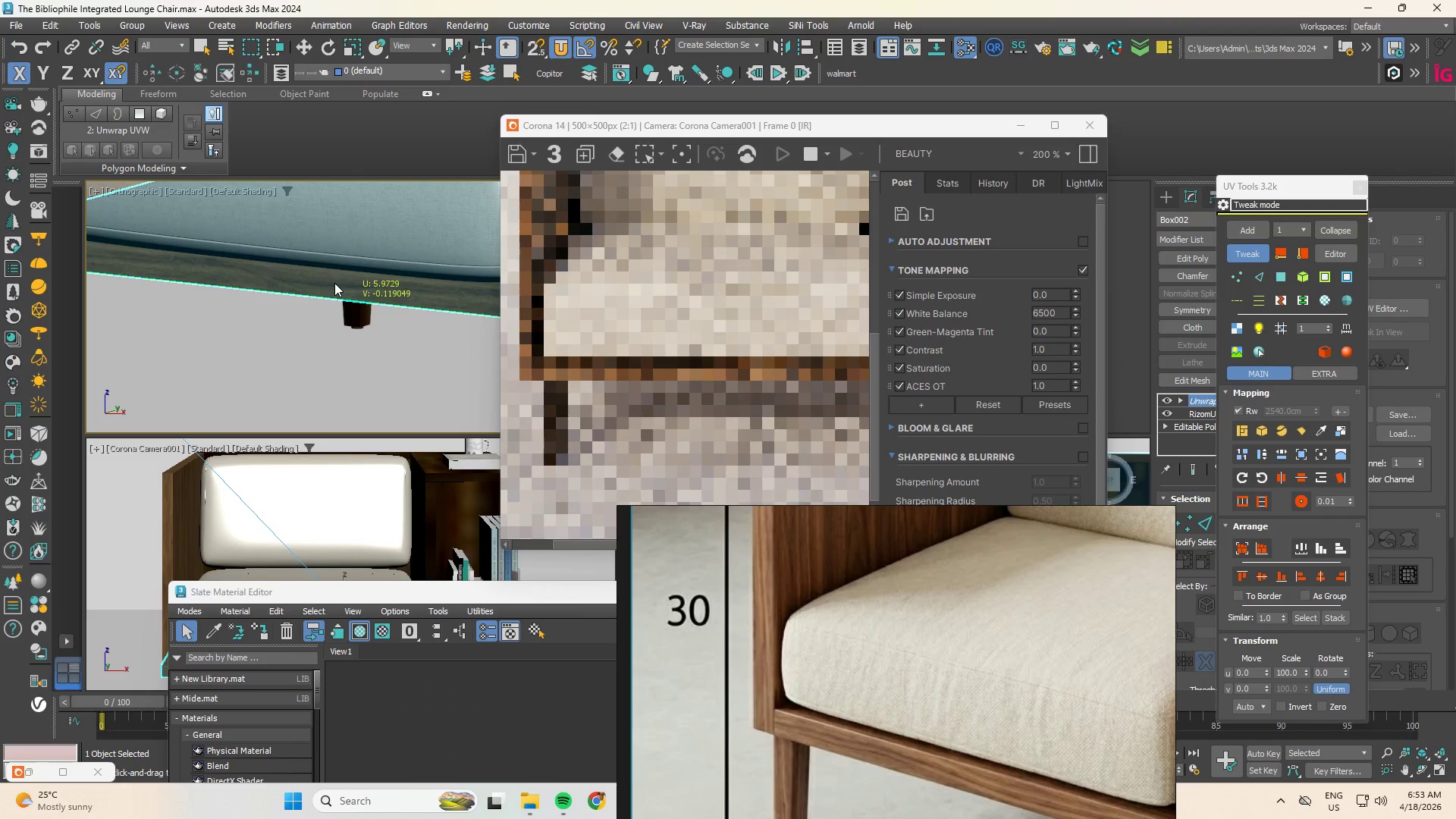 
scroll: coordinate [336, 285], scroll_direction: down, amount: 2.0
 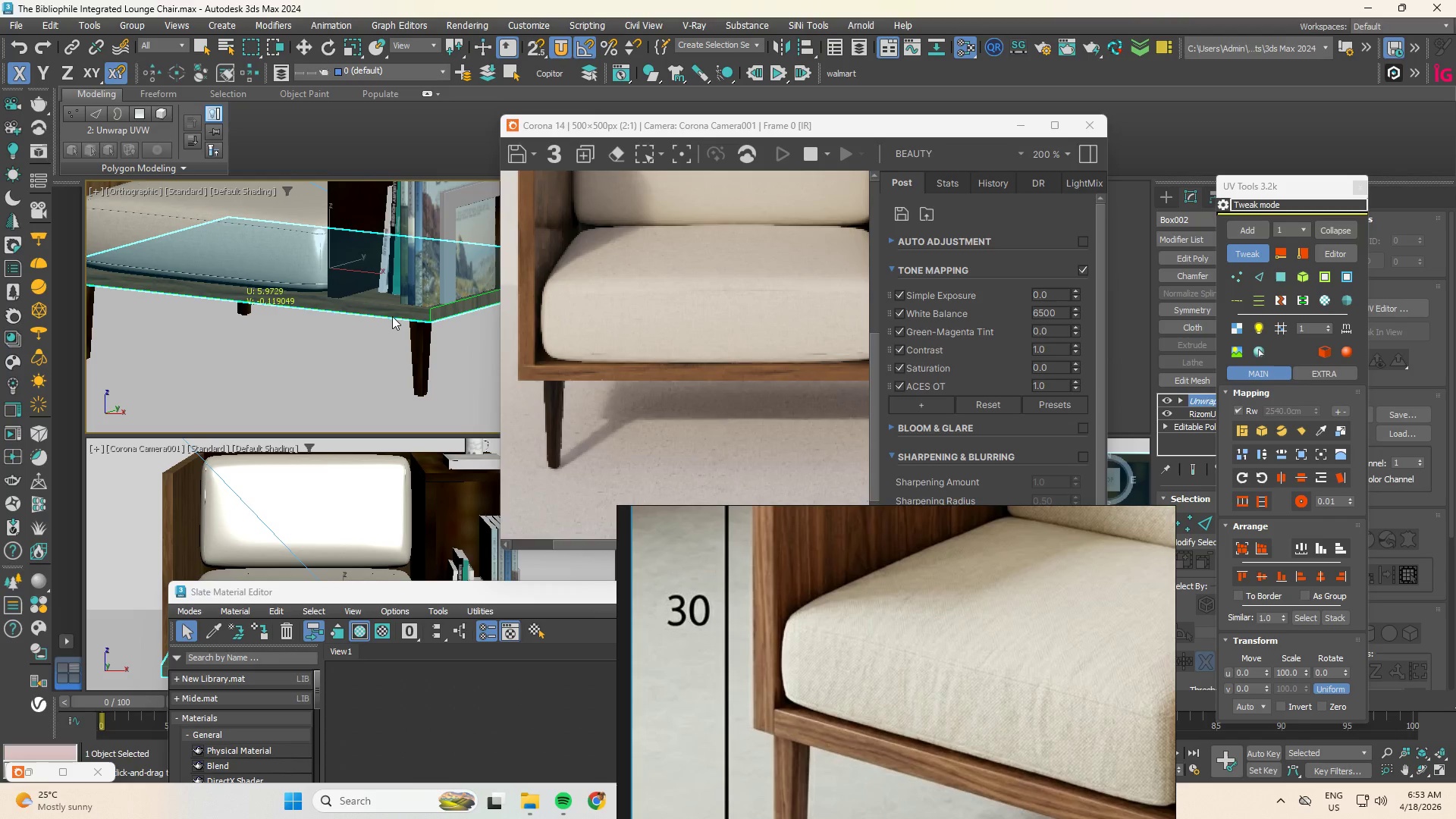 
left_click_drag(start_coordinate=[394, 312], to_coordinate=[400, 309])
 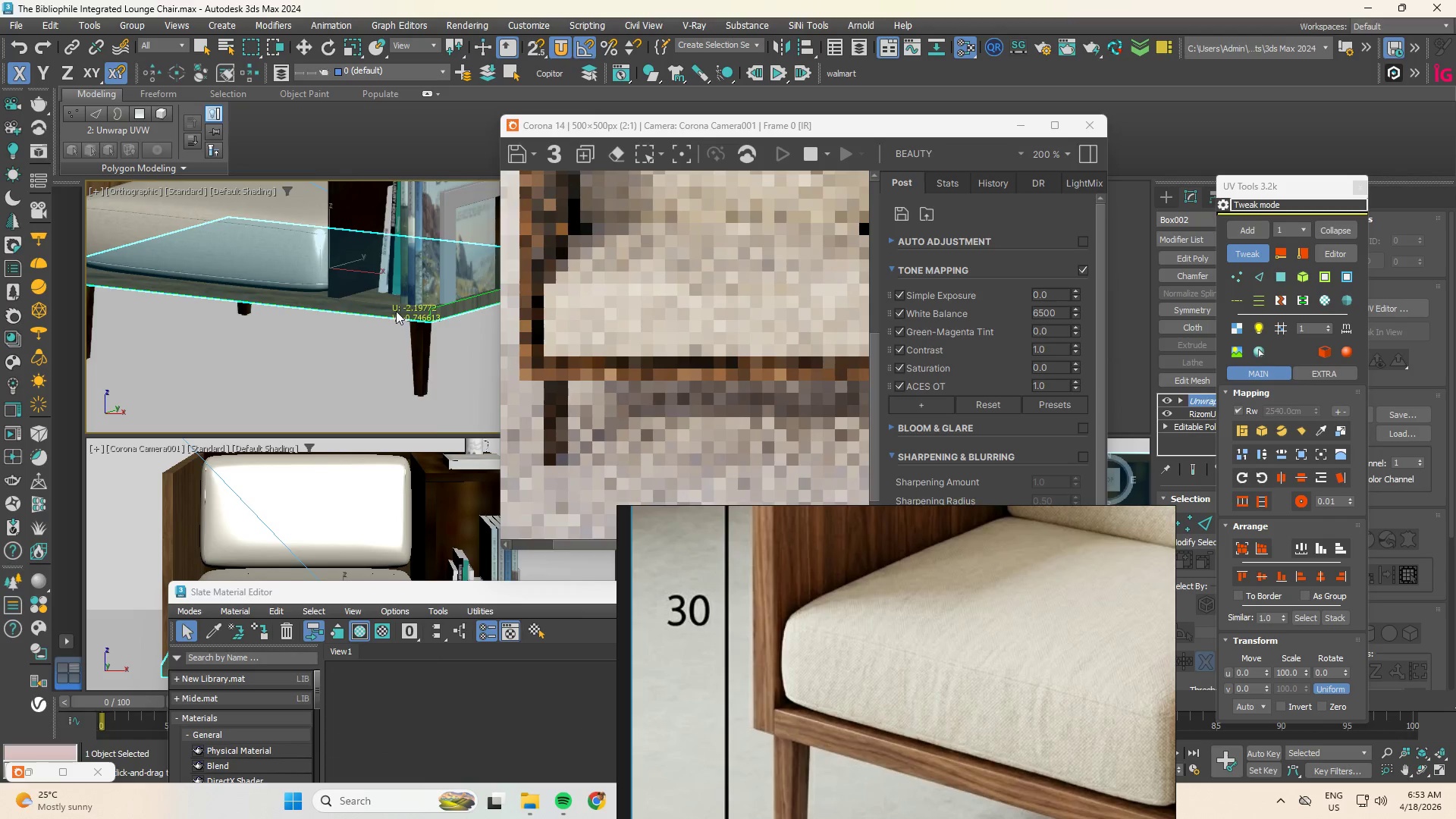 
scroll: coordinate [441, 326], scroll_direction: up, amount: 4.0
 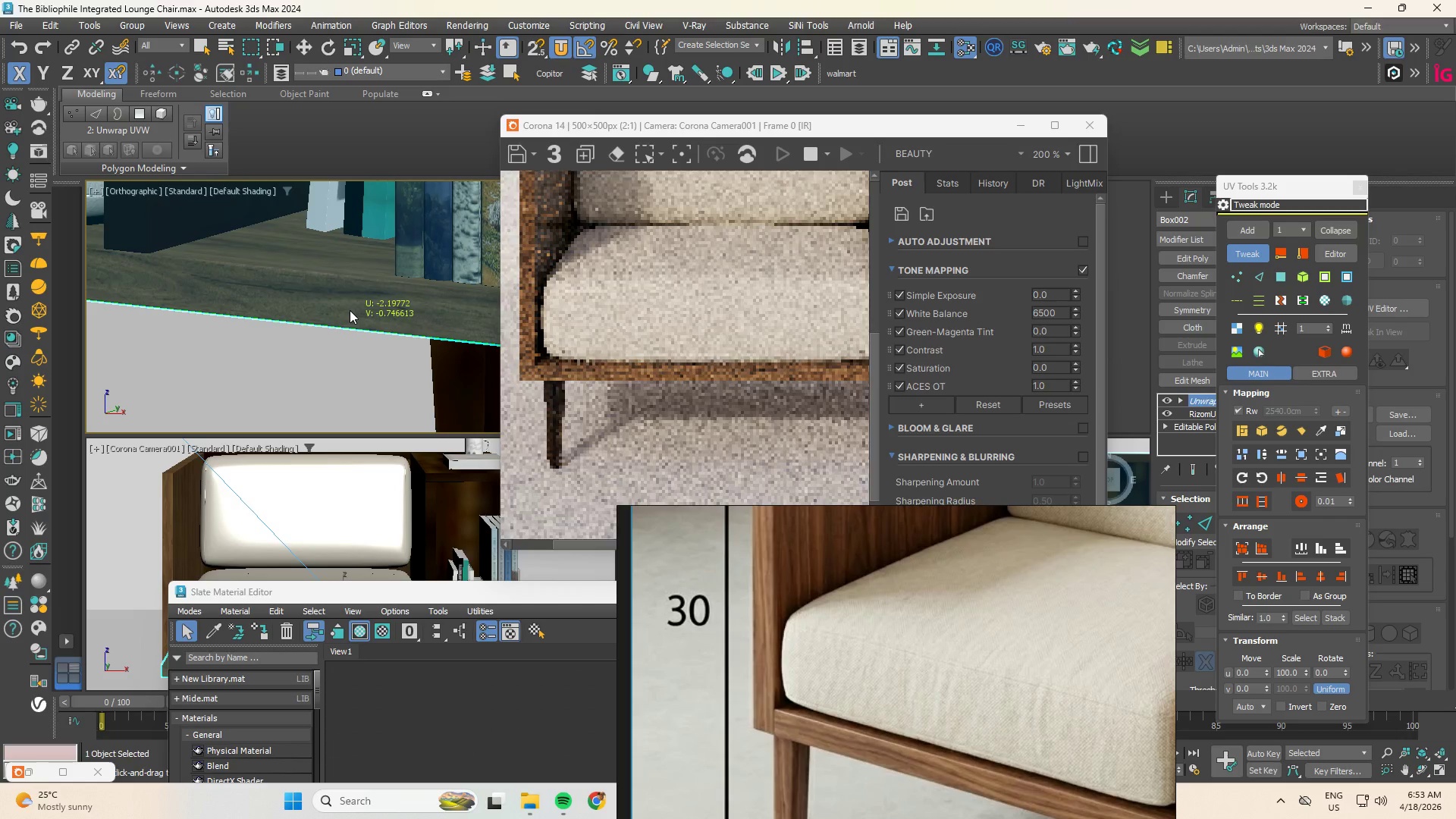 
scroll: coordinate [328, 315], scroll_direction: down, amount: 7.0
 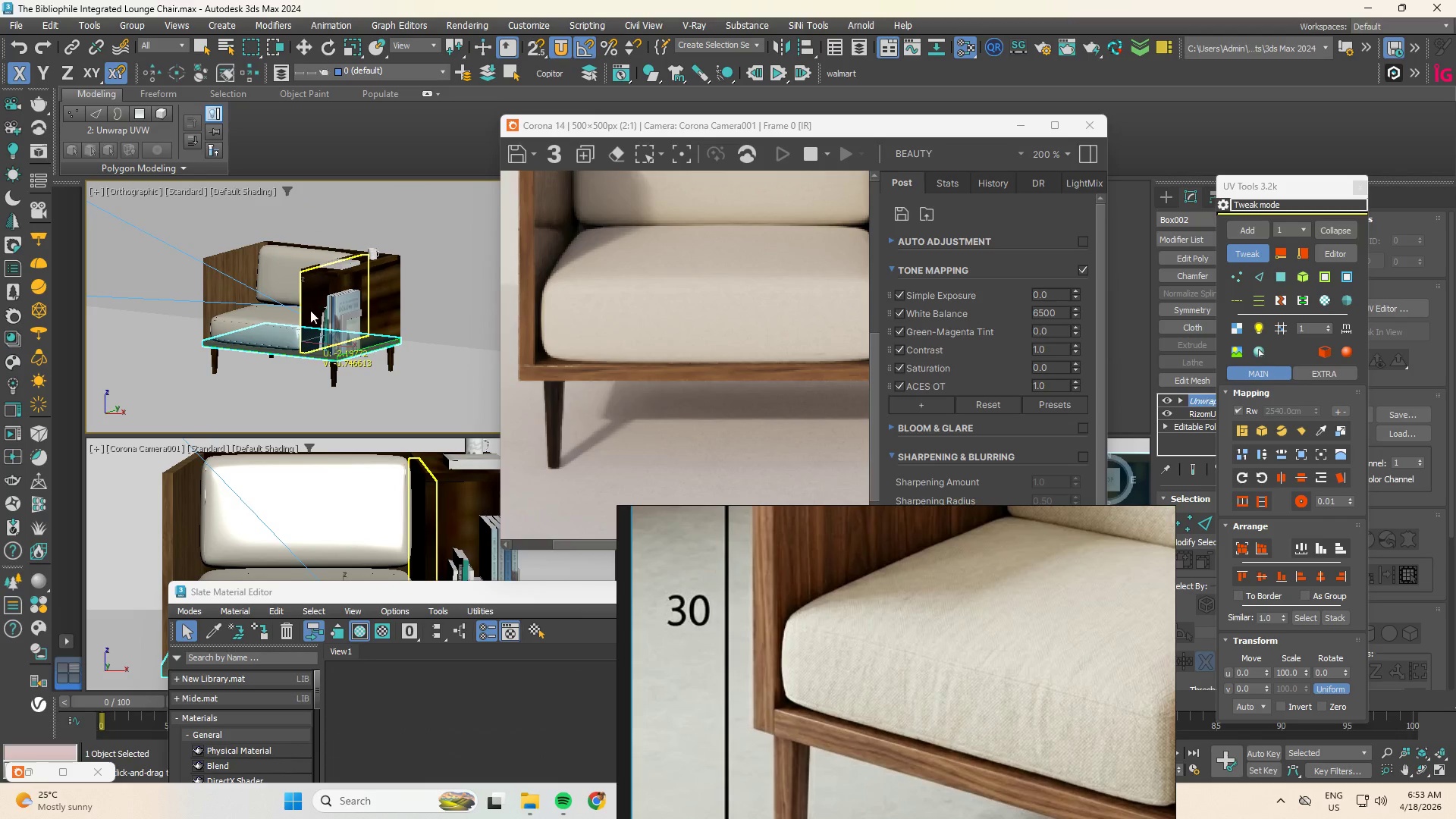 
left_click([288, 289])
 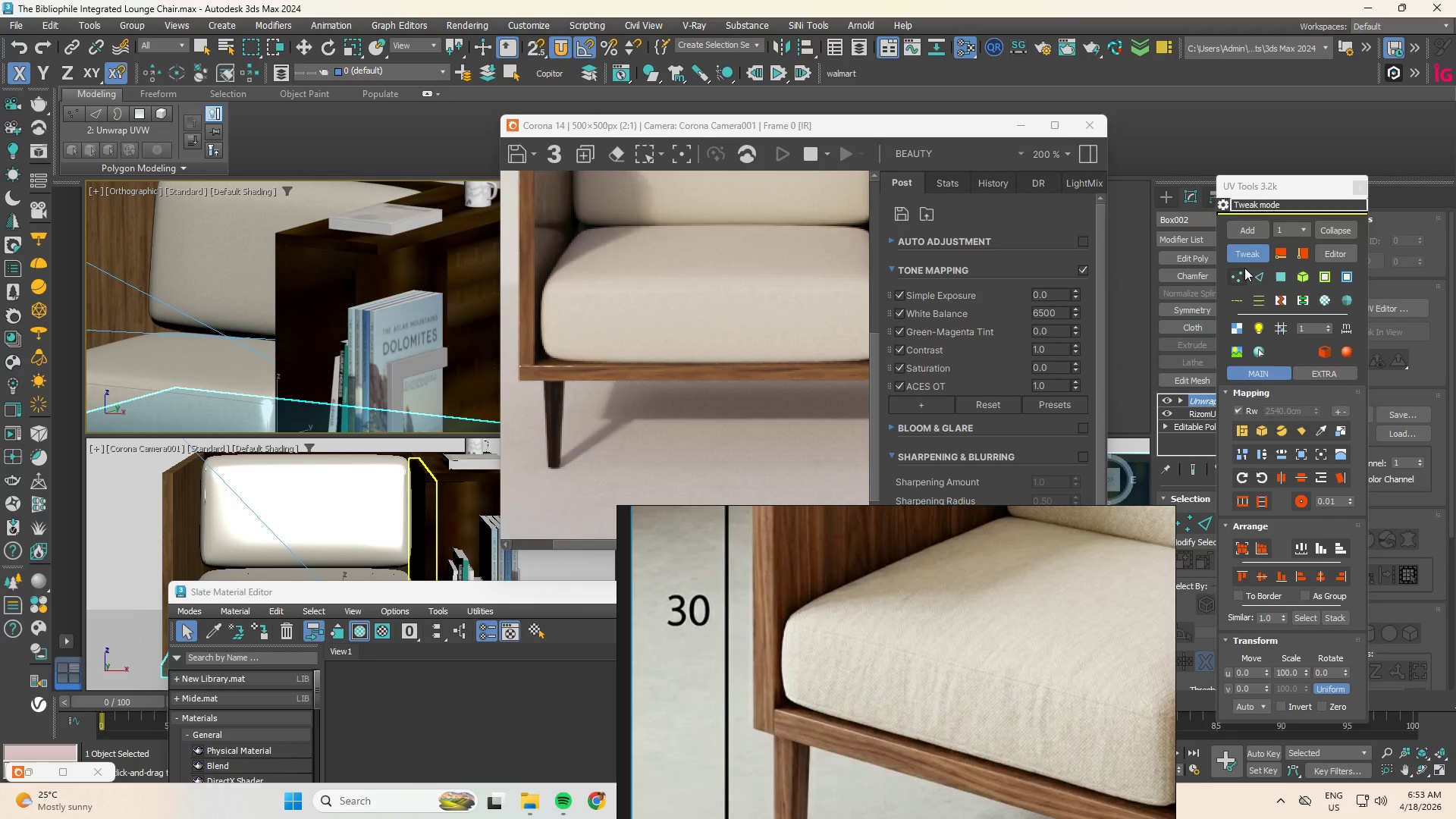 
scroll: coordinate [315, 288], scroll_direction: up, amount: 3.0
 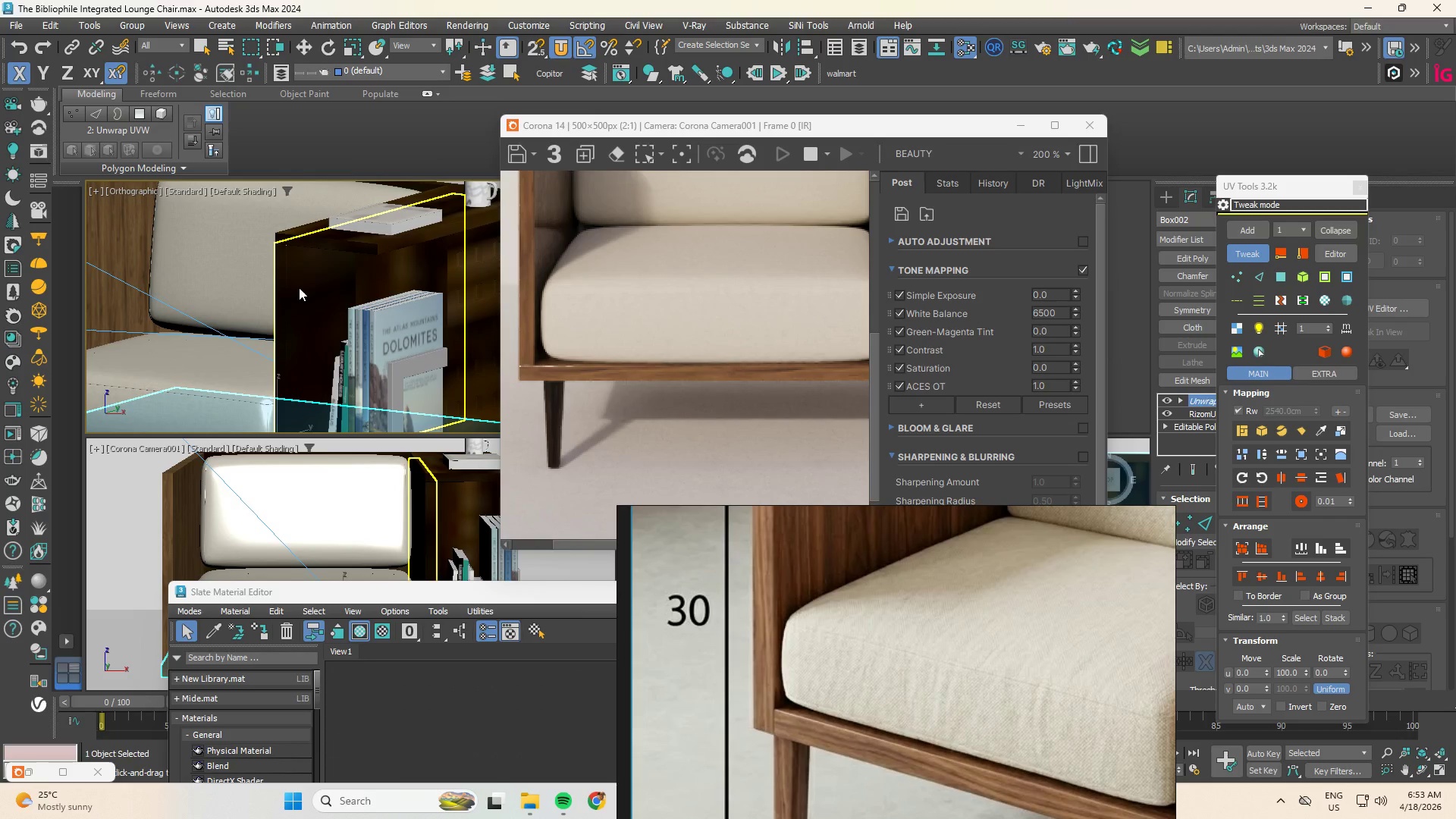 
left_click([1241, 260])
 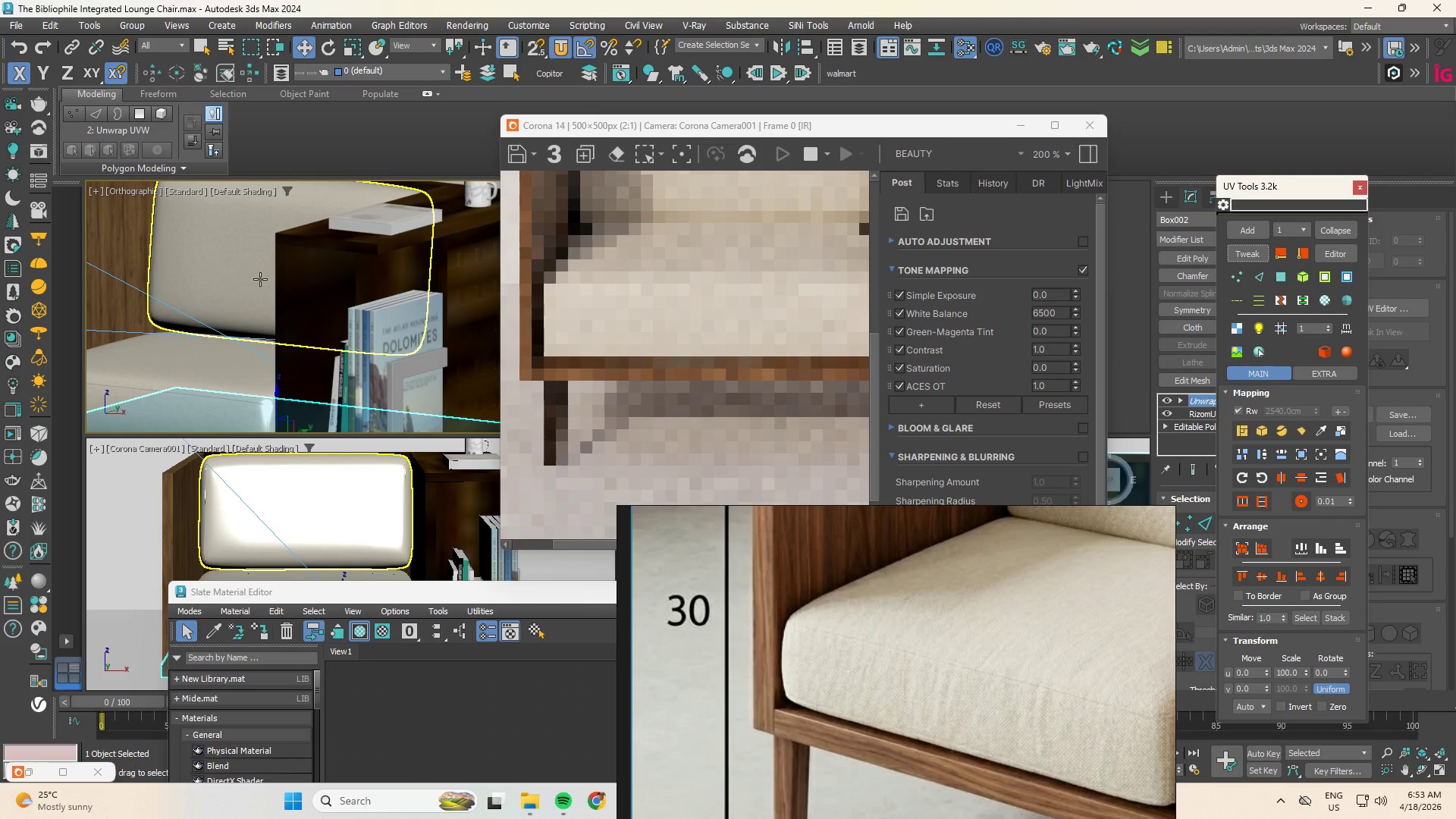 
left_click([298, 276])
 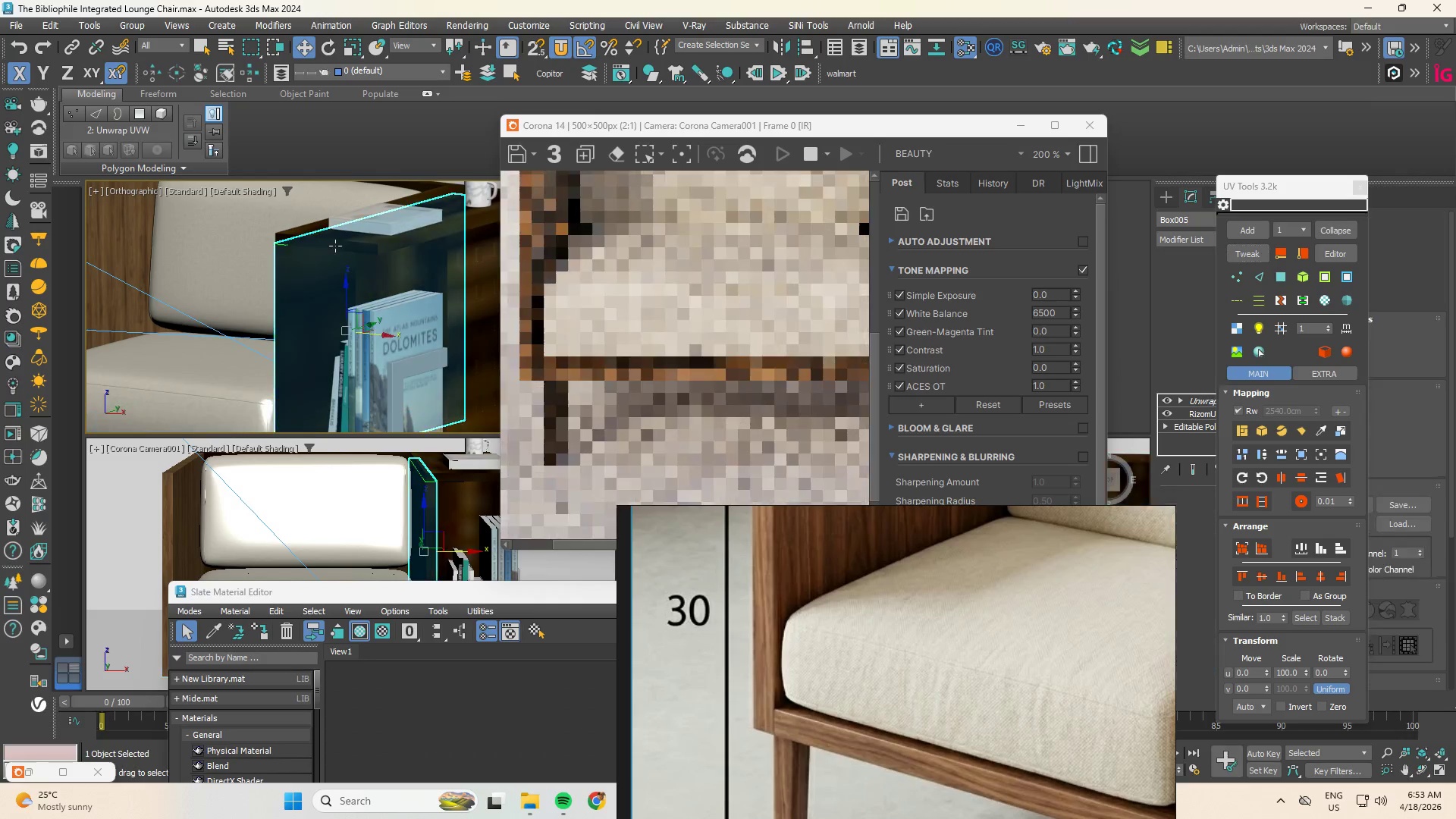 
hold_key(key=ControlLeft, duration=0.66)
left_click([340, 244])
 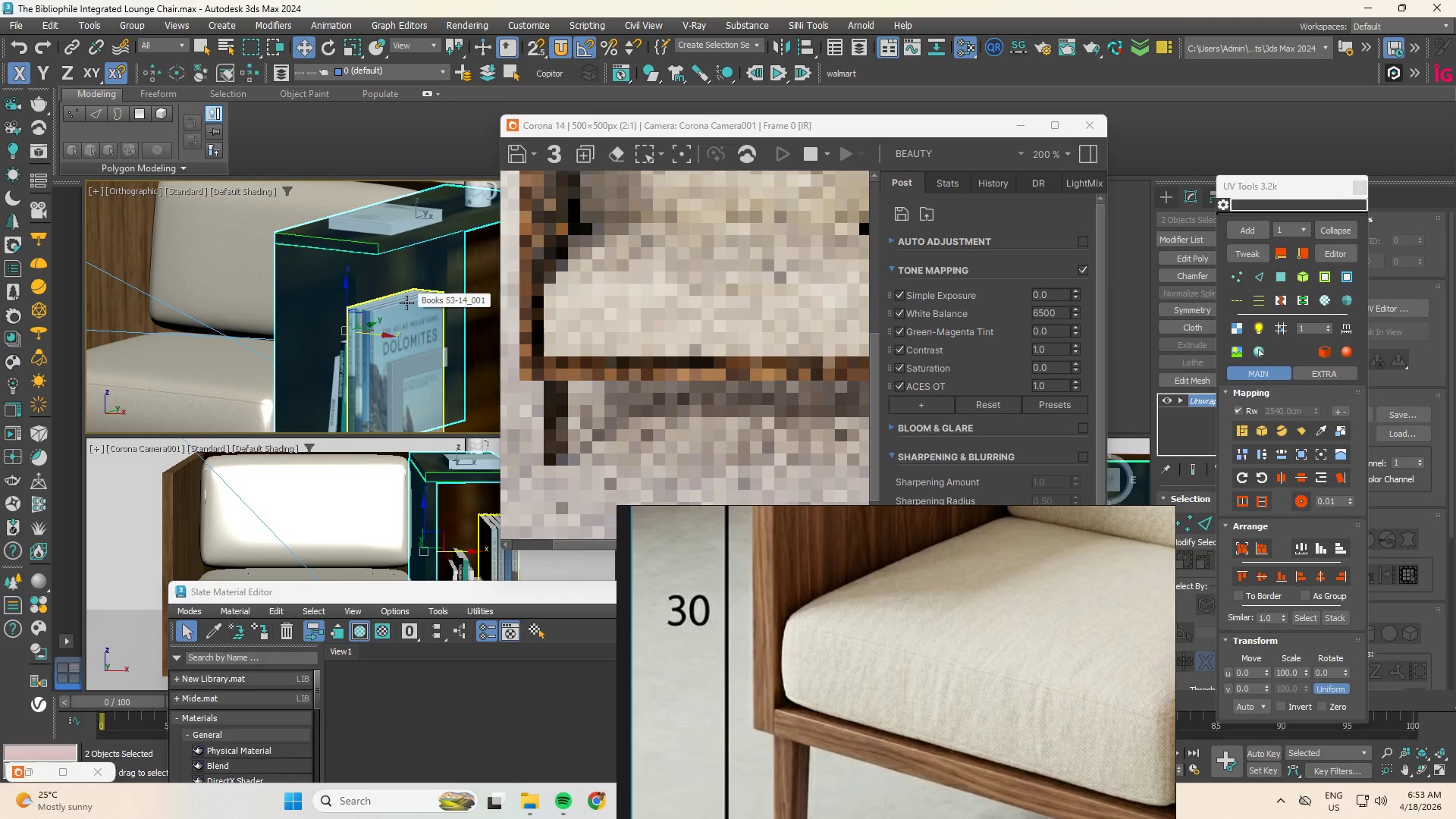 
key(M)
 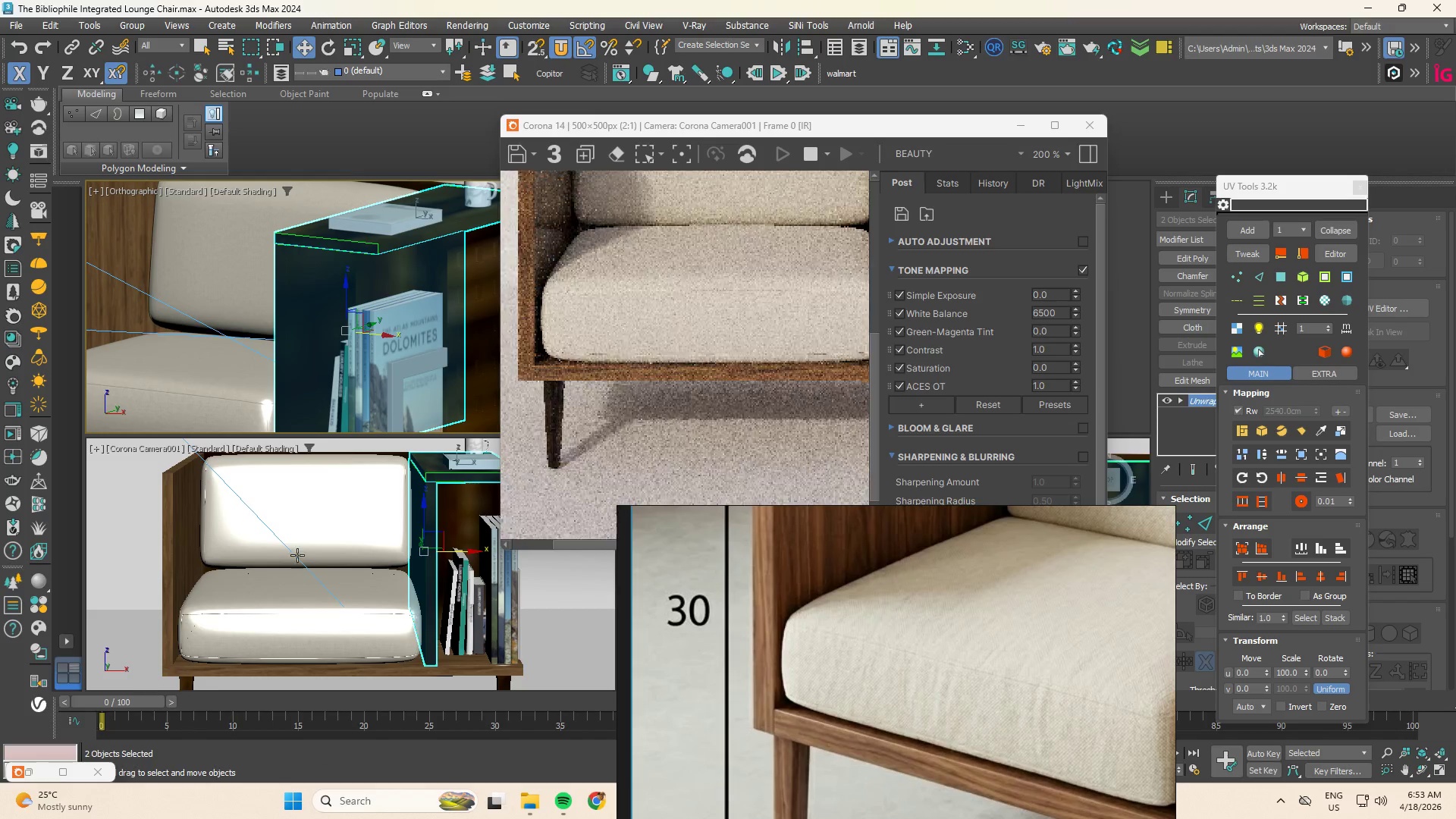 
key(M)
 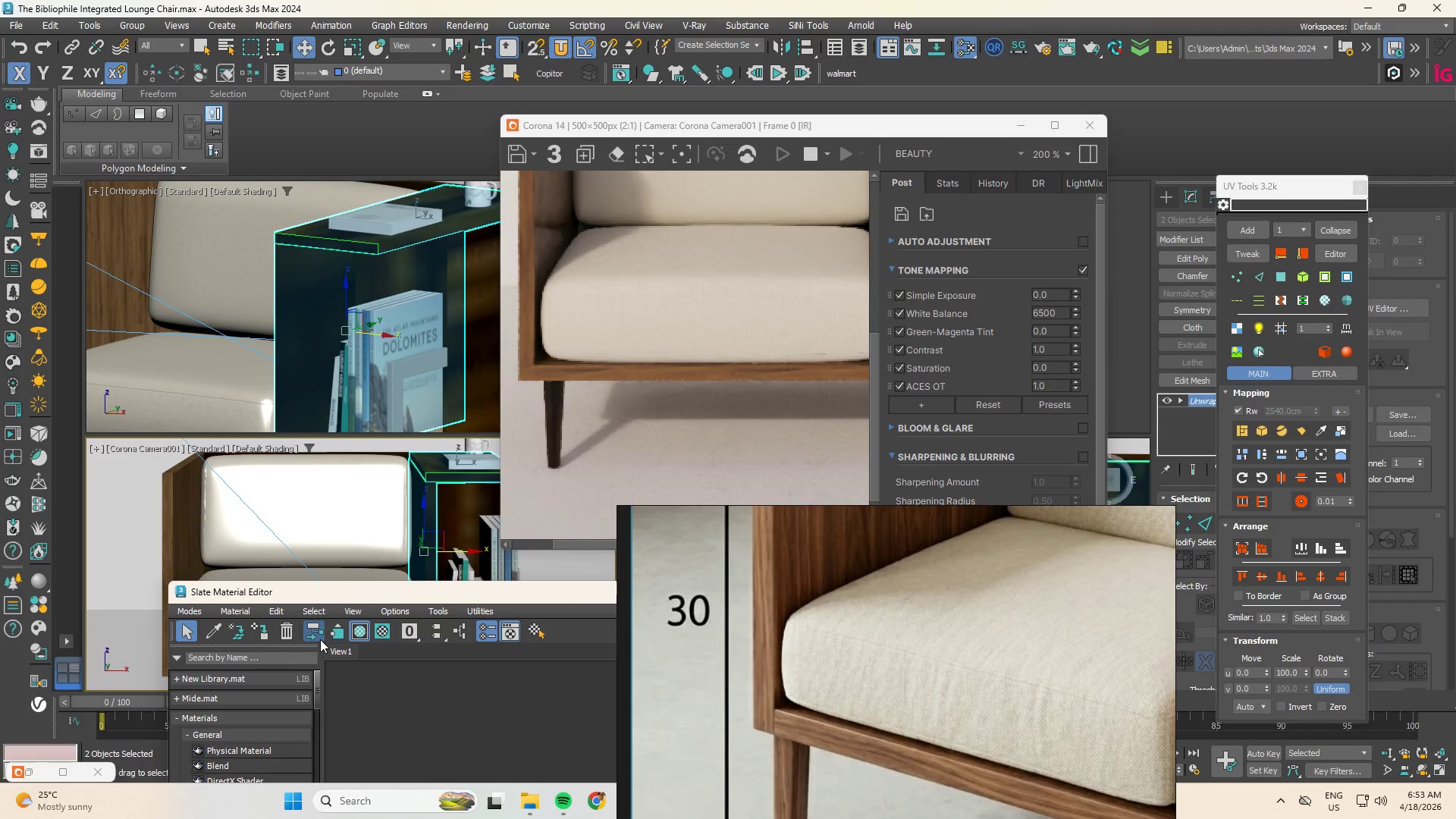 
left_click([257, 632])
 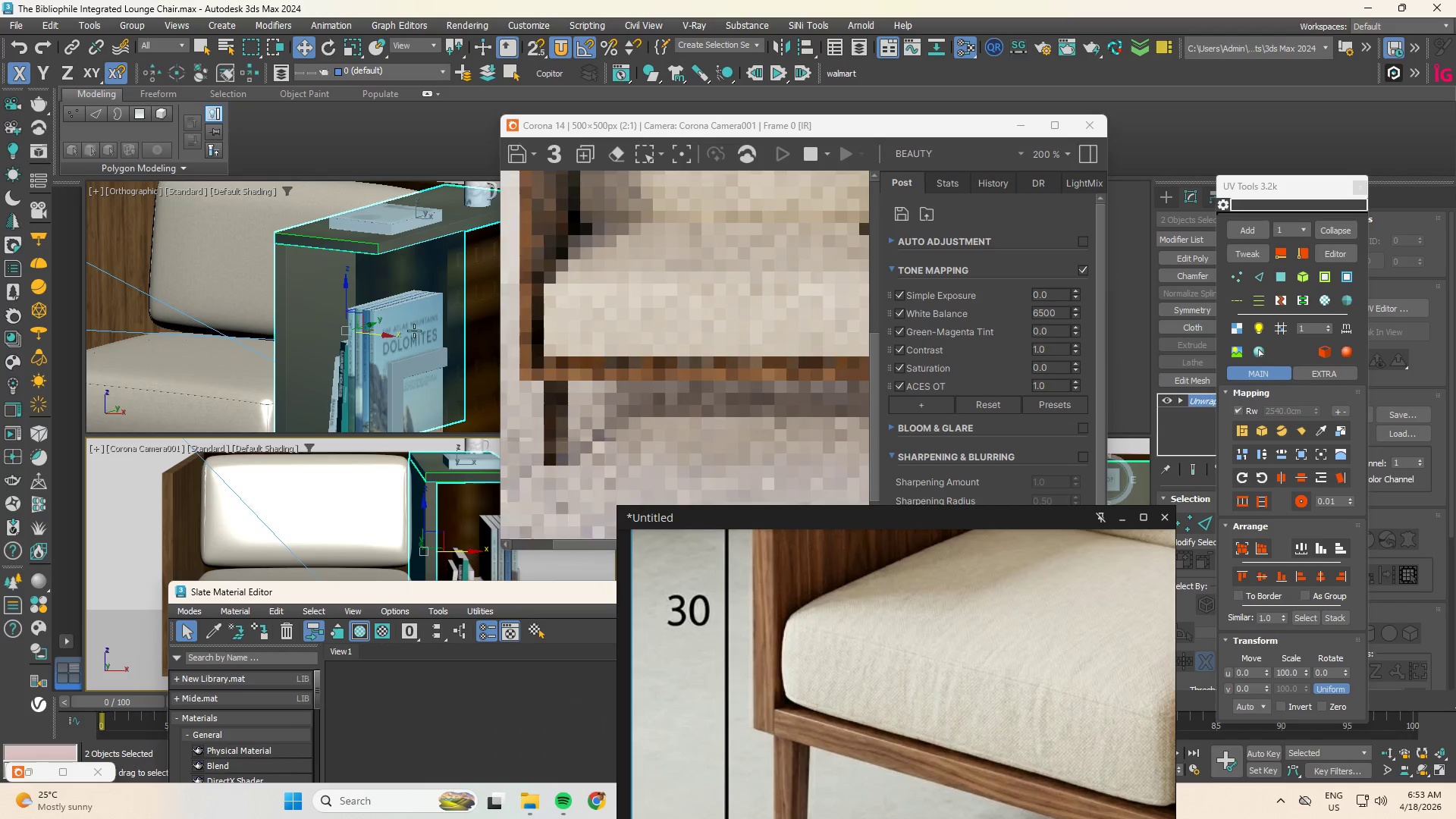 
left_click([331, 323])
 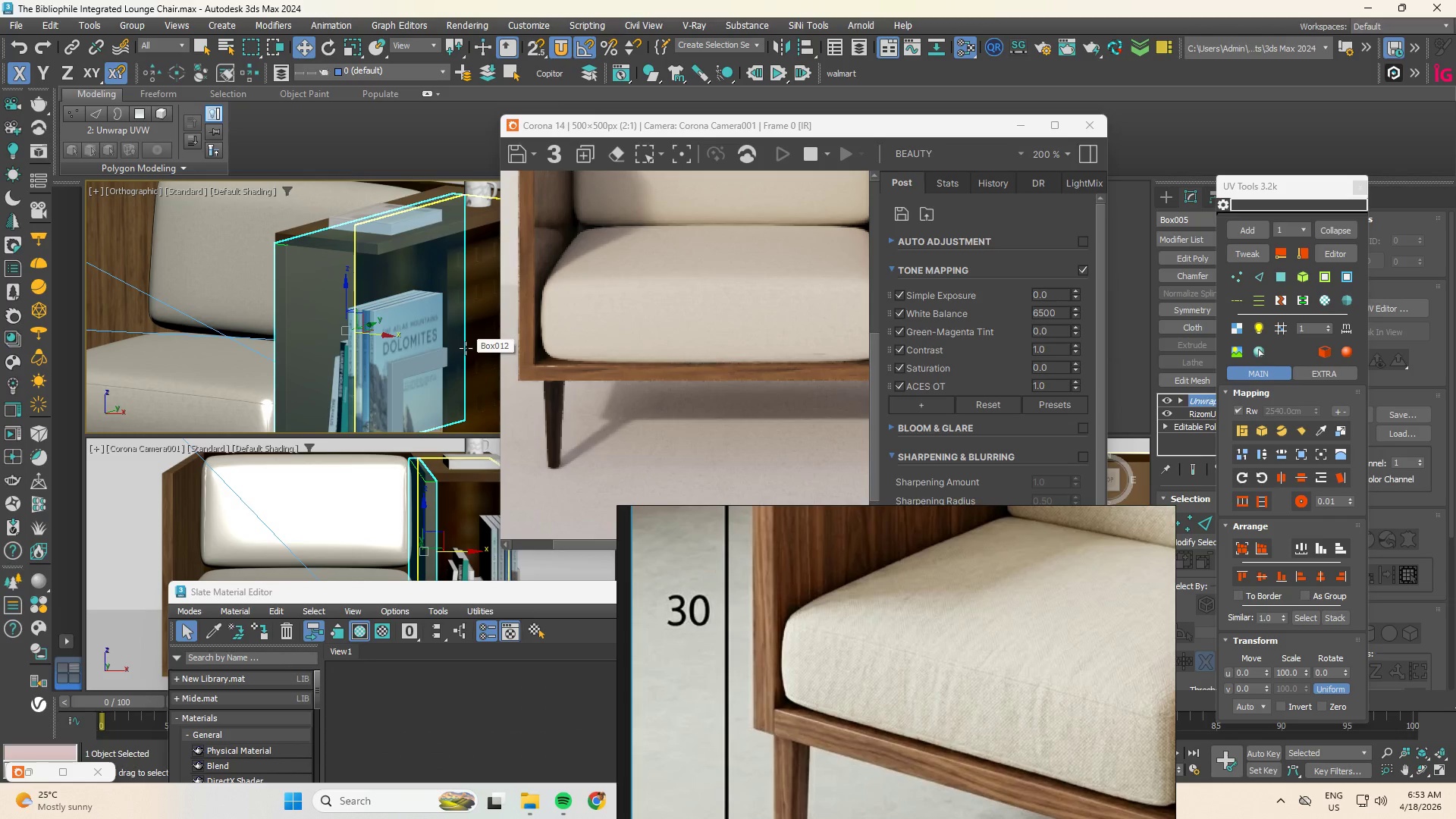 
wait(10.55)
 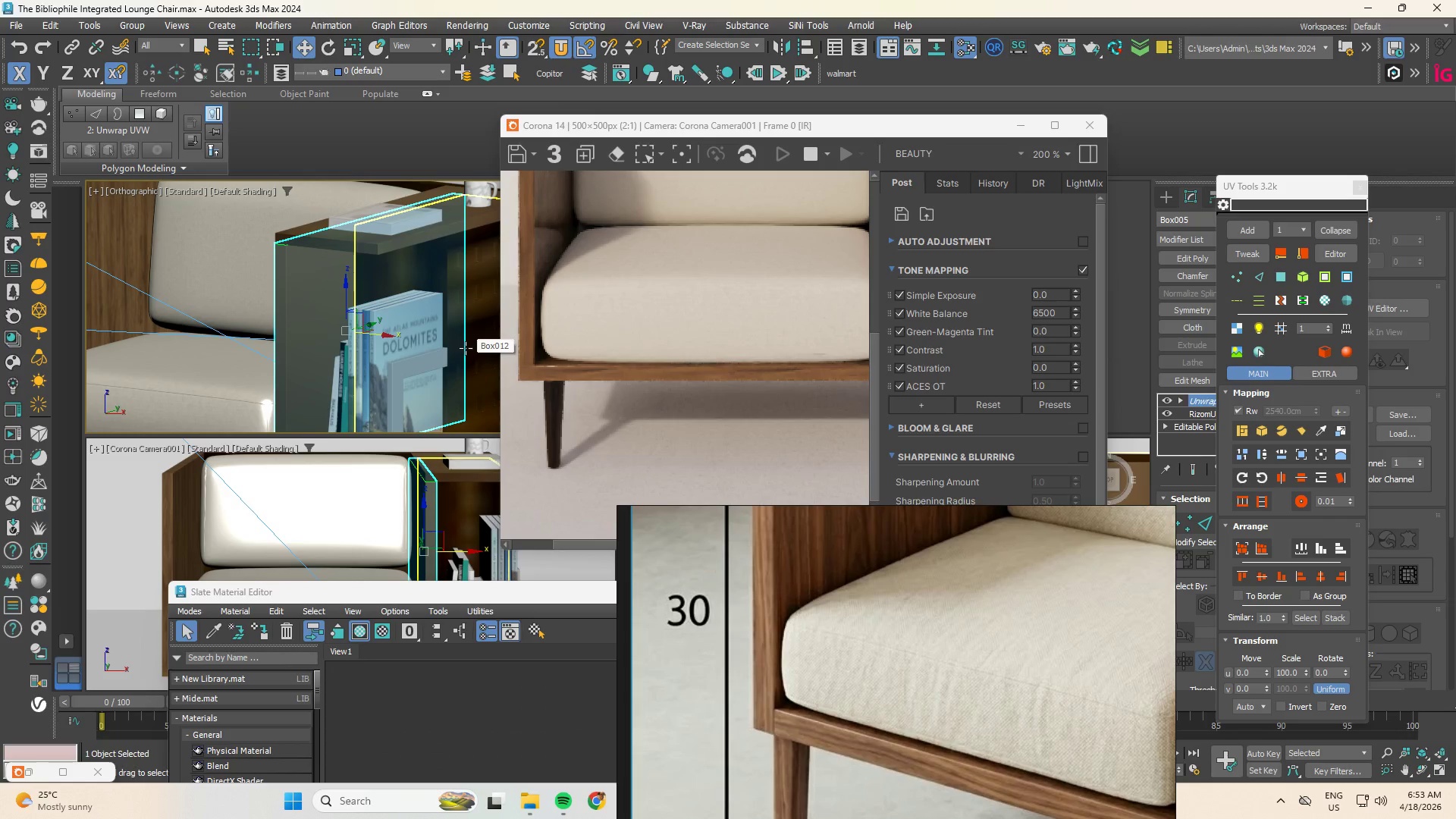 
scroll: coordinate [337, 334], scroll_direction: down, amount: 3.0
 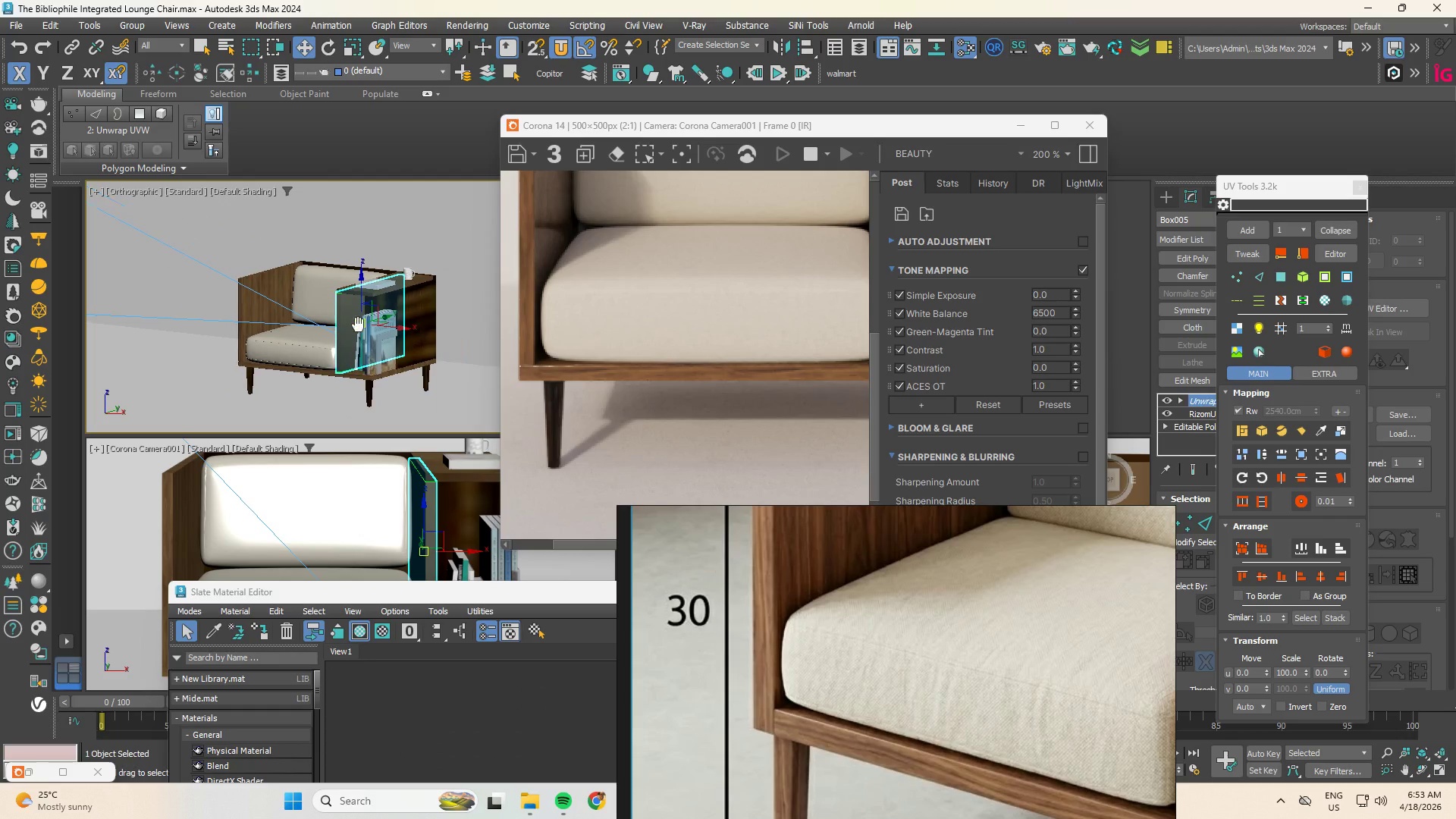 
scroll: coordinate [357, 333], scroll_direction: up, amount: 3.0
 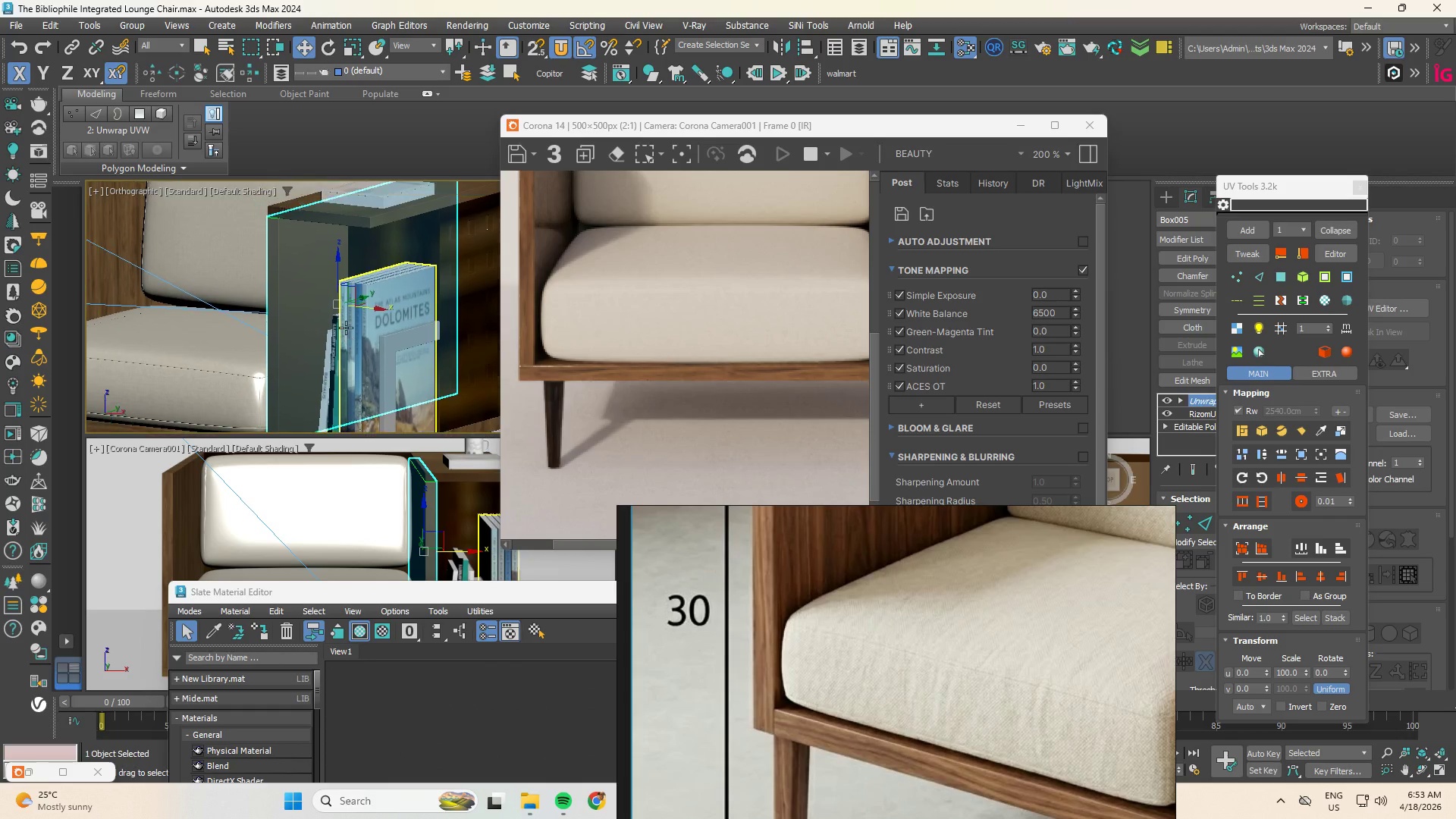 
scroll: coordinate [347, 325], scroll_direction: down, amount: 1.0
 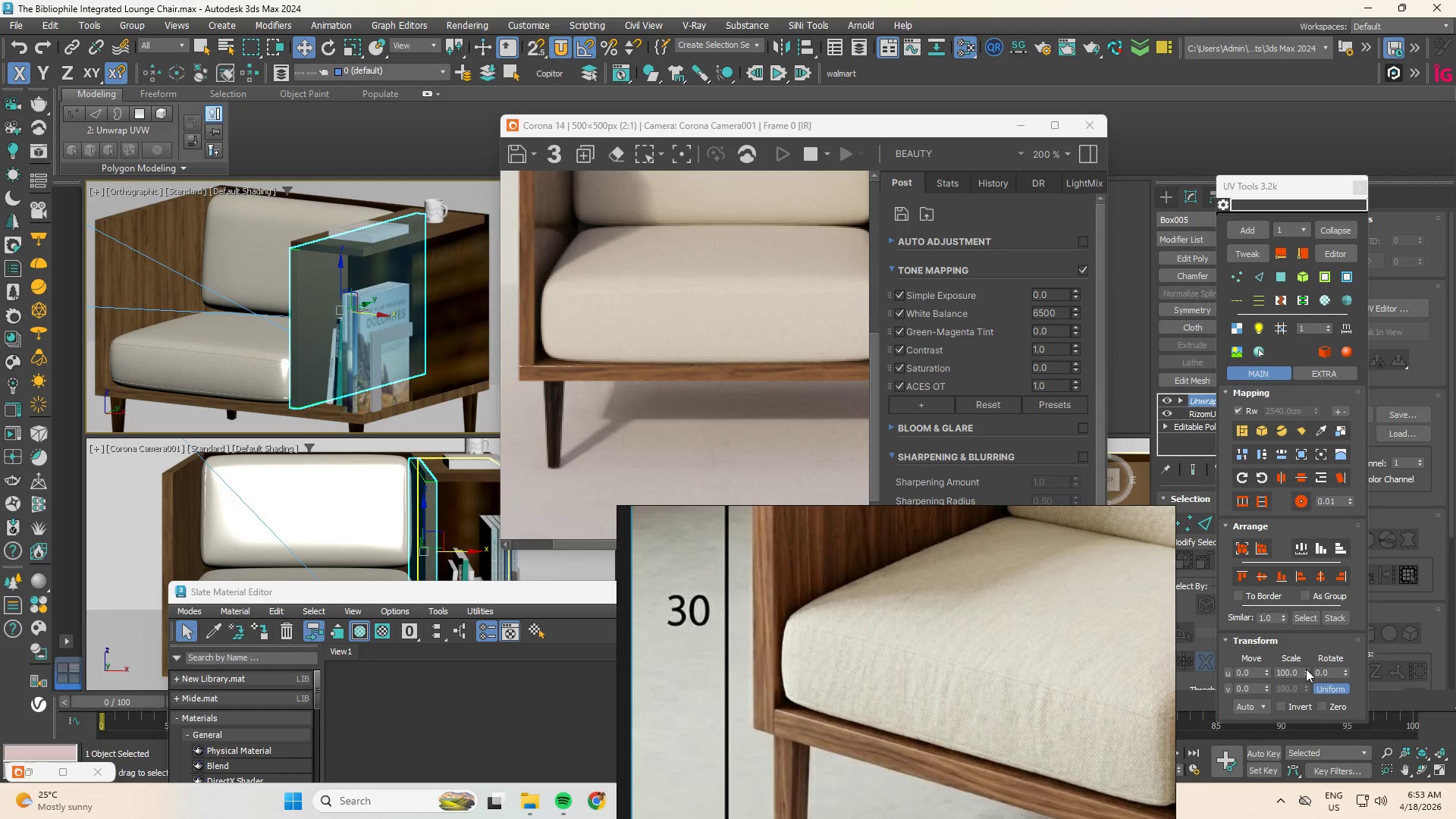 
left_click_drag(start_coordinate=[1306, 672], to_coordinate=[1433, 774])
 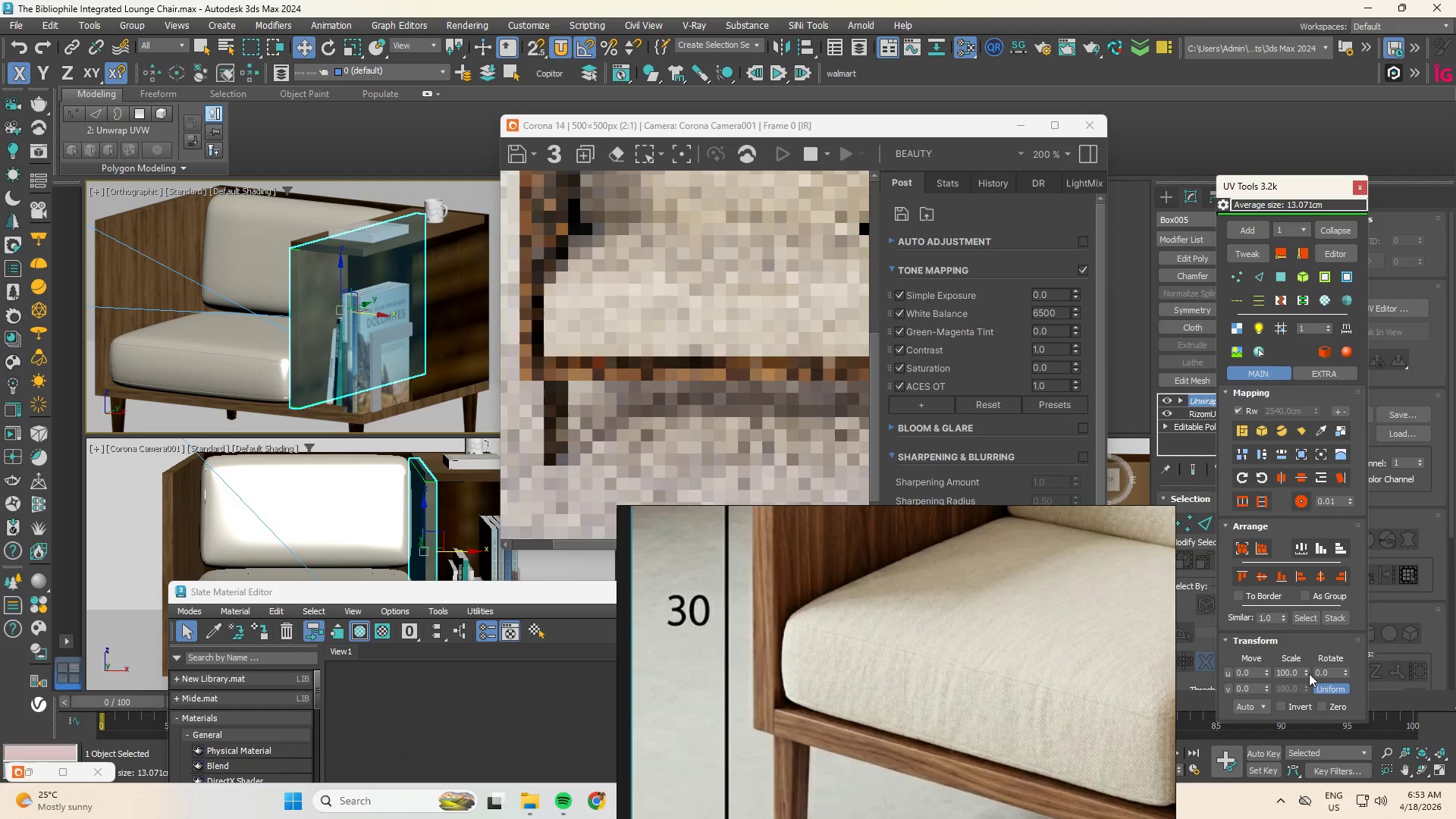 
left_click_drag(start_coordinate=[1307, 673], to_coordinate=[14, 748])
 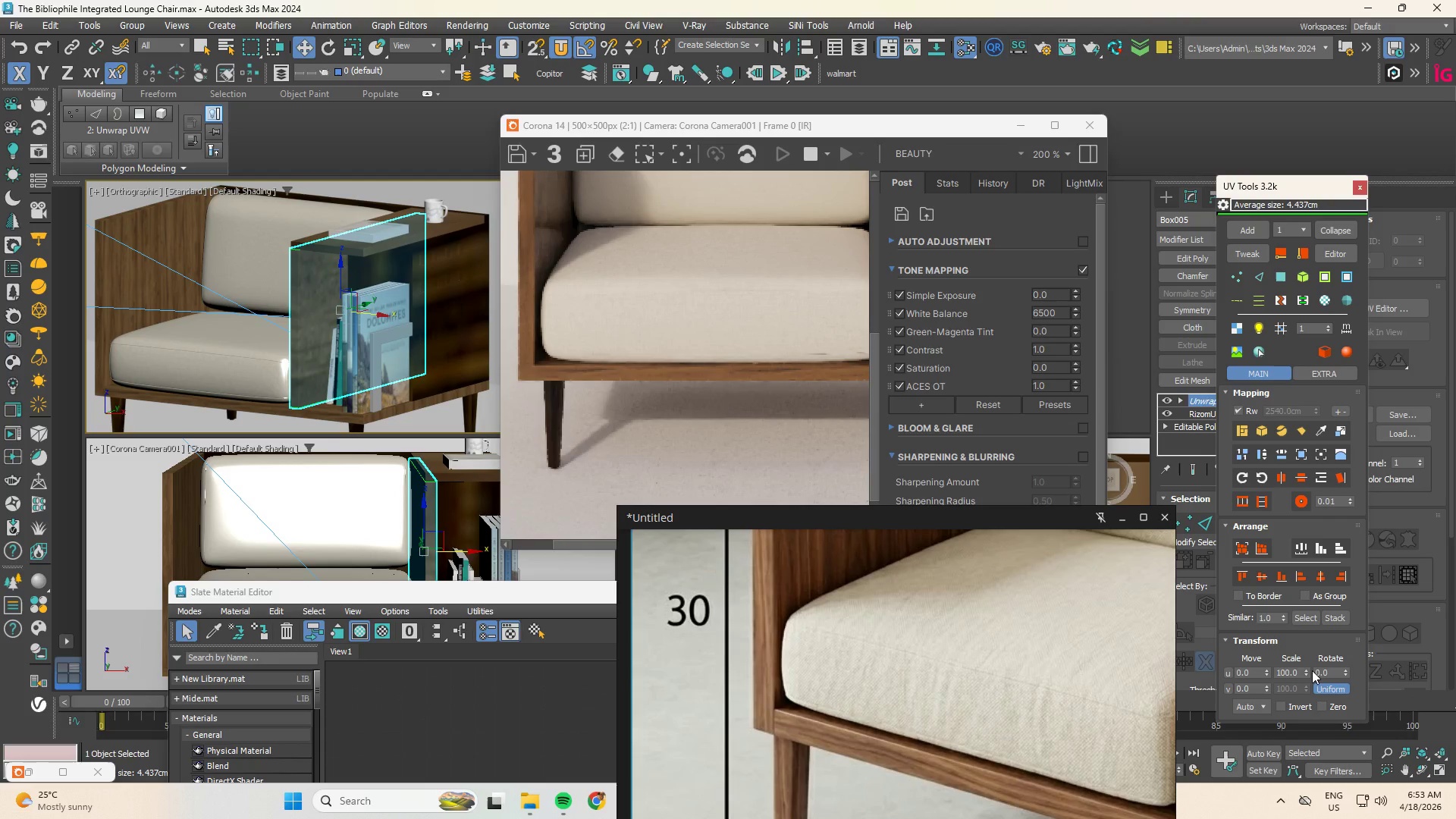 
scroll: coordinate [1040, 629], scroll_direction: down, amount: 3.0
 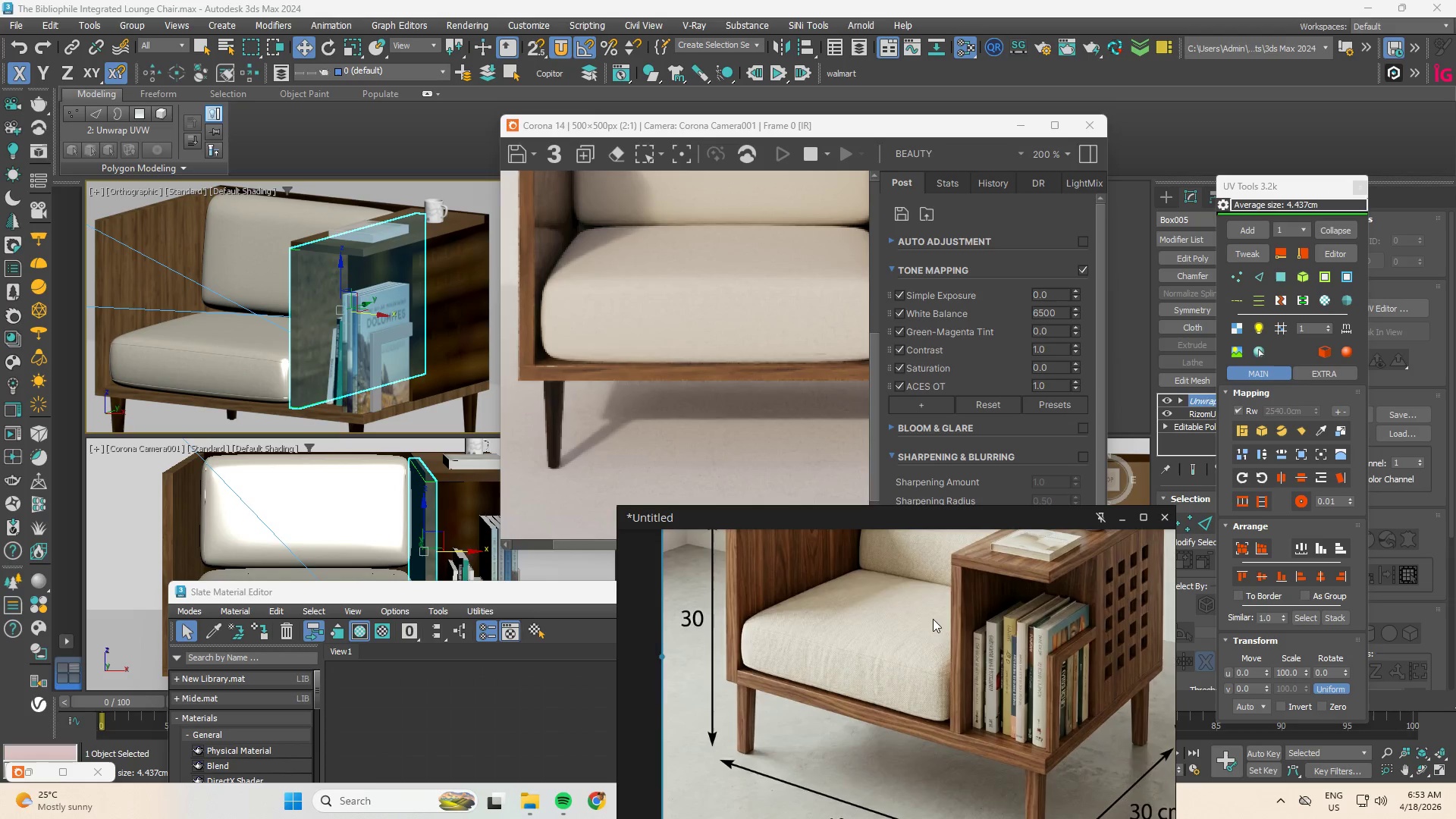 
scroll: coordinate [965, 611], scroll_direction: up, amount: 4.0
 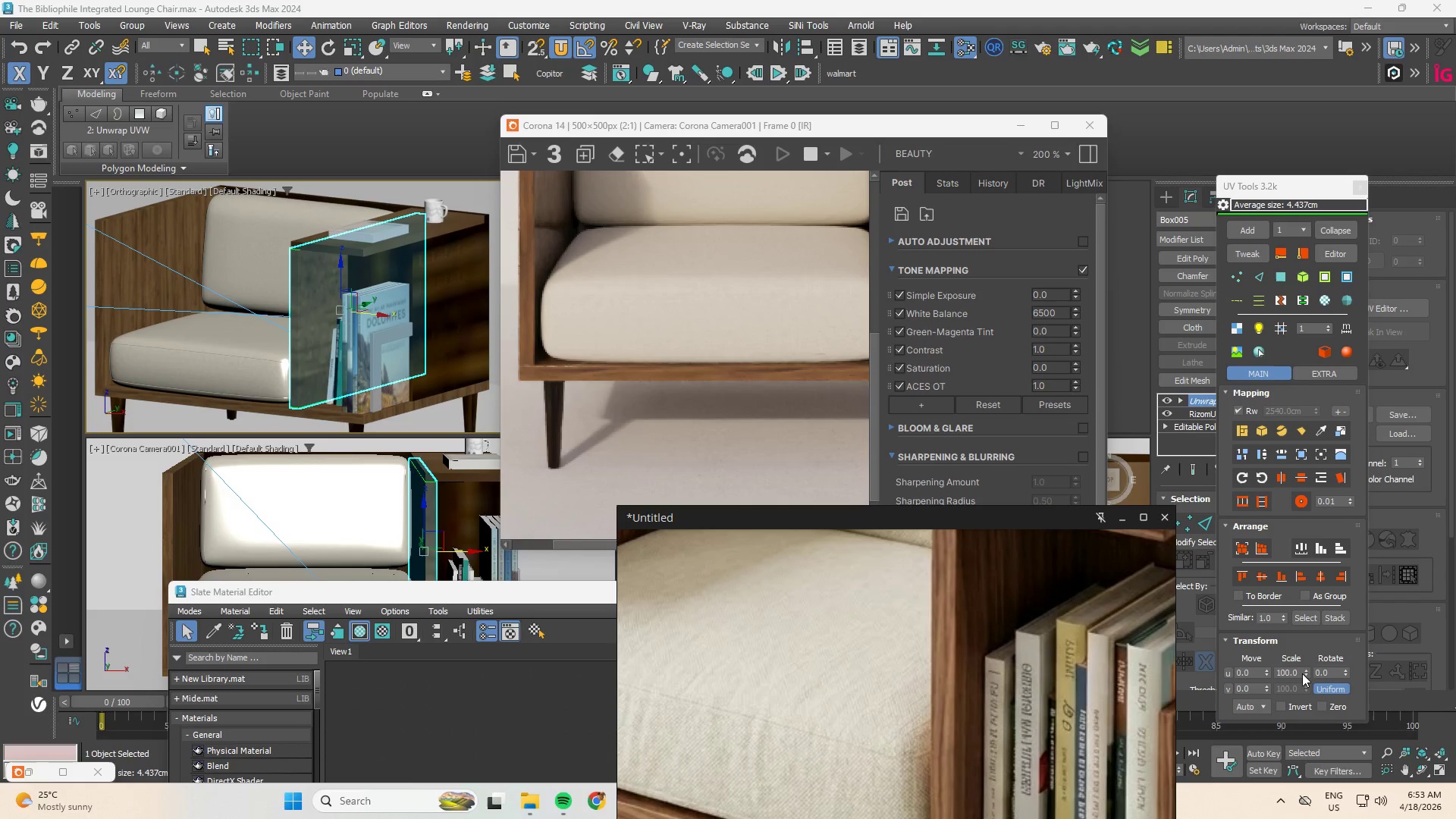 
left_click_drag(start_coordinate=[1305, 671], to_coordinate=[1226, 535])
 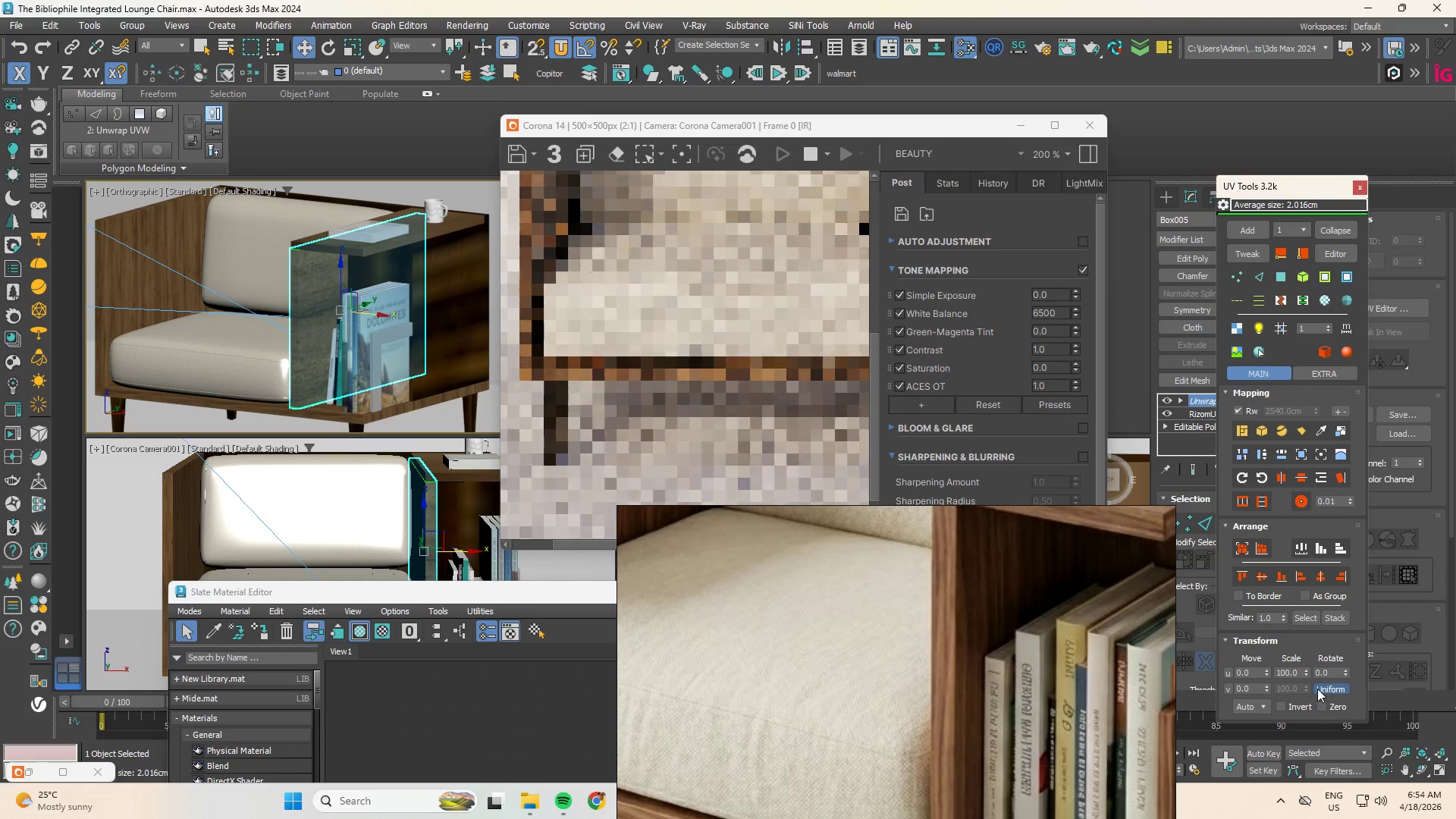 
left_click_drag(start_coordinate=[1306, 673], to_coordinate=[1307, 294])
 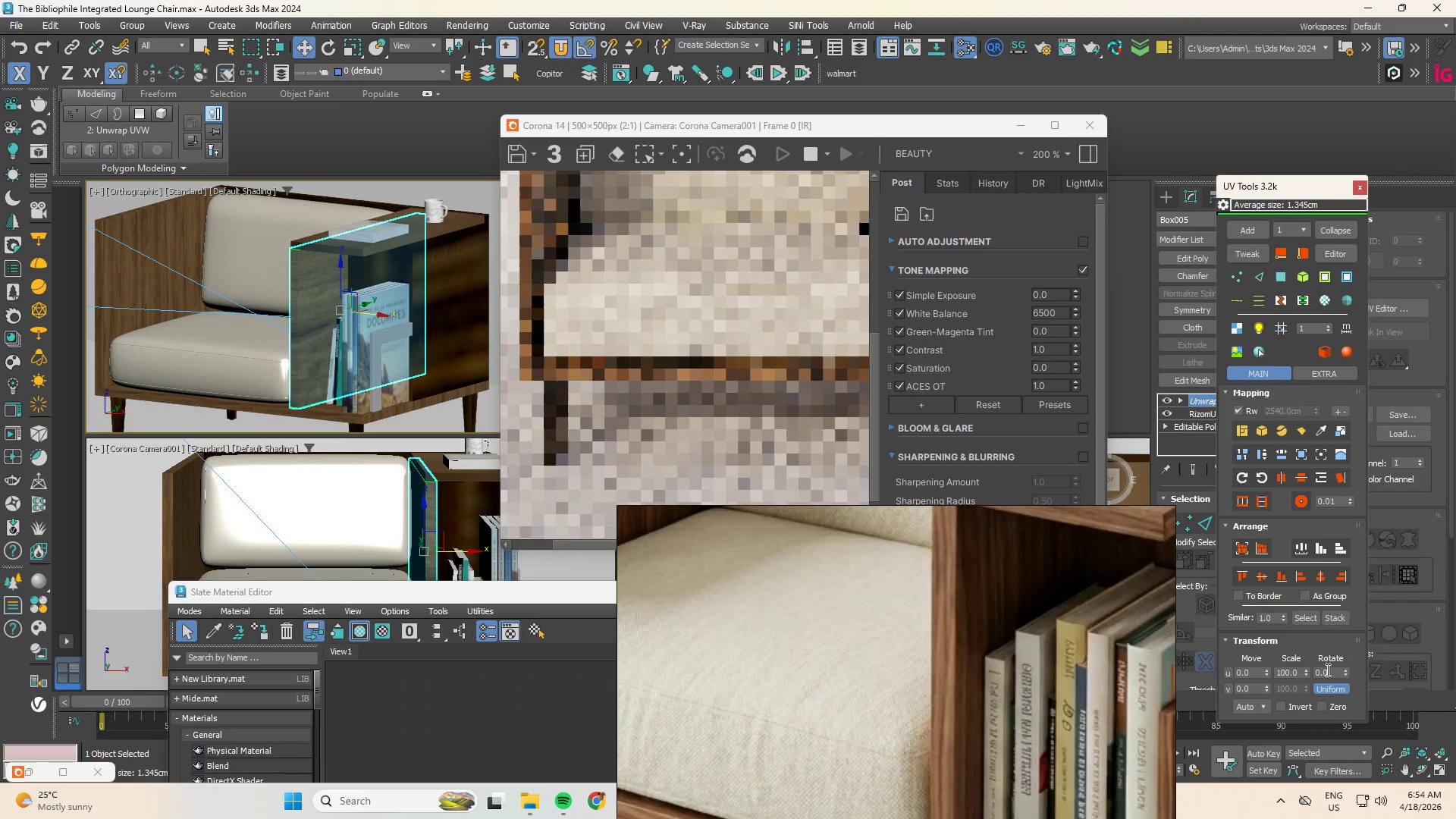 
double_click([1326, 670])
 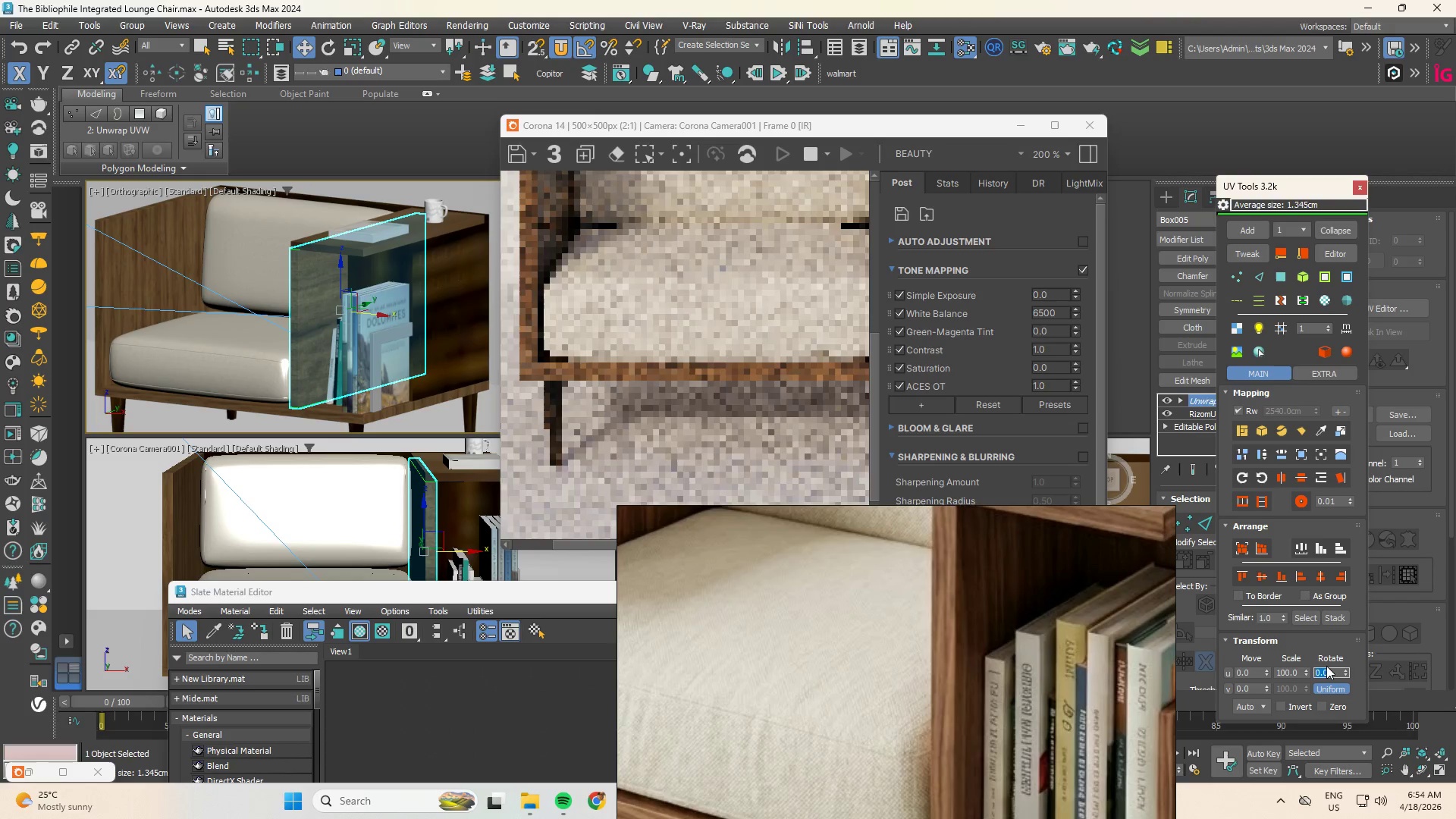 
key(Numpad9)
 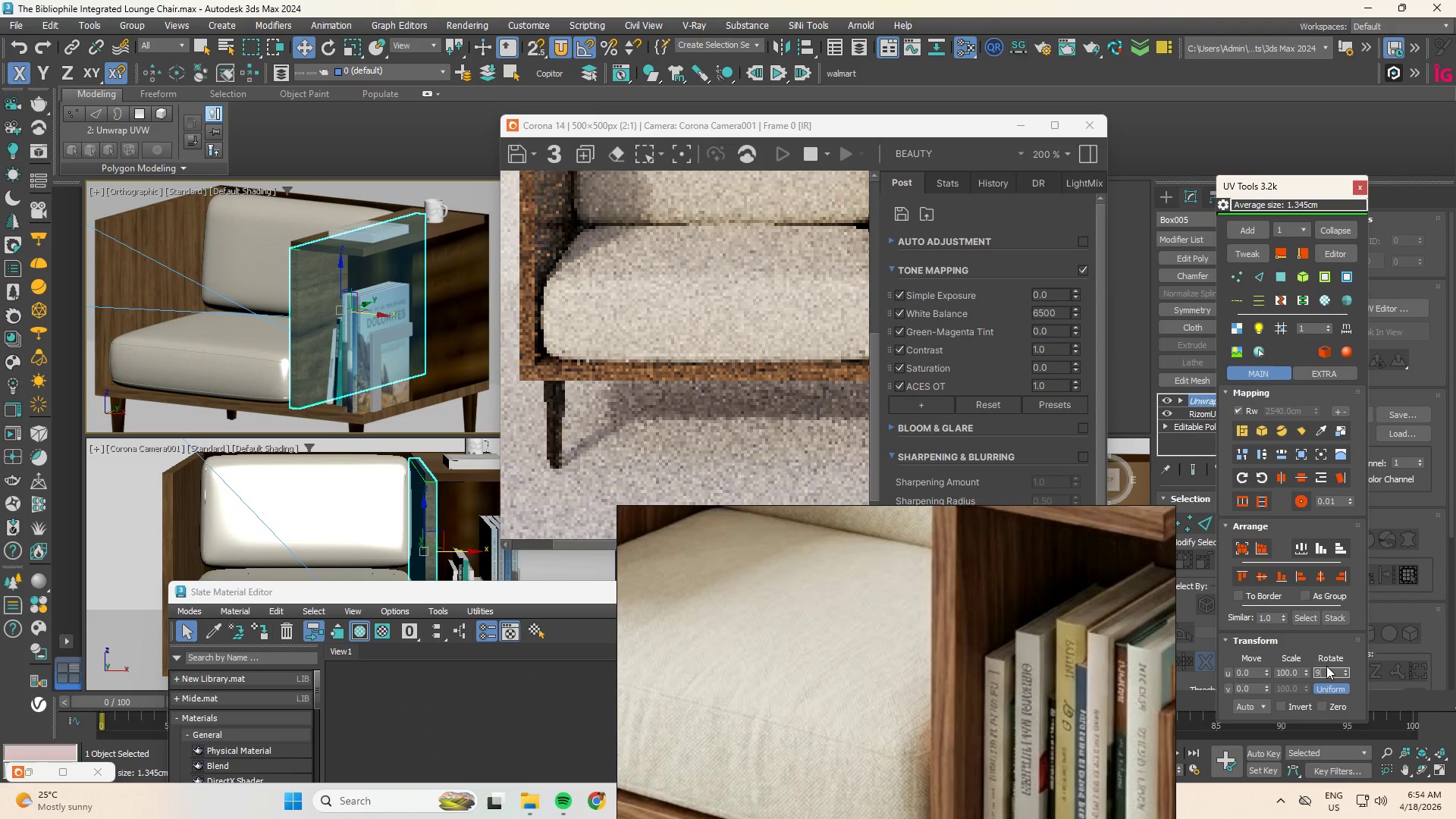 
key(Numpad0)
 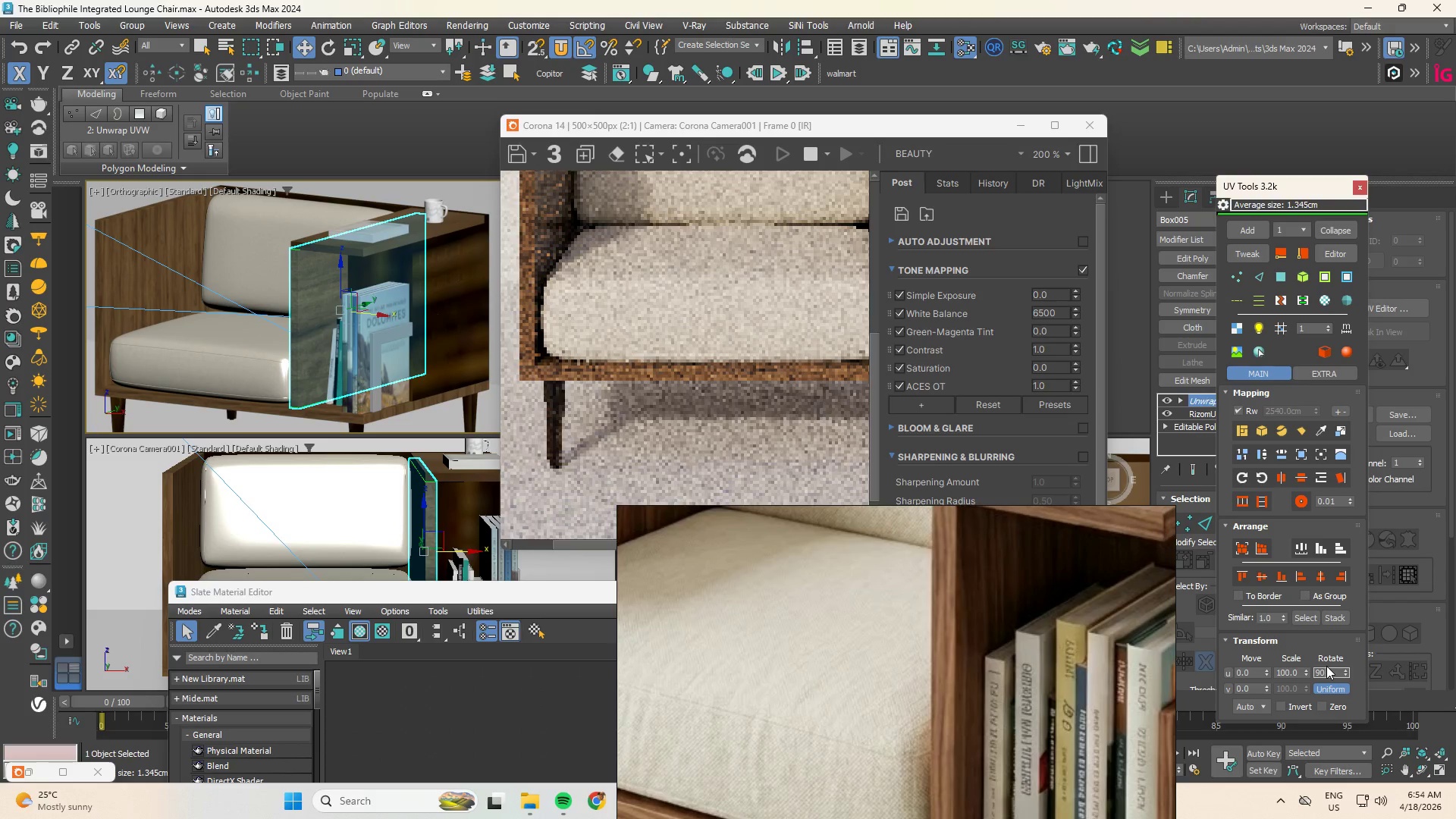 
key(NumpadEnter)
 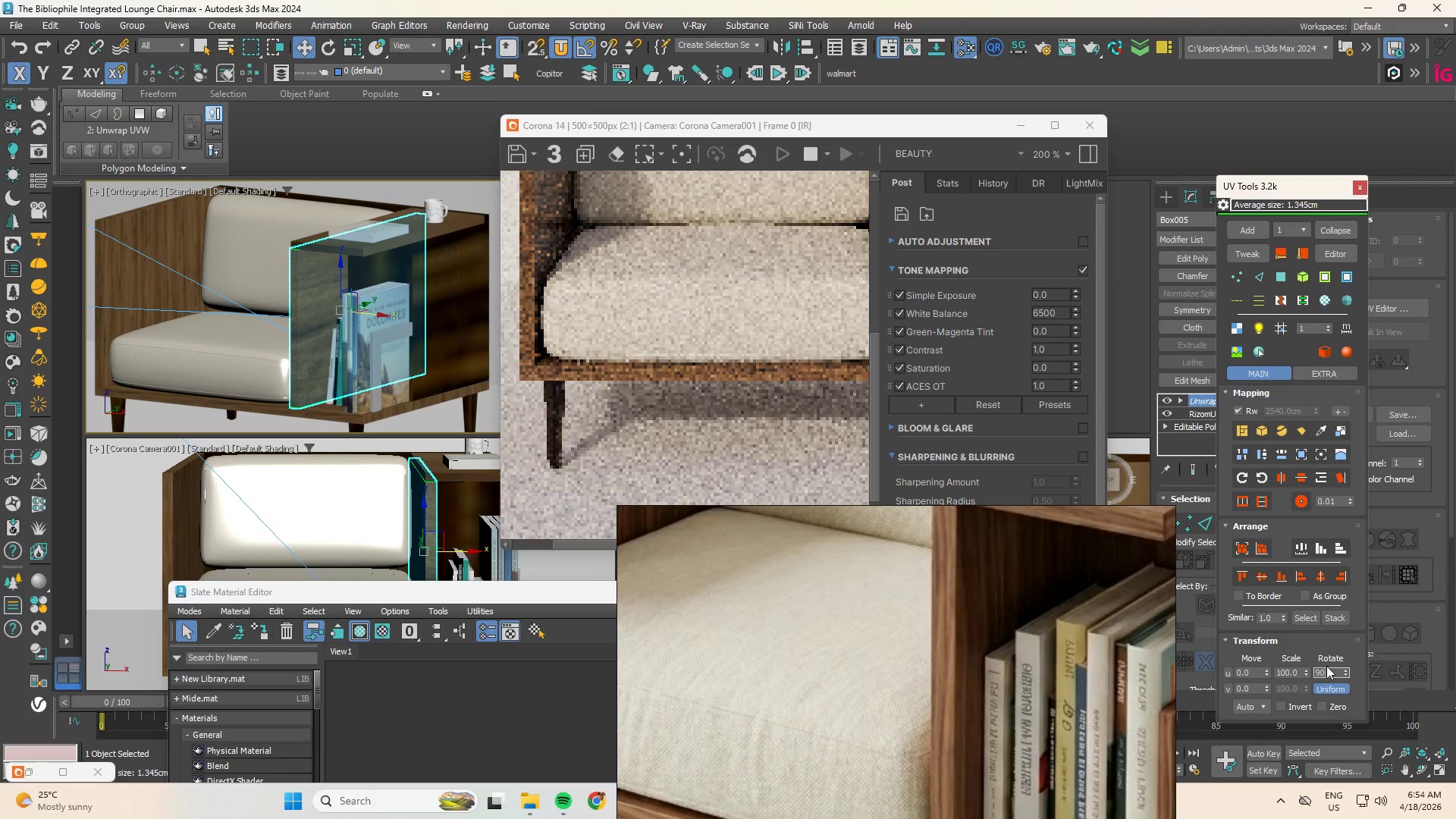 
key(NumpadDecimal)
 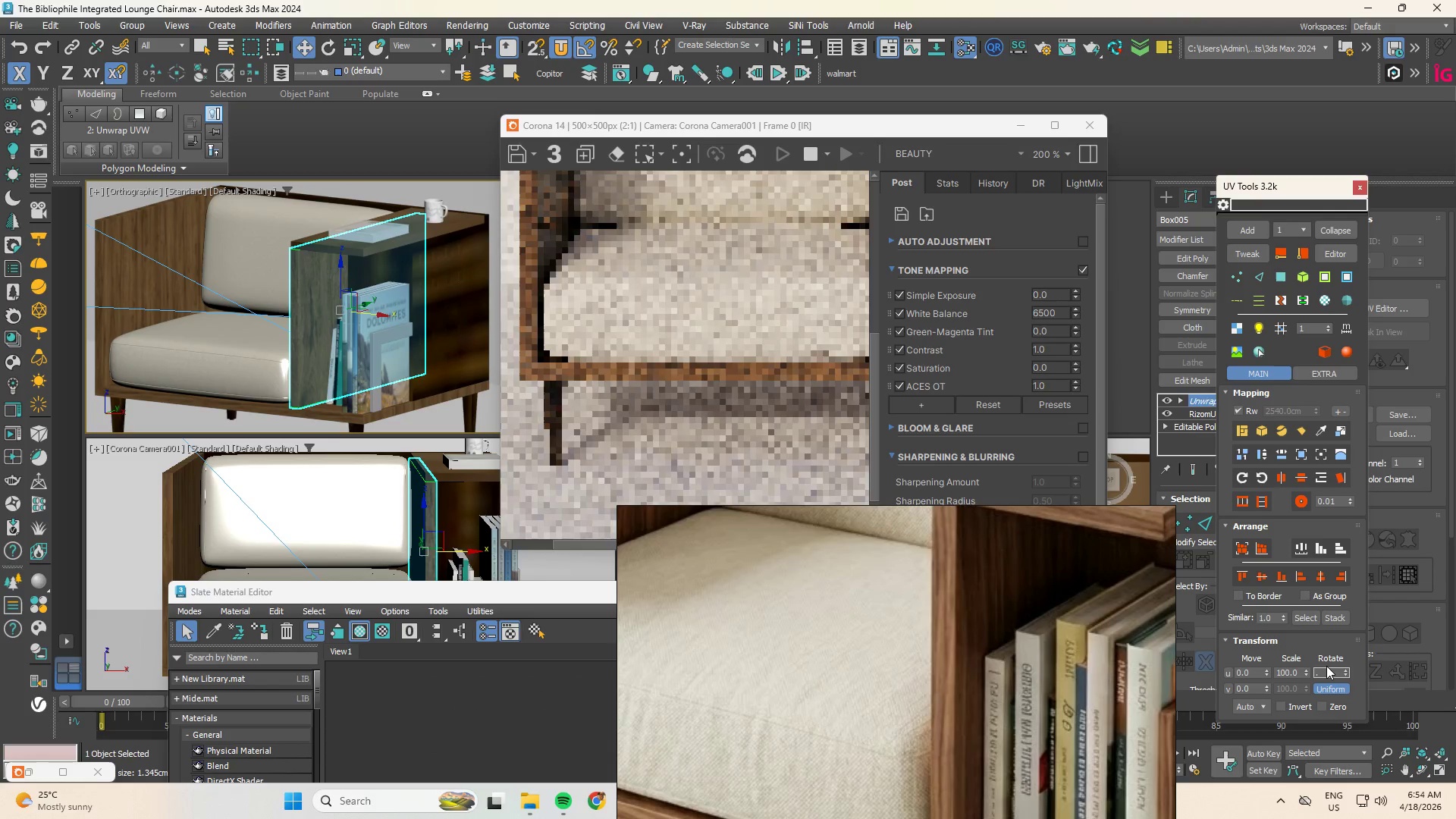 
key(Backspace)
 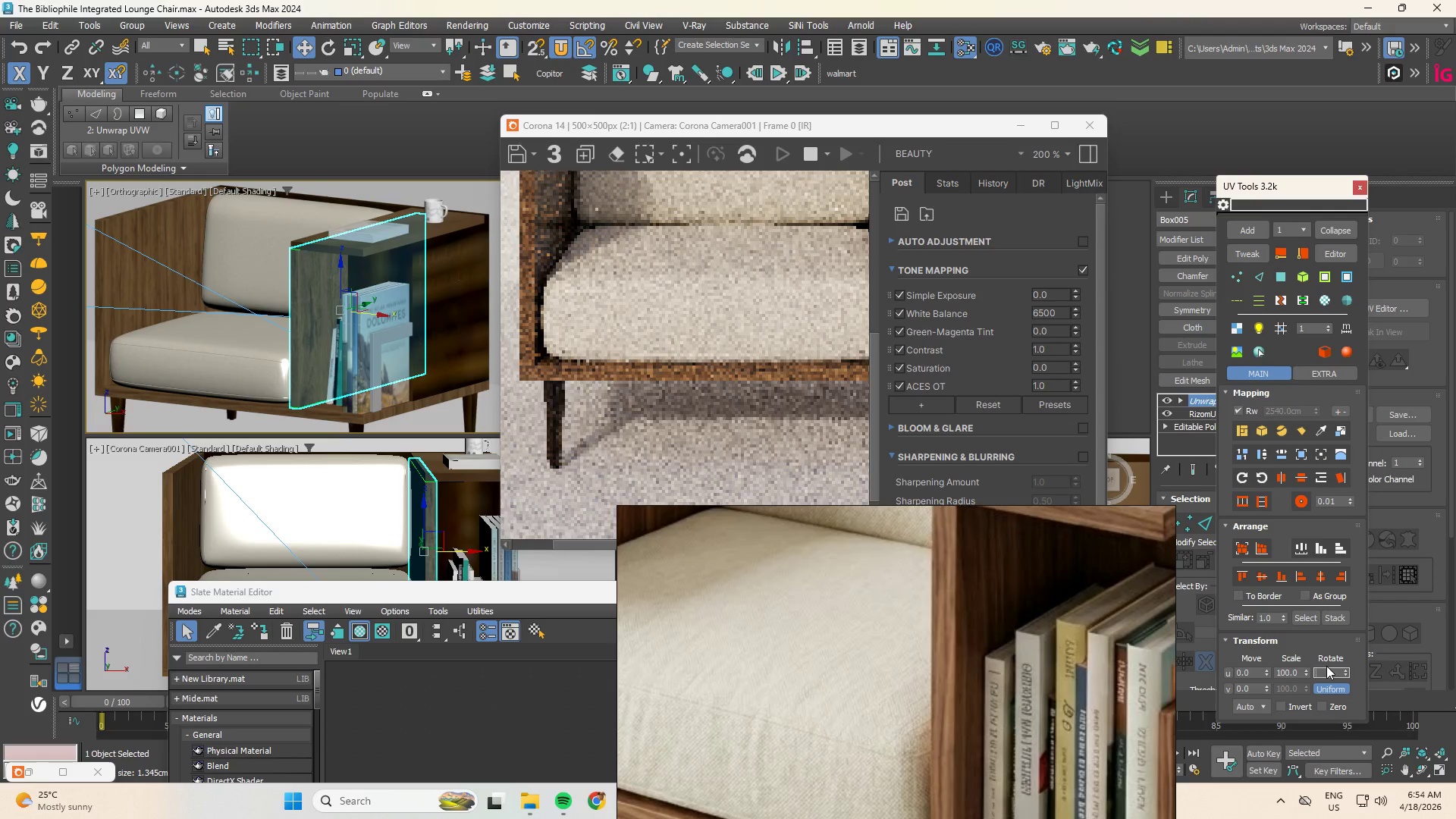 
key(Backspace)
 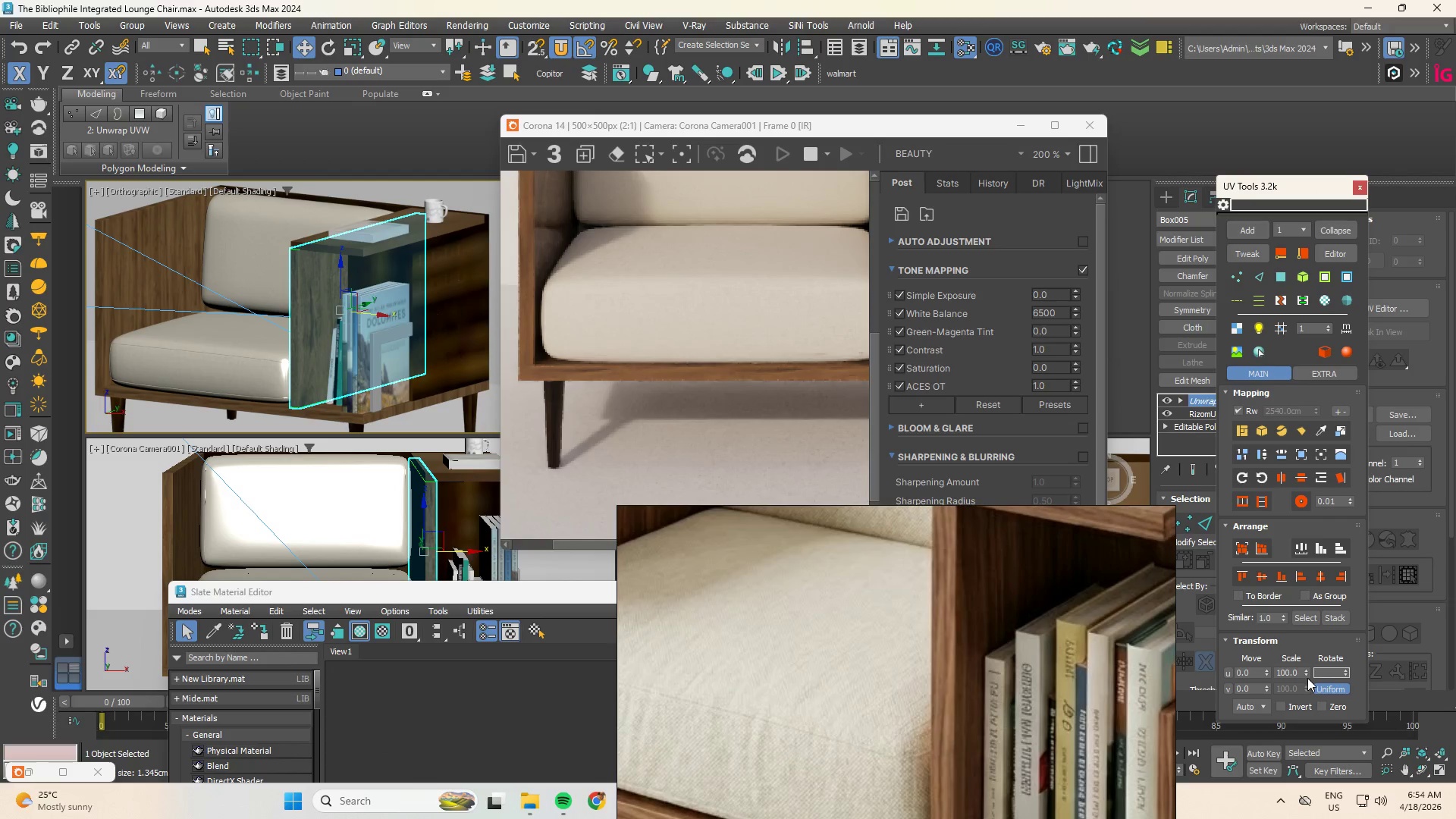 
left_click_drag(start_coordinate=[1305, 671], to_coordinate=[1267, 133])
 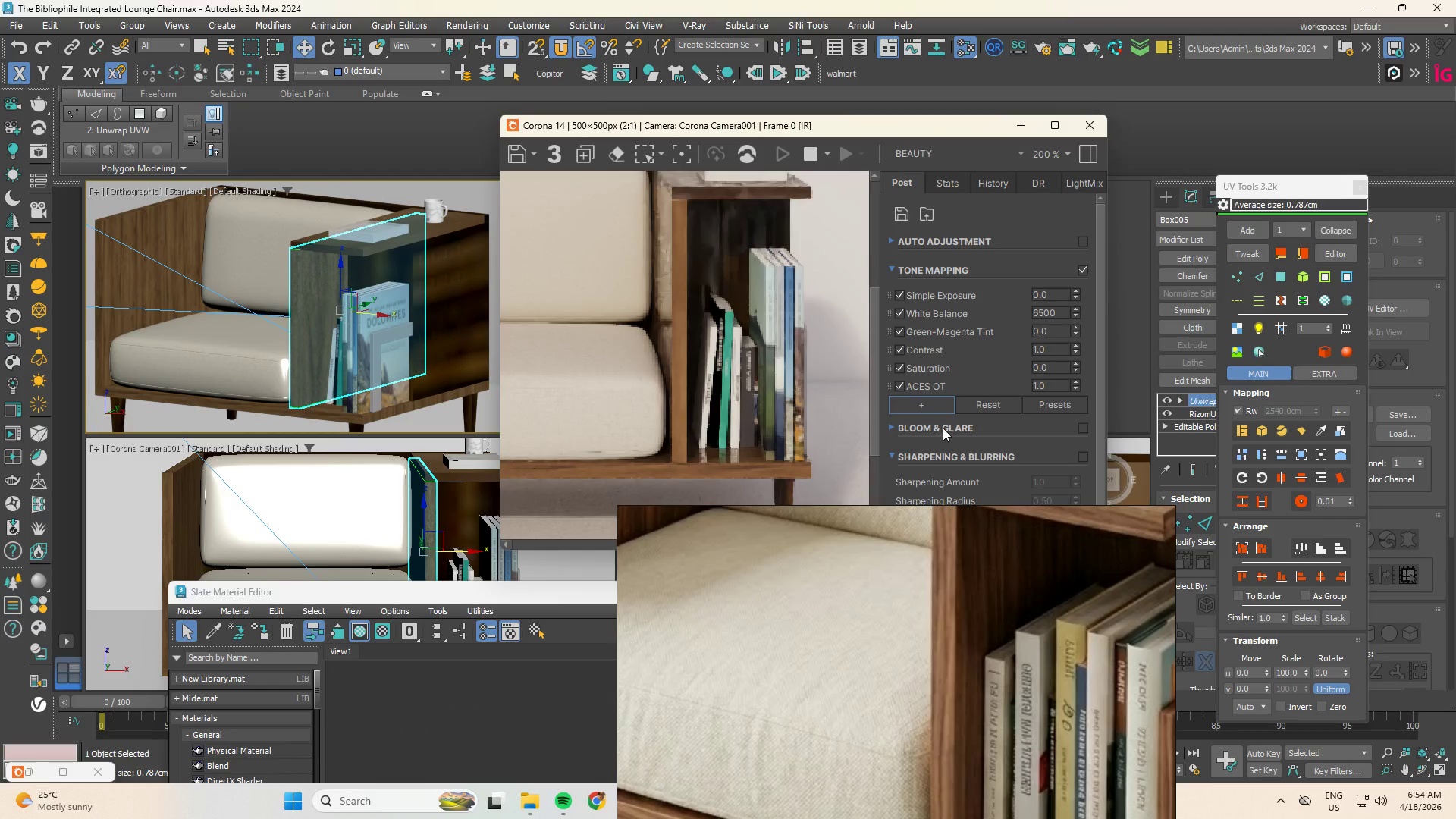 
left_click_drag(start_coordinate=[1307, 671], to_coordinate=[1293, 744])
 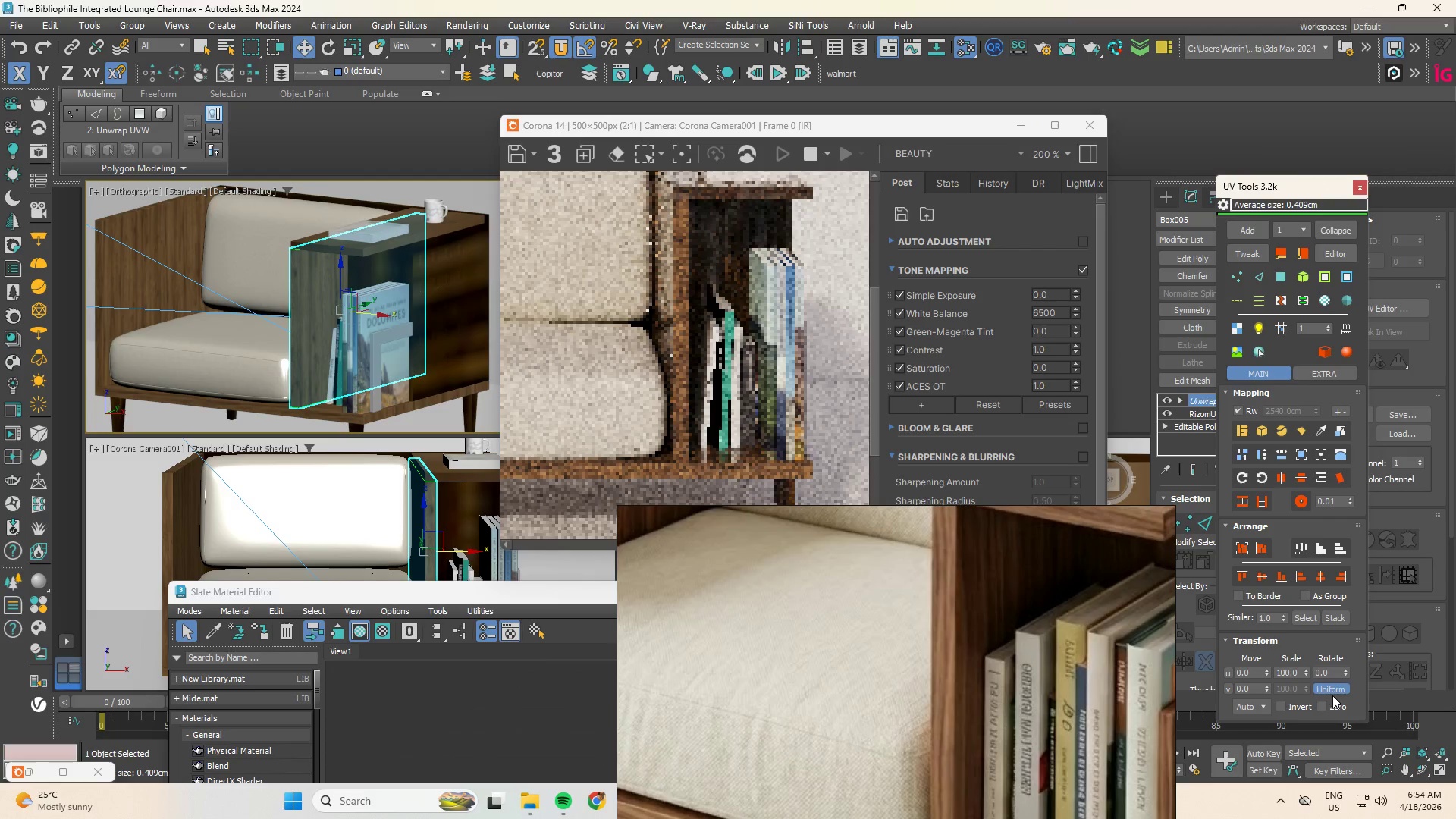 
left_click_drag(start_coordinate=[1304, 670], to_coordinate=[1222, 626])
 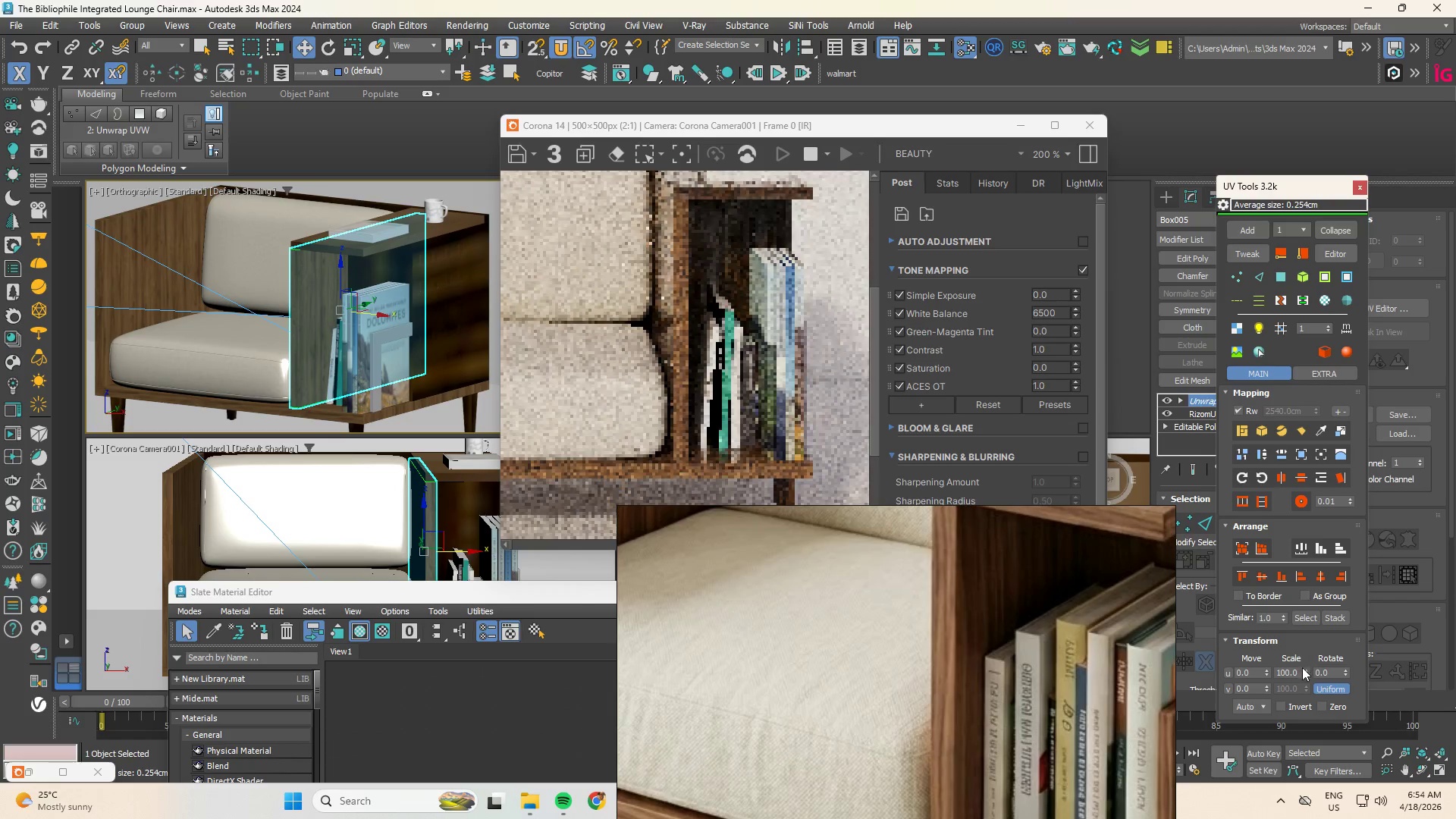 
left_click_drag(start_coordinate=[1307, 673], to_coordinate=[1316, 706])
 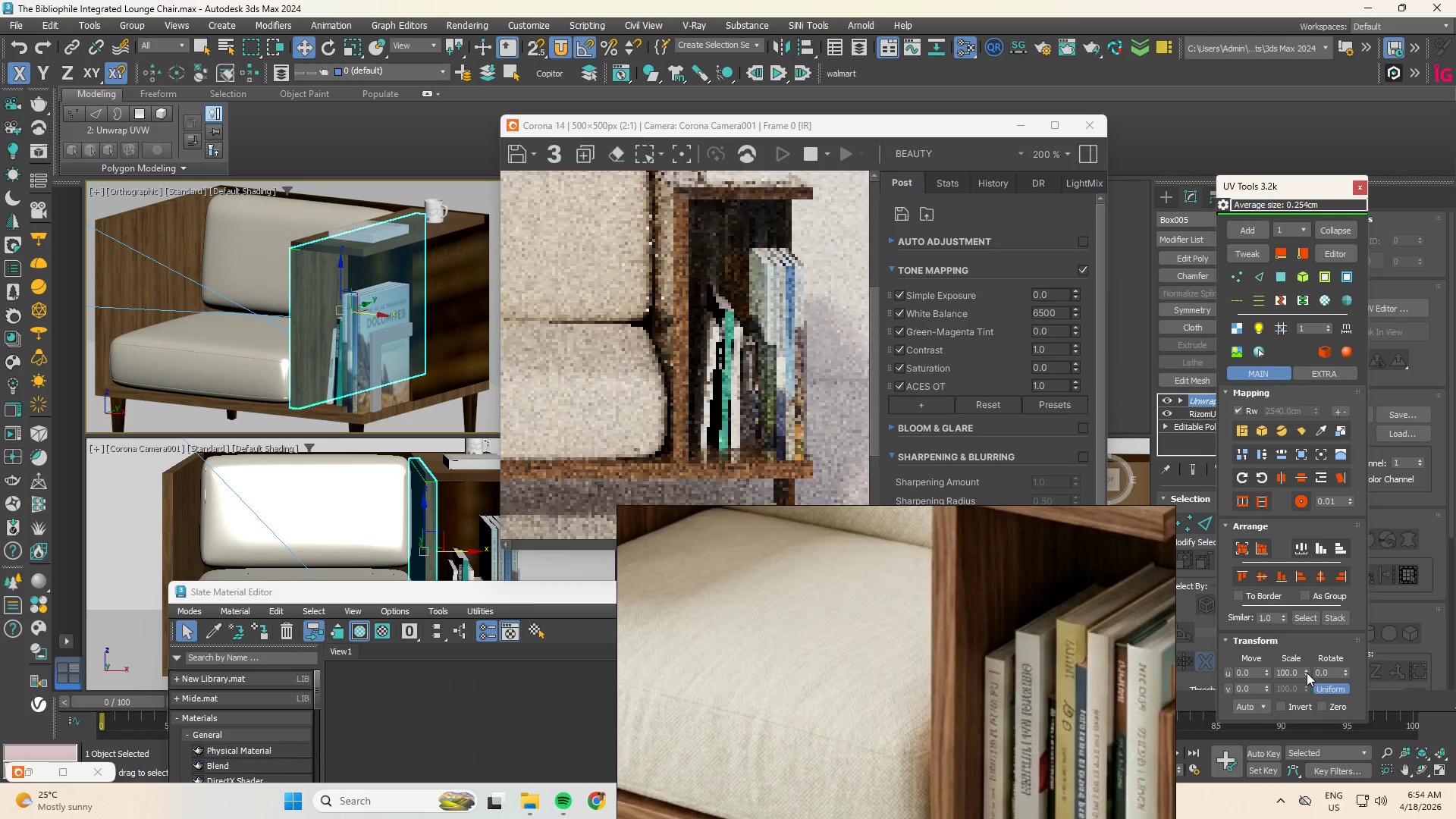 
left_click_drag(start_coordinate=[1307, 673], to_coordinate=[1204, 705])
 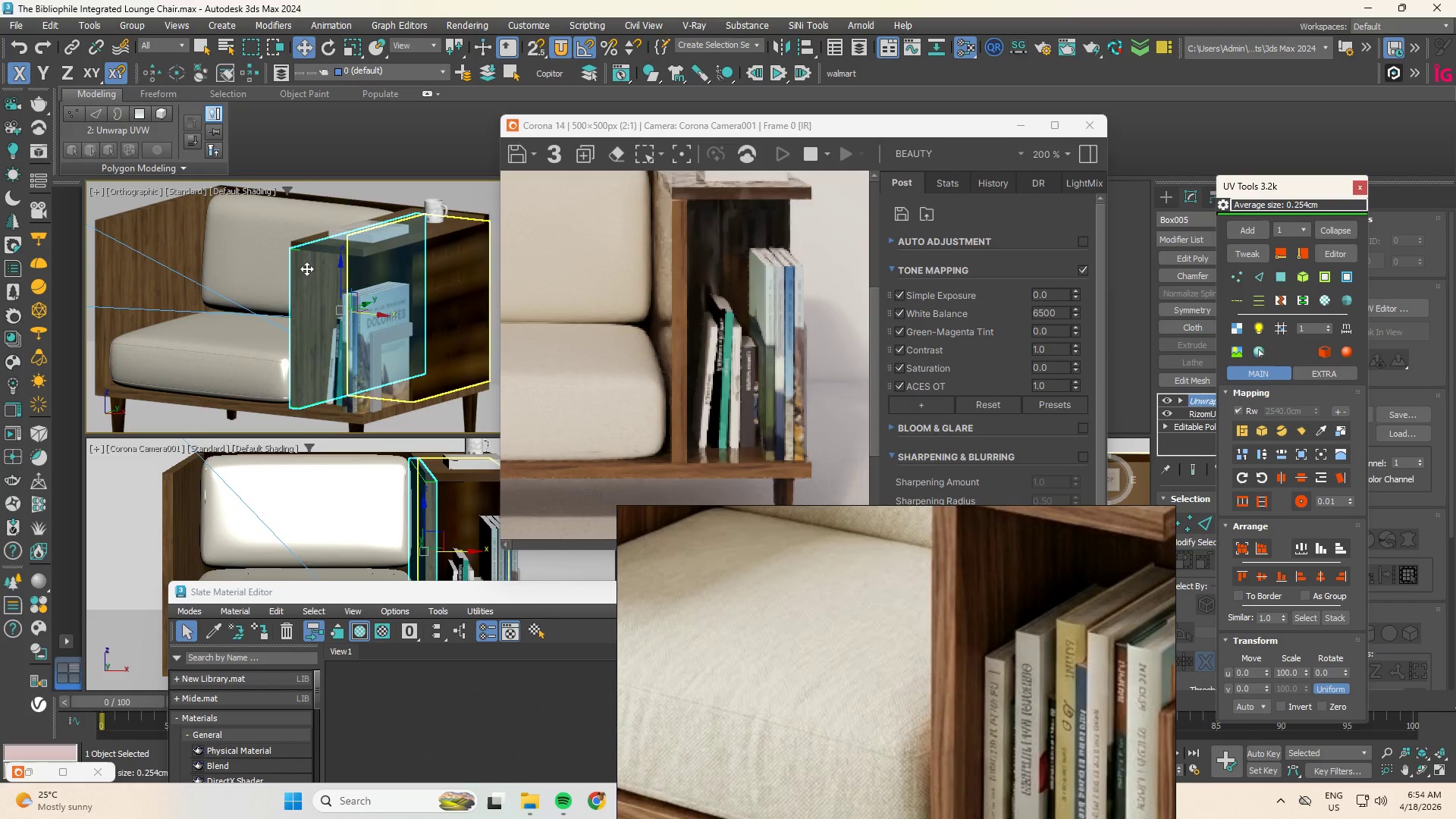 
wait(5.2)
 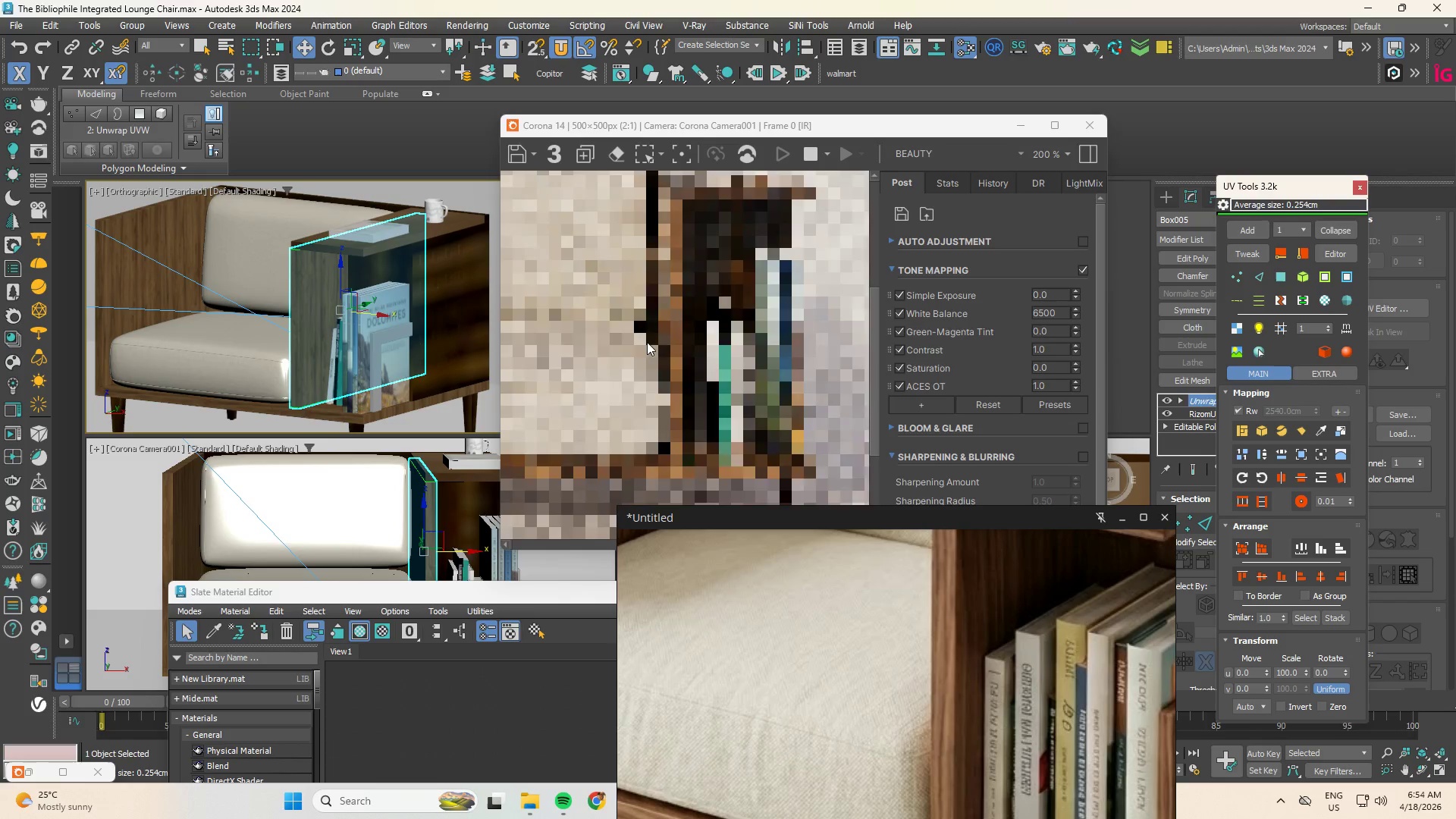 
left_click([299, 311])
 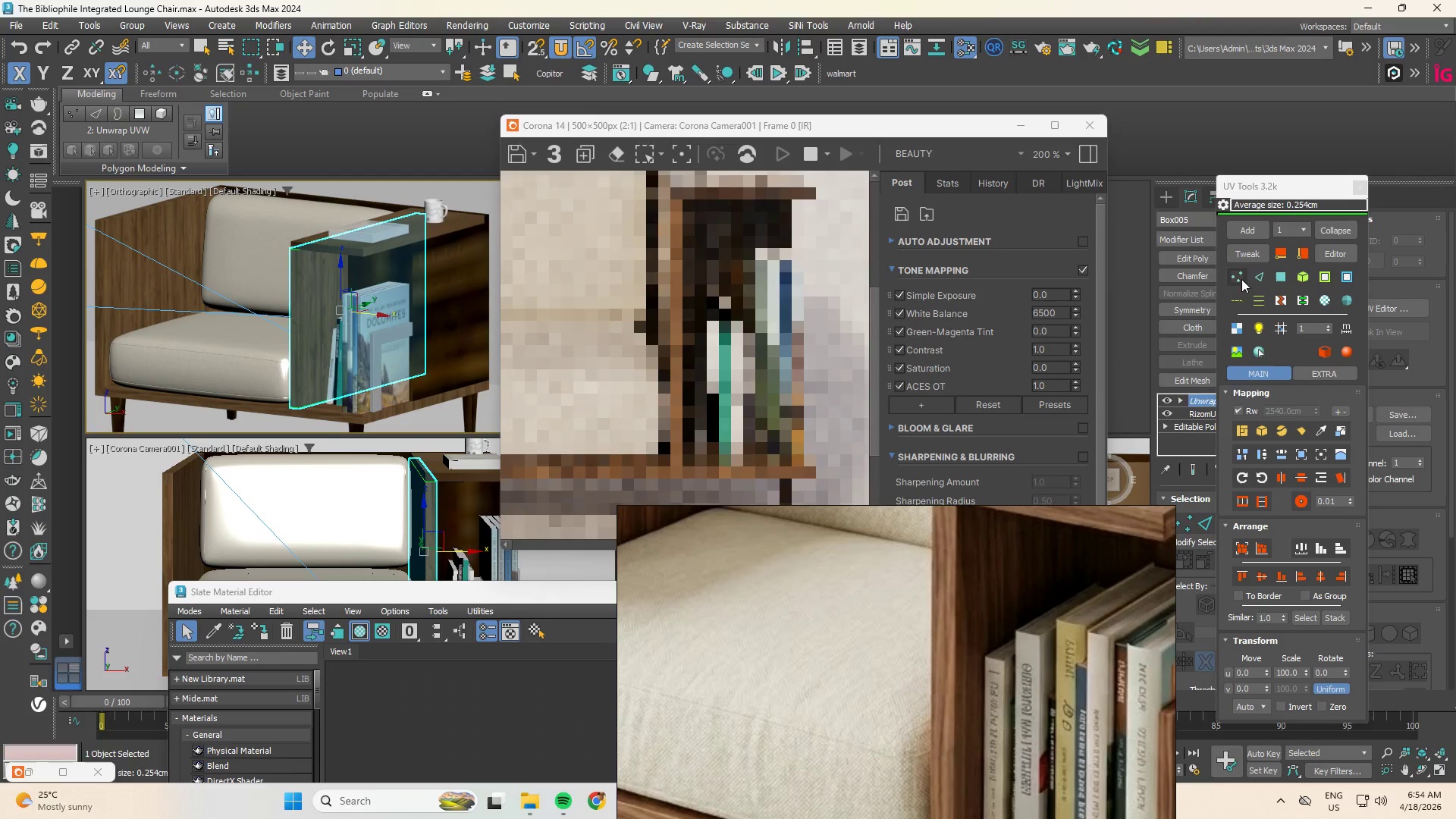 
left_click([1254, 254])
 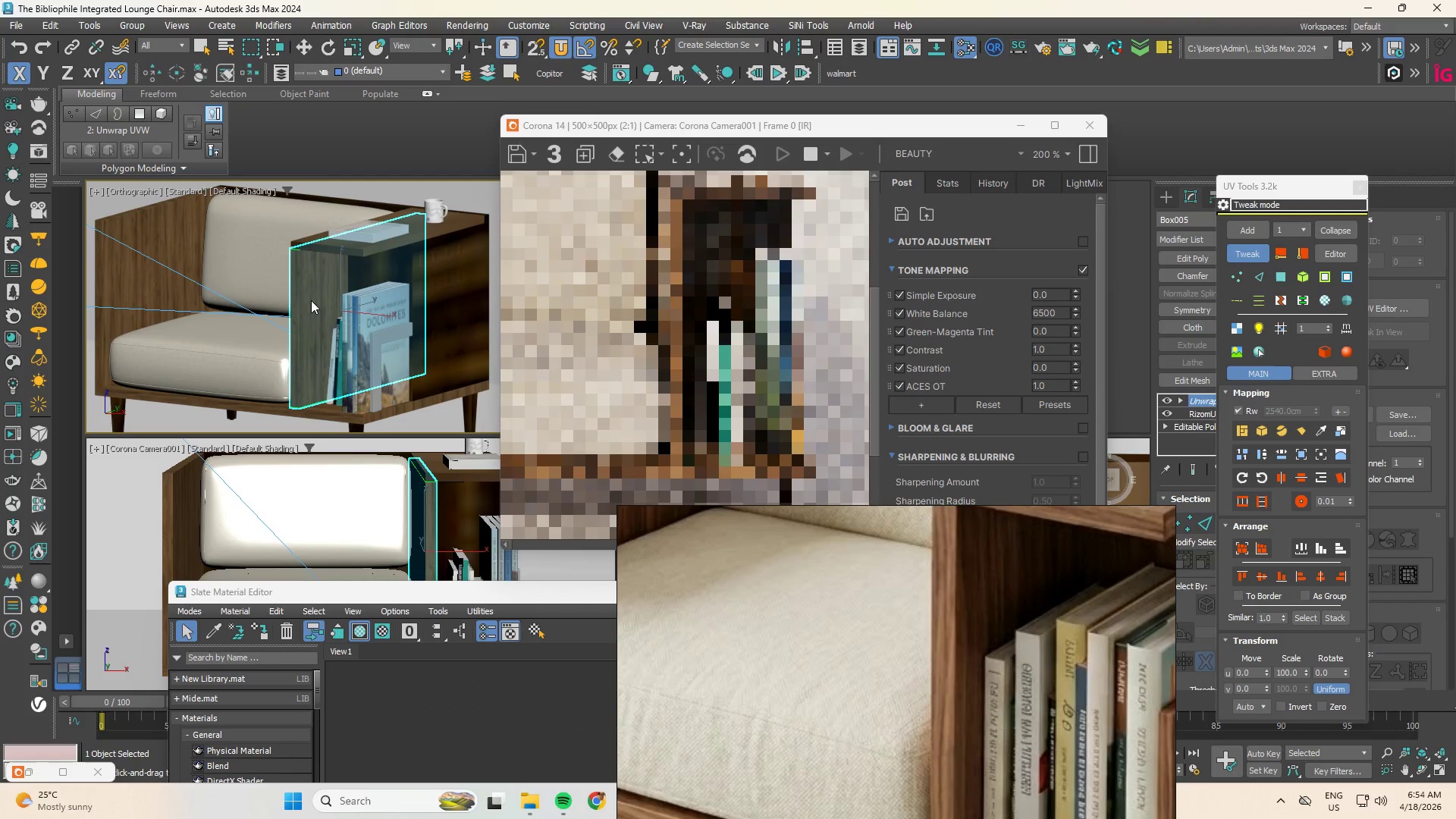 
left_click_drag(start_coordinate=[303, 297], to_coordinate=[309, 306])
 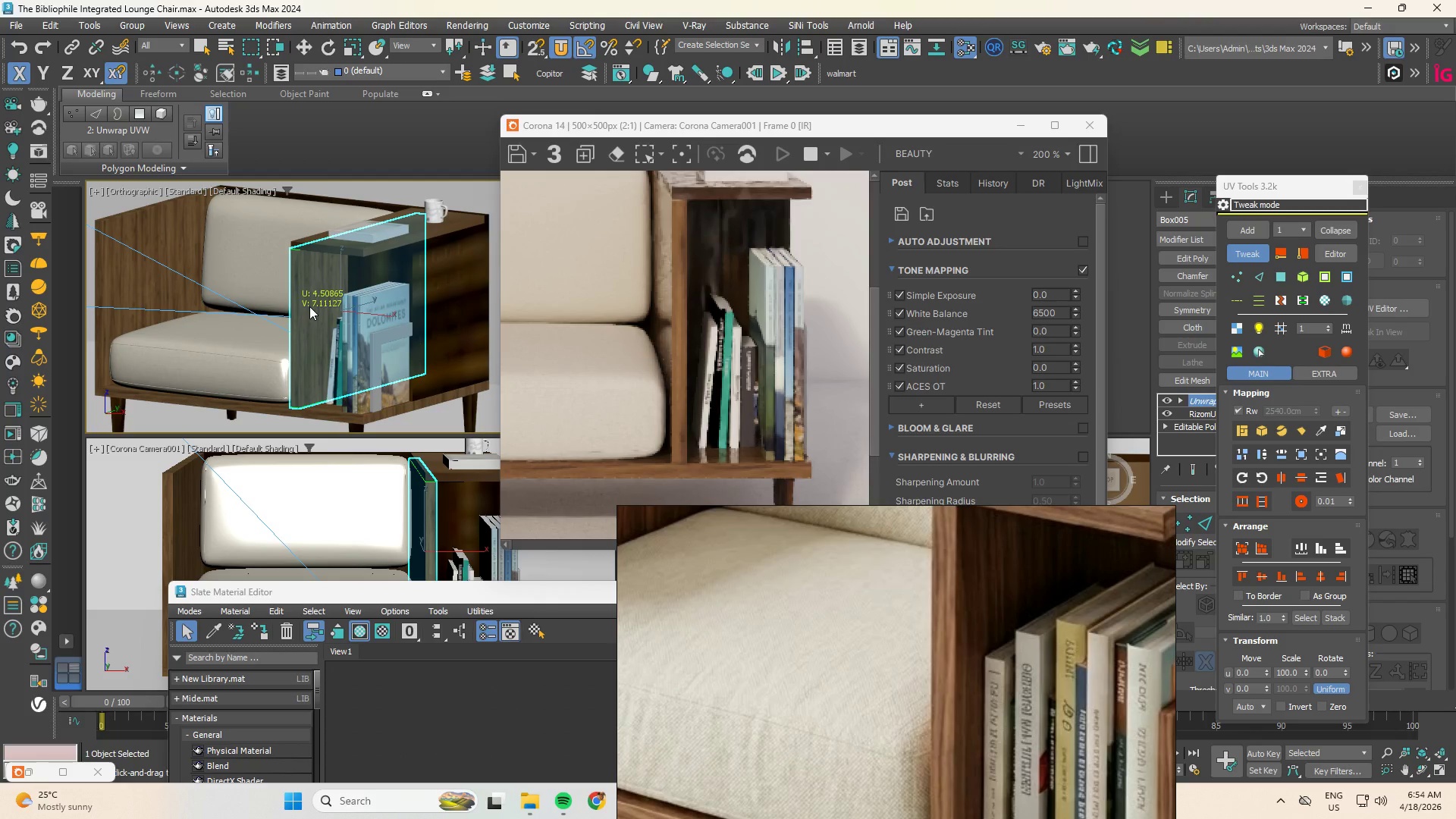 
scroll: coordinate [312, 300], scroll_direction: up, amount: 2.0
 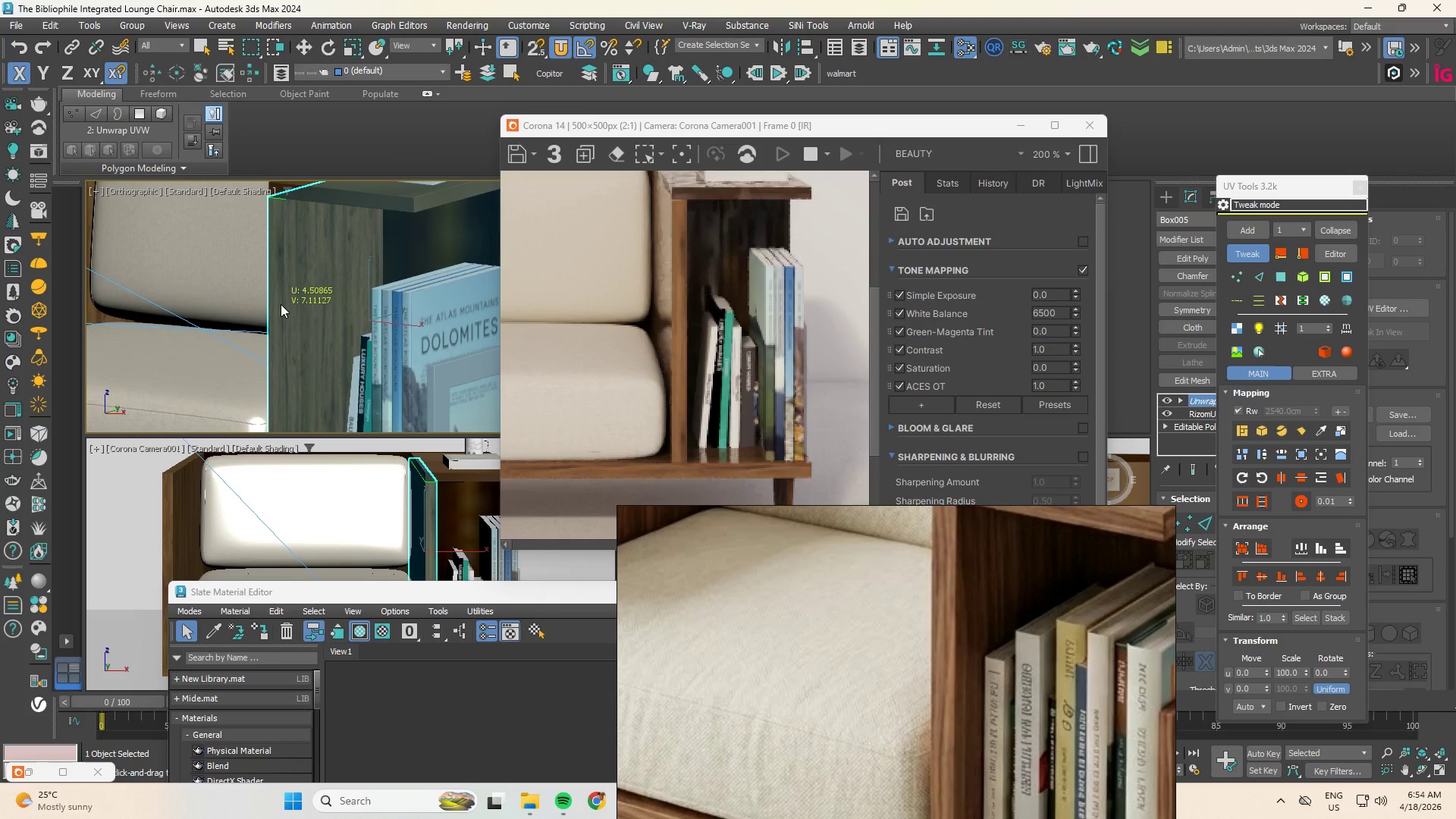 
left_click_drag(start_coordinate=[281, 305], to_coordinate=[268, 298])
 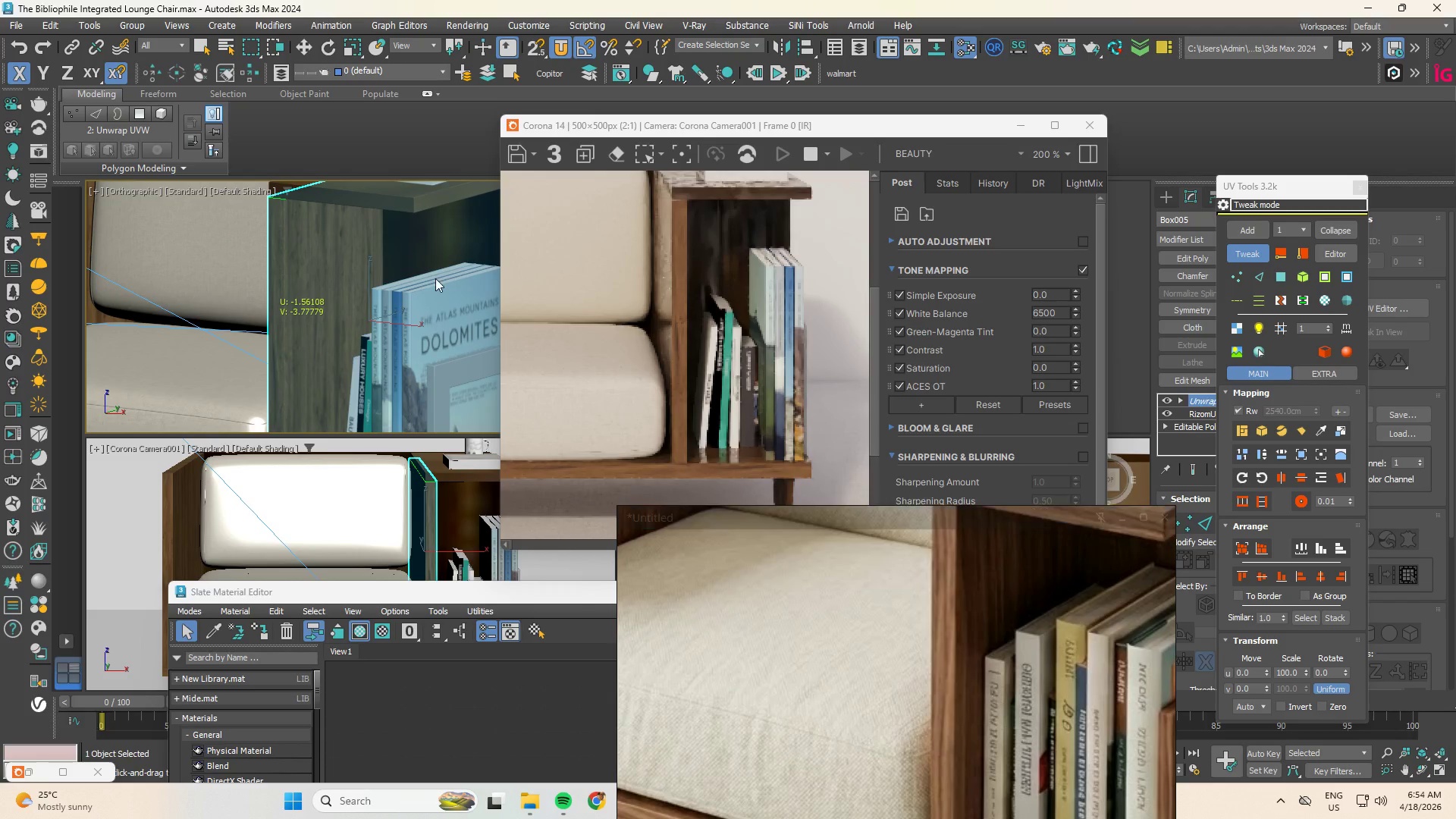 
left_click_drag(start_coordinate=[273, 306], to_coordinate=[281, 216])
 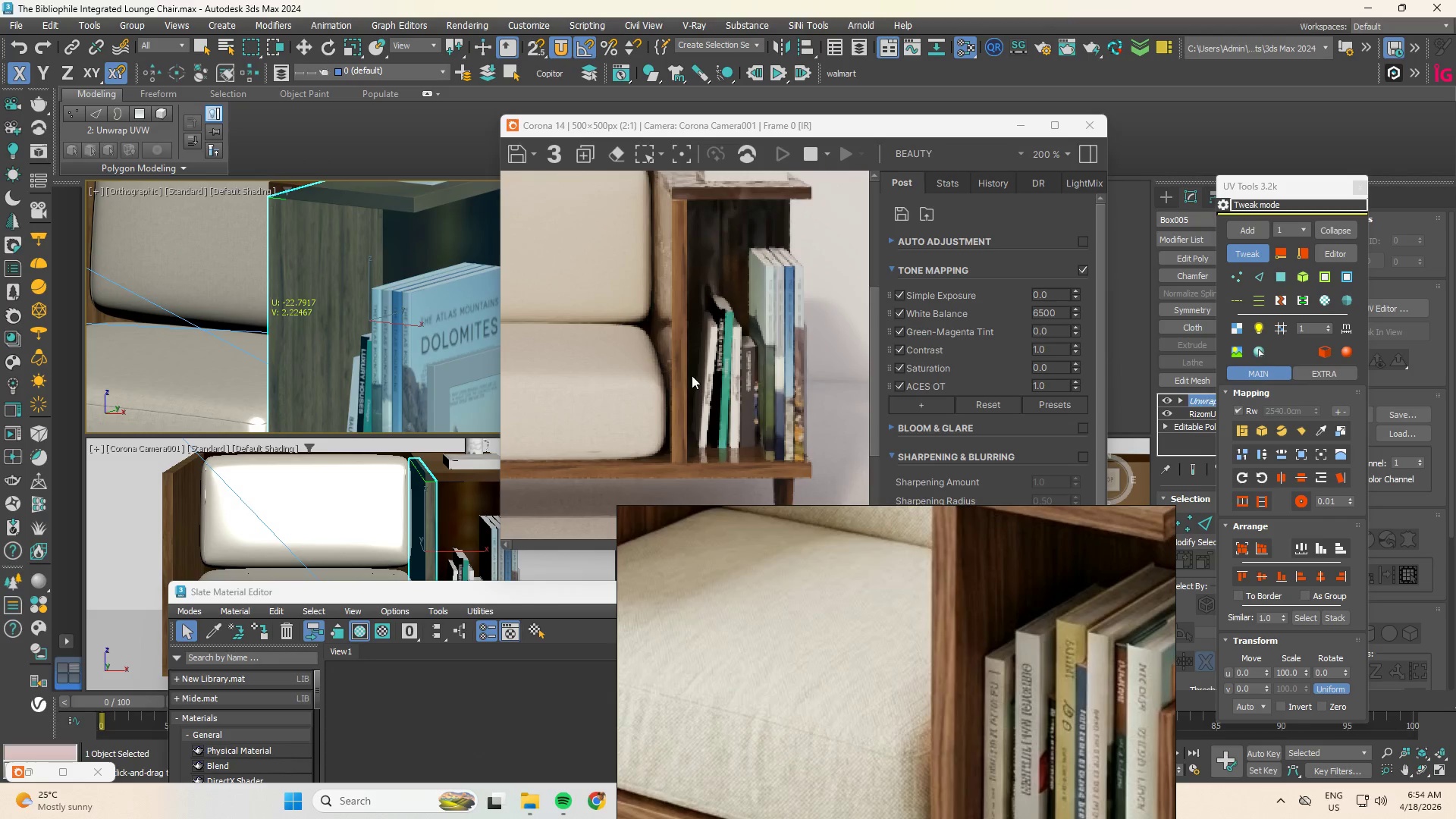 
wait(5.89)
 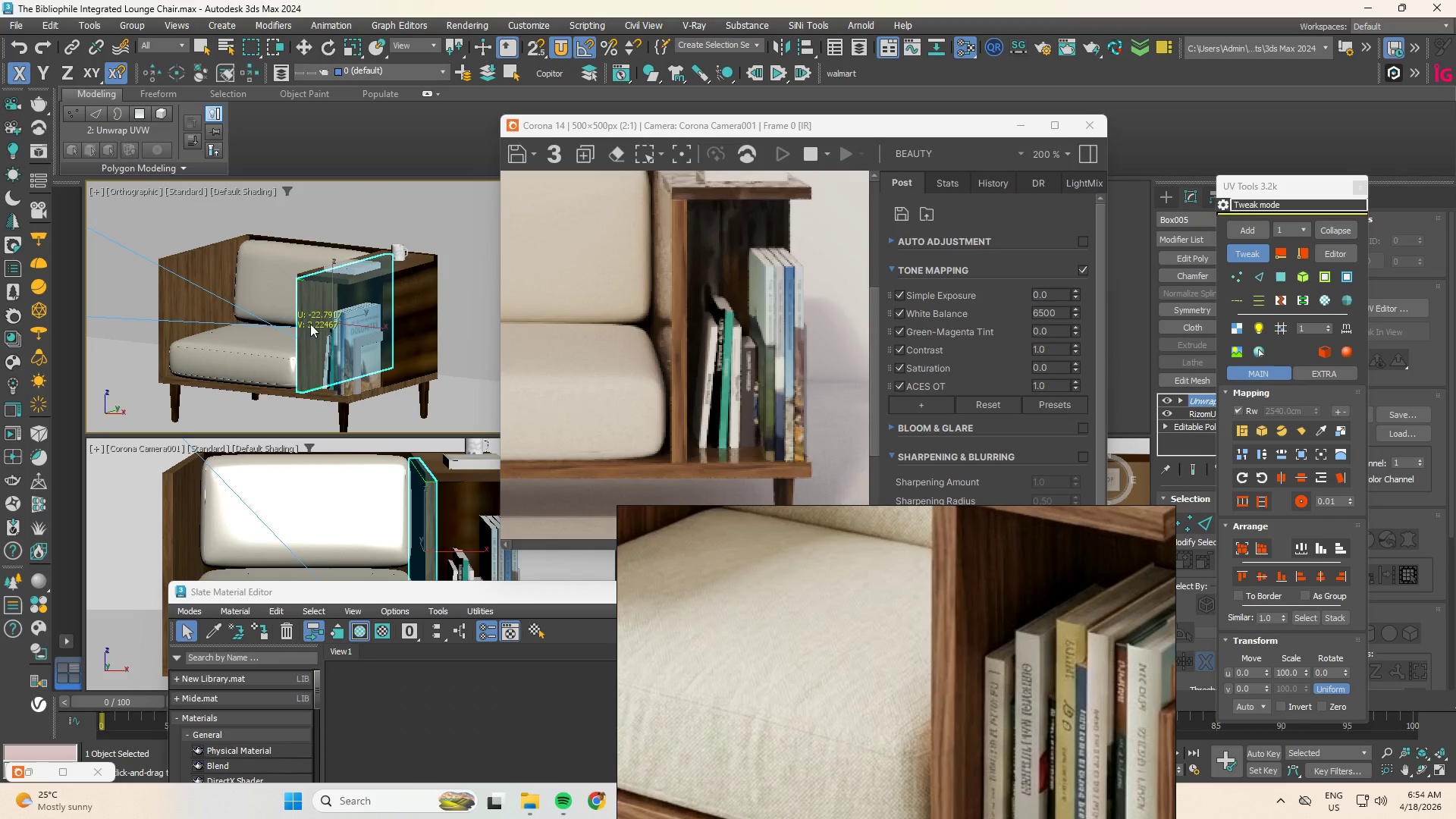 
hold_key(key=AltLeft, duration=1.52)
 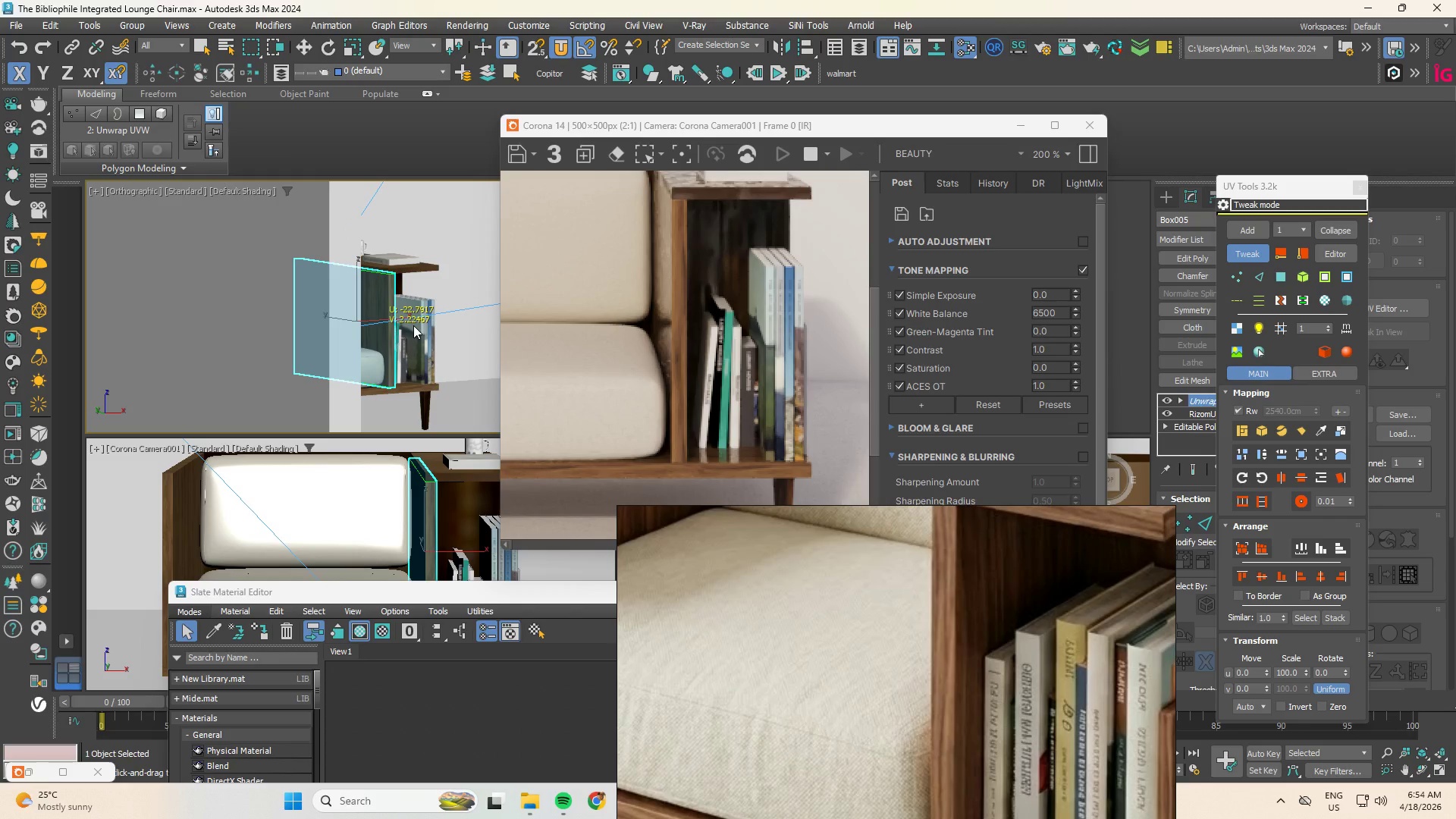 
scroll: coordinate [312, 324], scroll_direction: down, amount: 3.0
 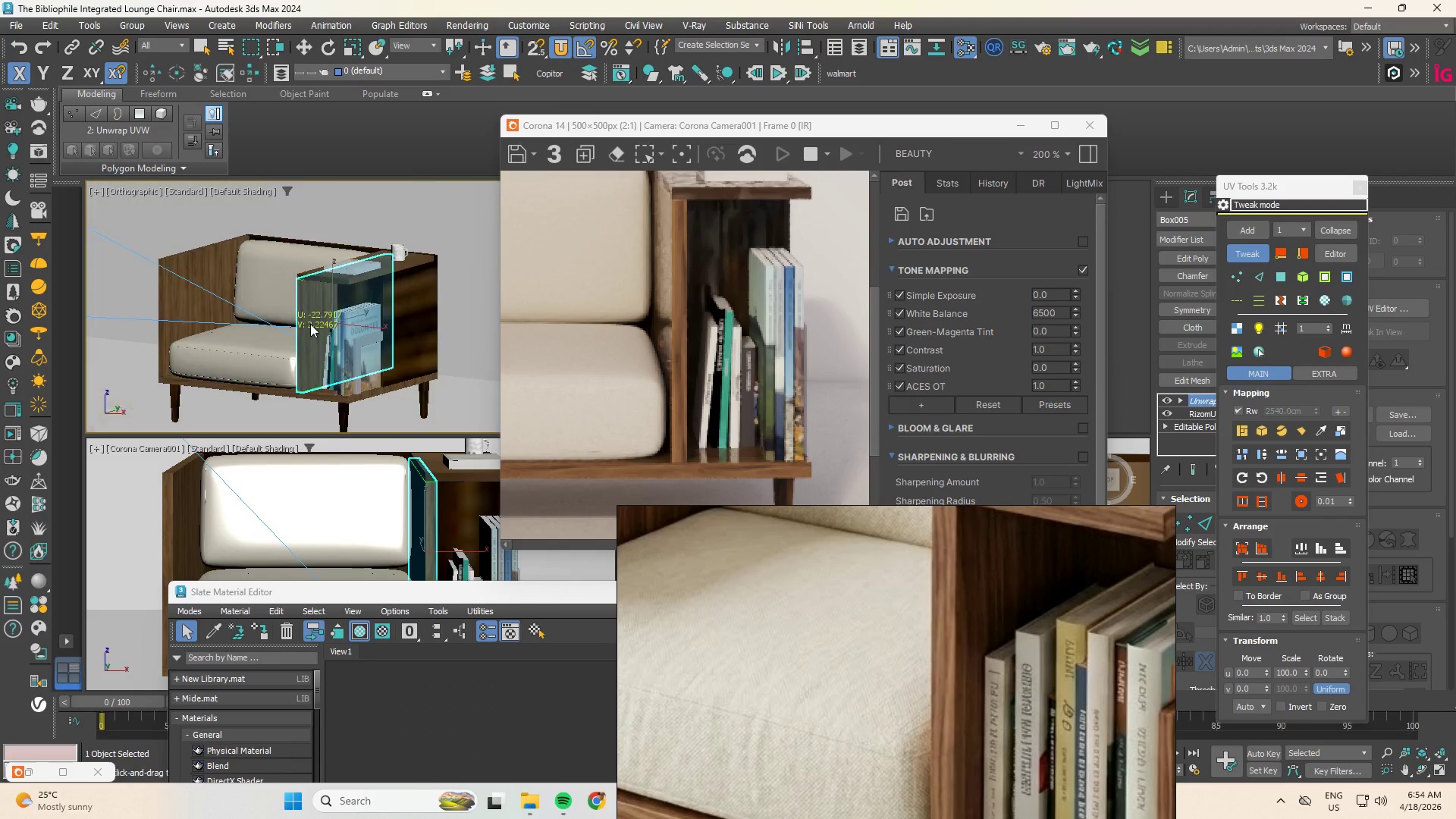 
hold_key(key=AltLeft, duration=0.56)
 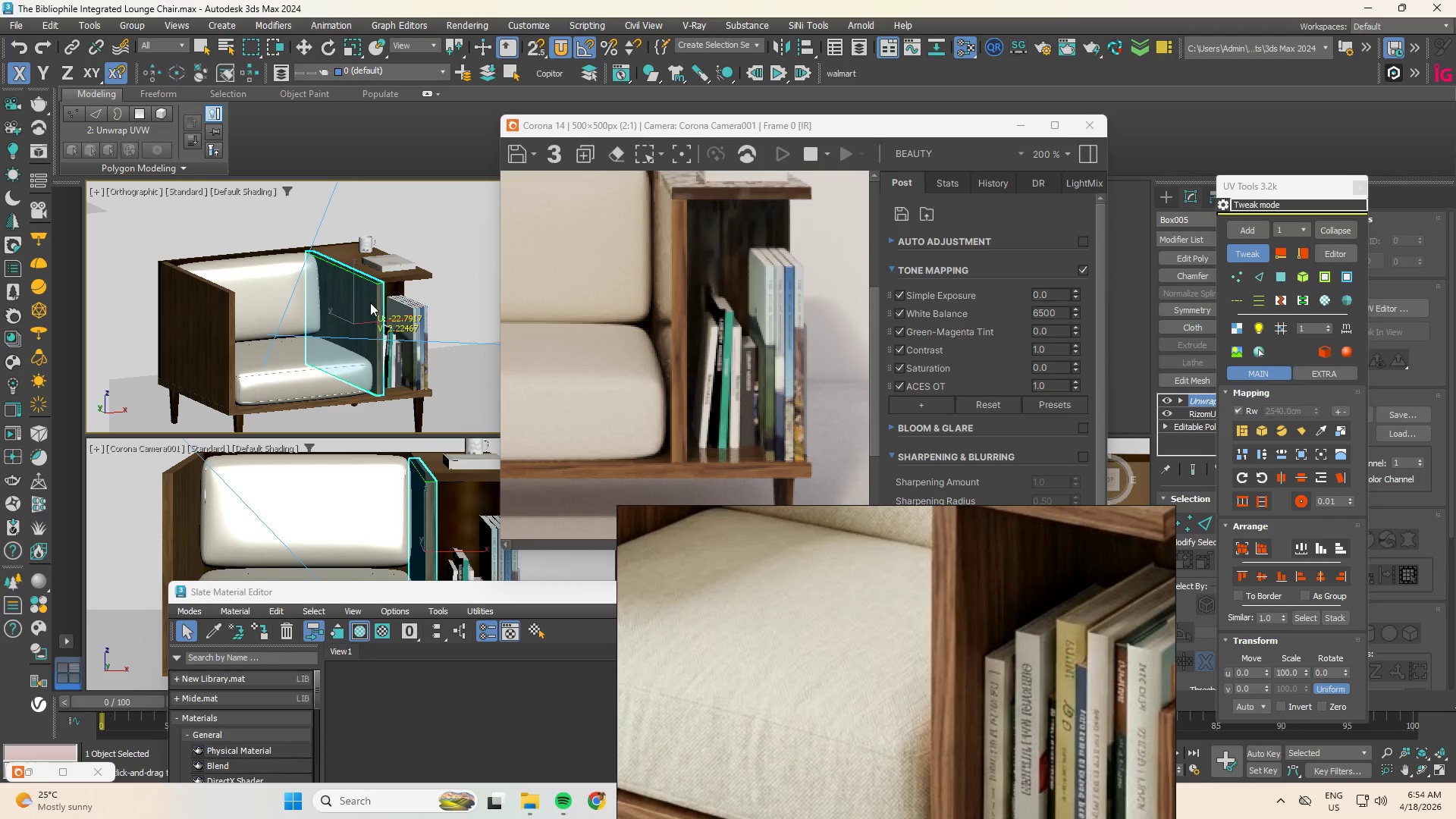 
scroll: coordinate [372, 303], scroll_direction: up, amount: 5.0
 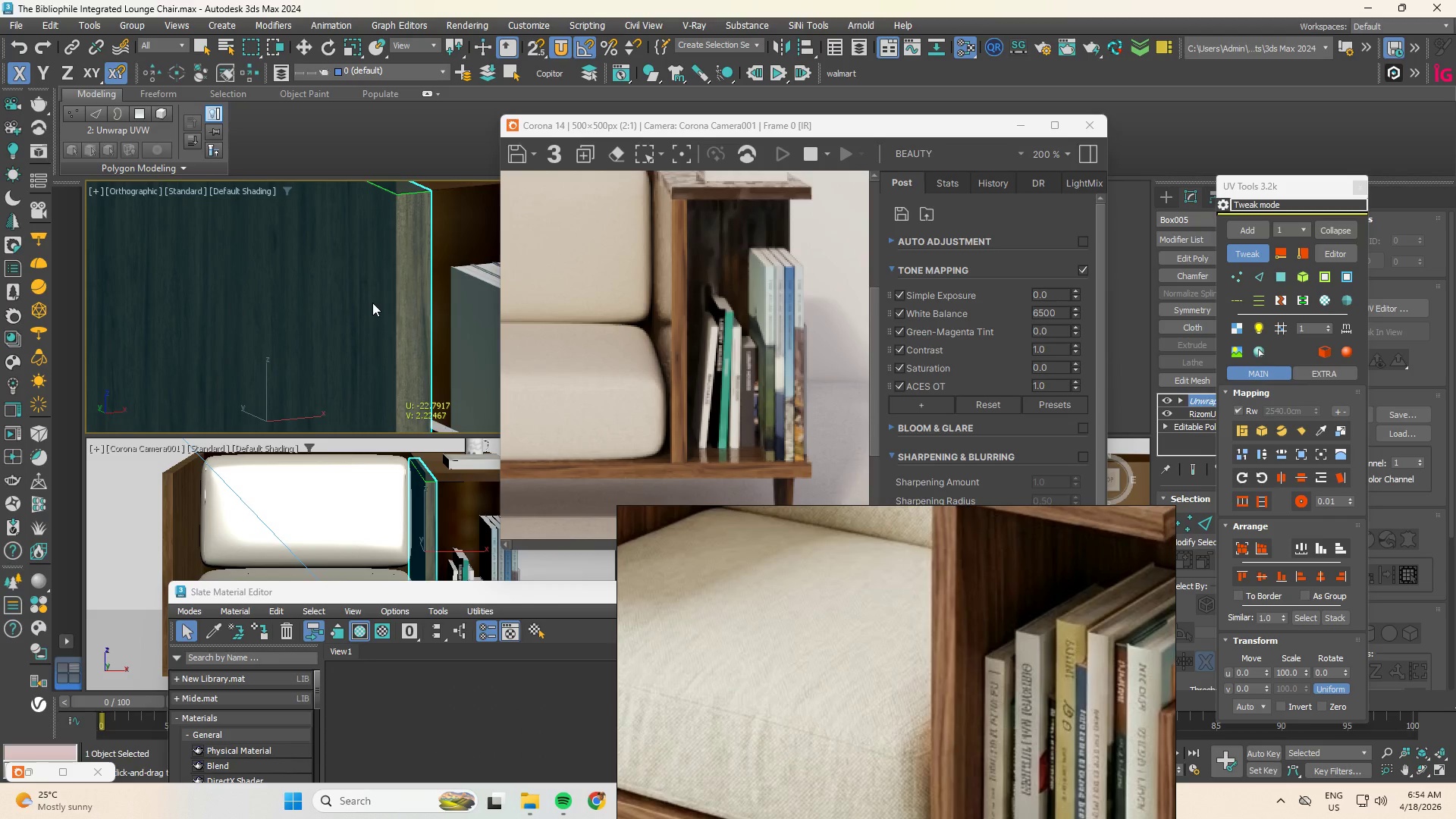 
hold_key(key=AltLeft, duration=0.8)
 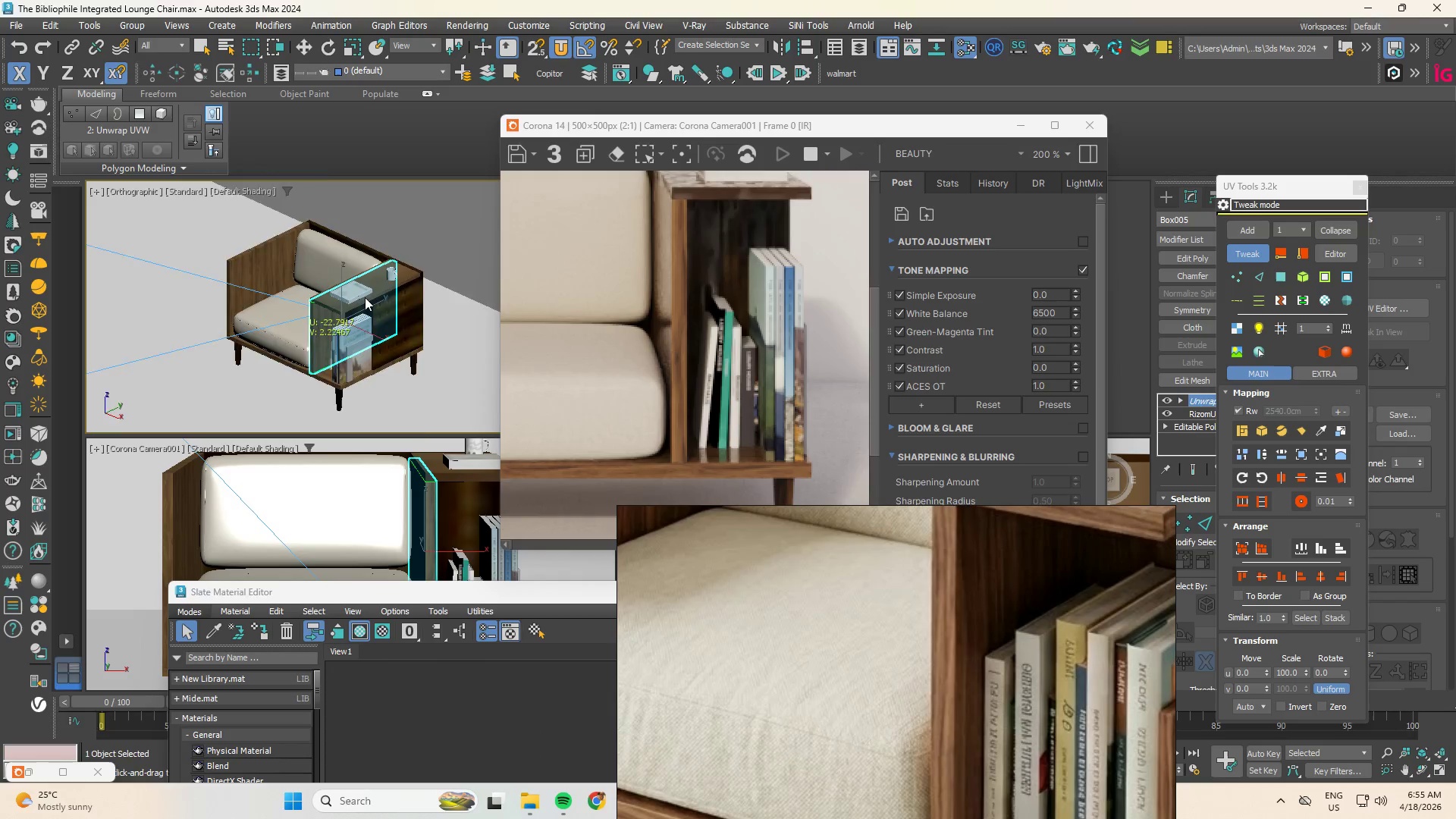 
scroll: coordinate [372, 303], scroll_direction: down, amount: 6.0
 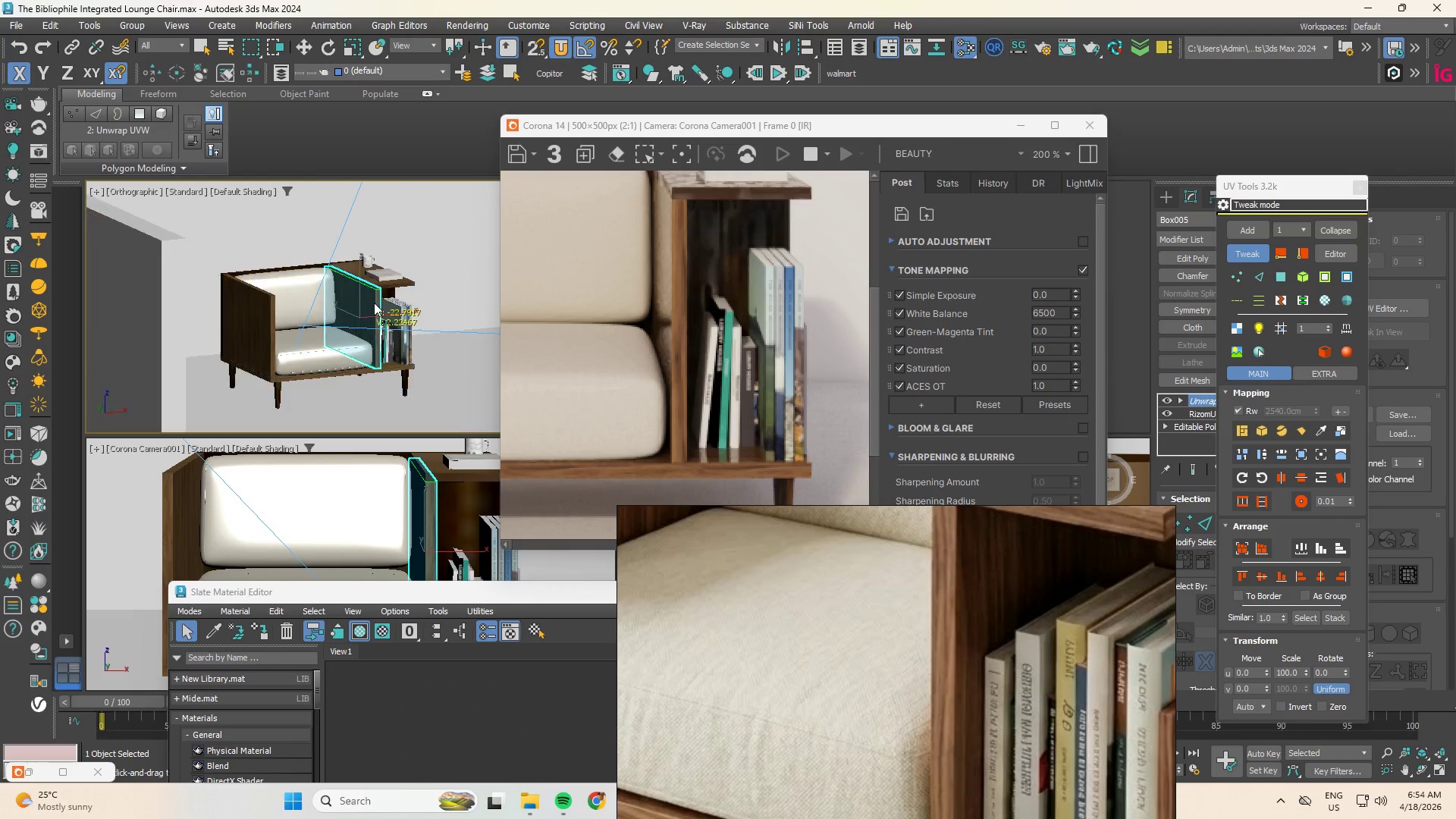 
scroll: coordinate [365, 297], scroll_direction: up, amount: 3.0
 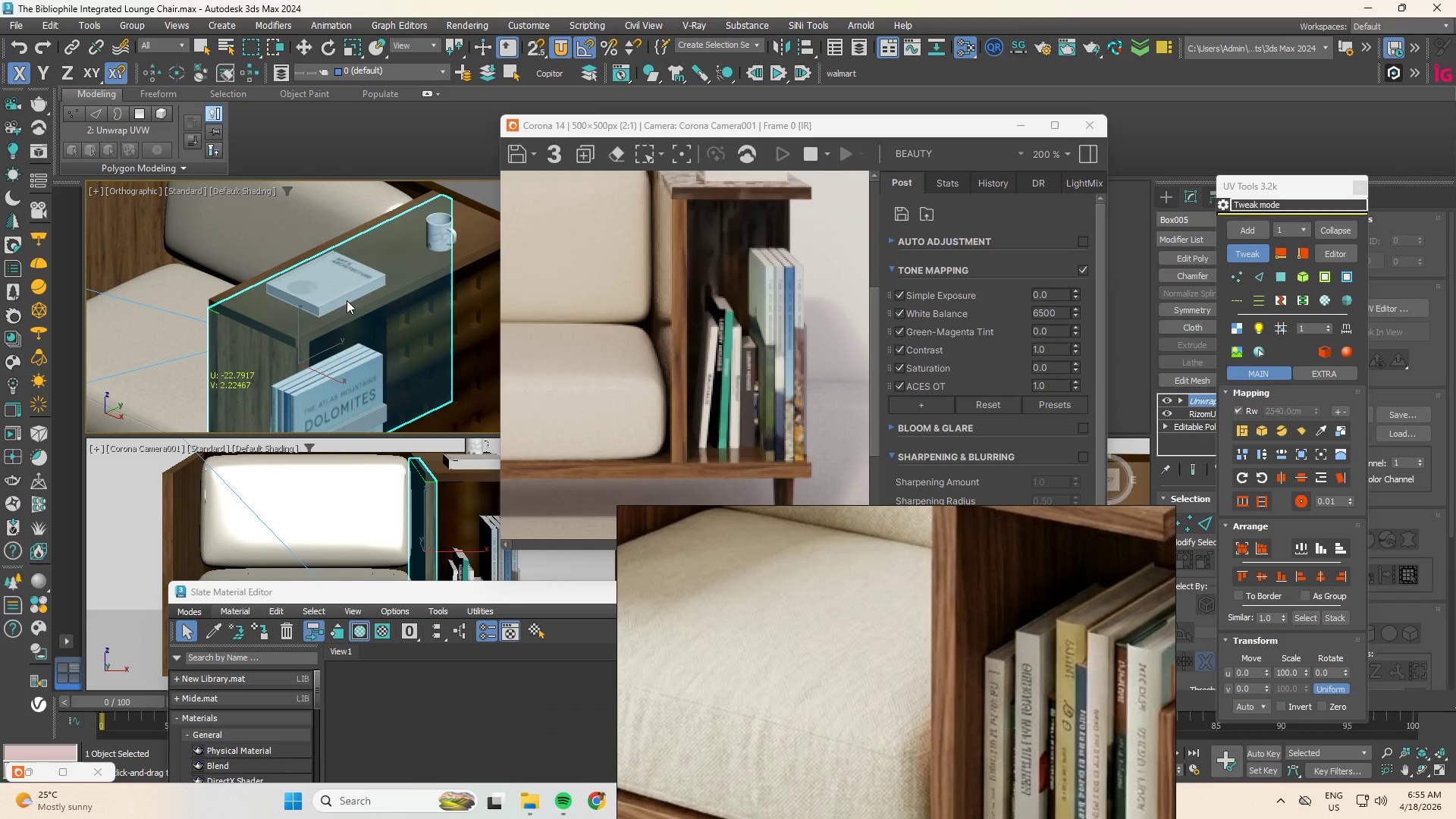 
hold_key(key=AltLeft, duration=1.8)
 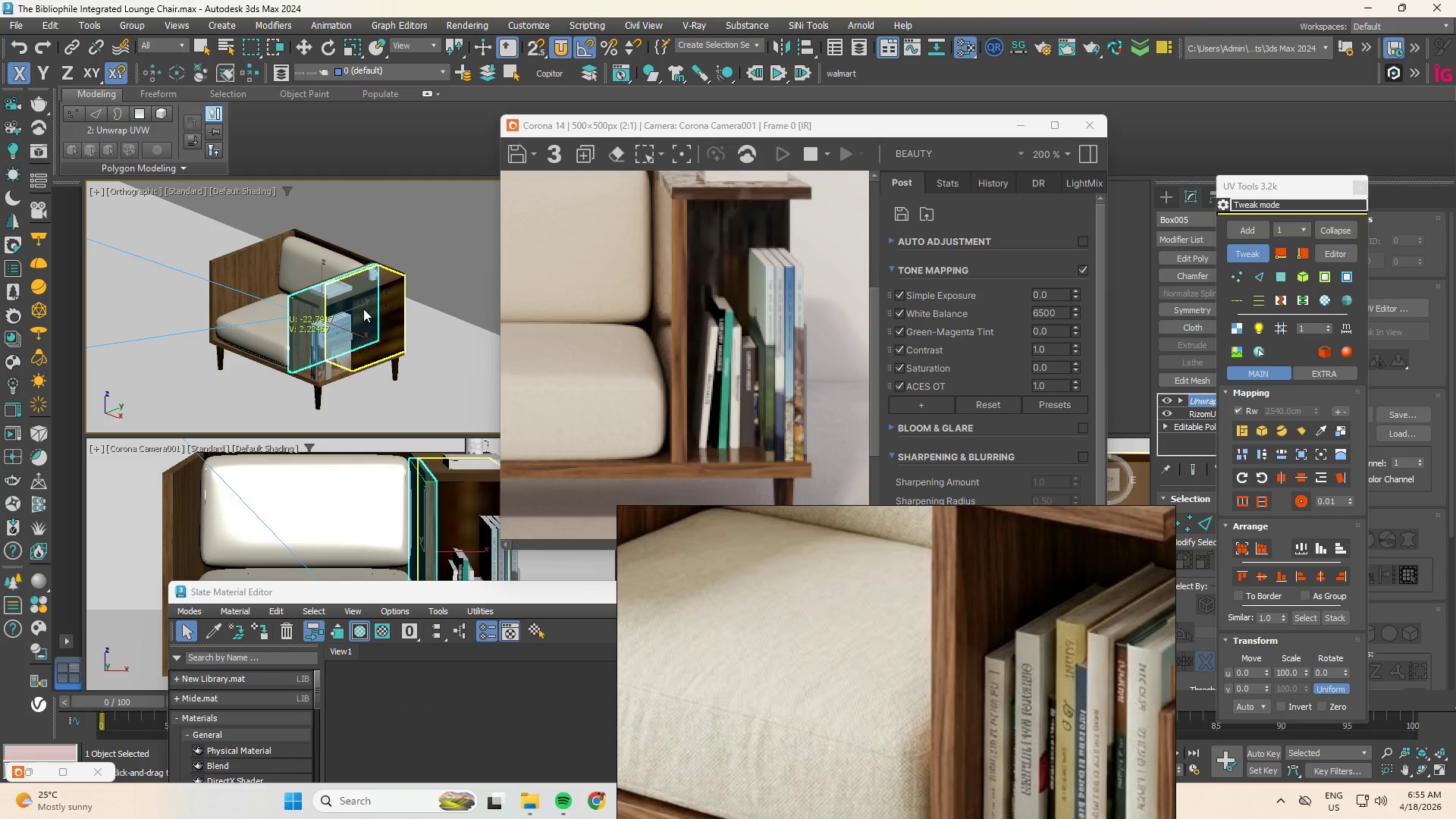 
scroll: coordinate [854, 599], scroll_direction: down, amount: 15.0
 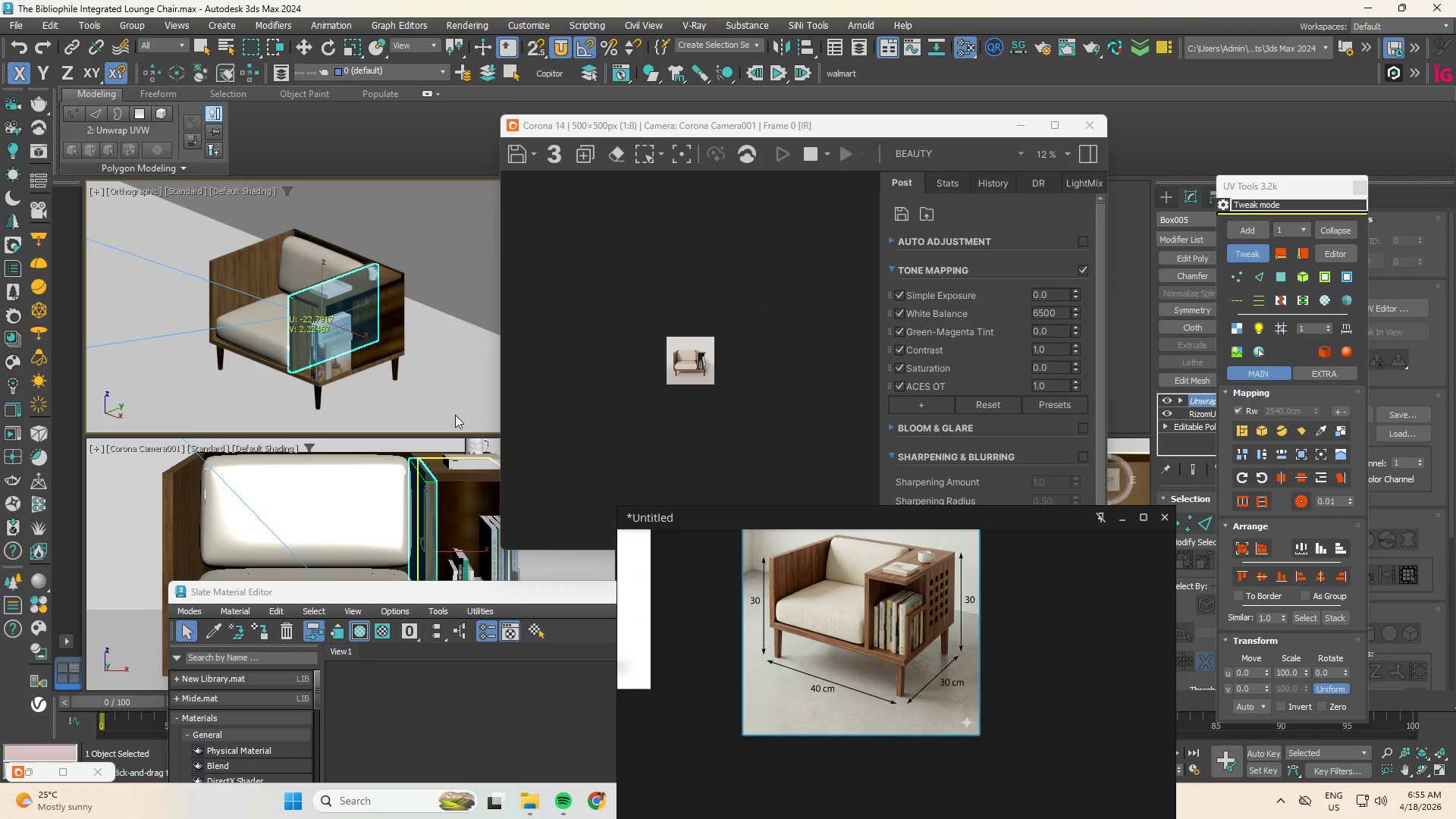 
hold_key(key=AltLeft, duration=5.52)
 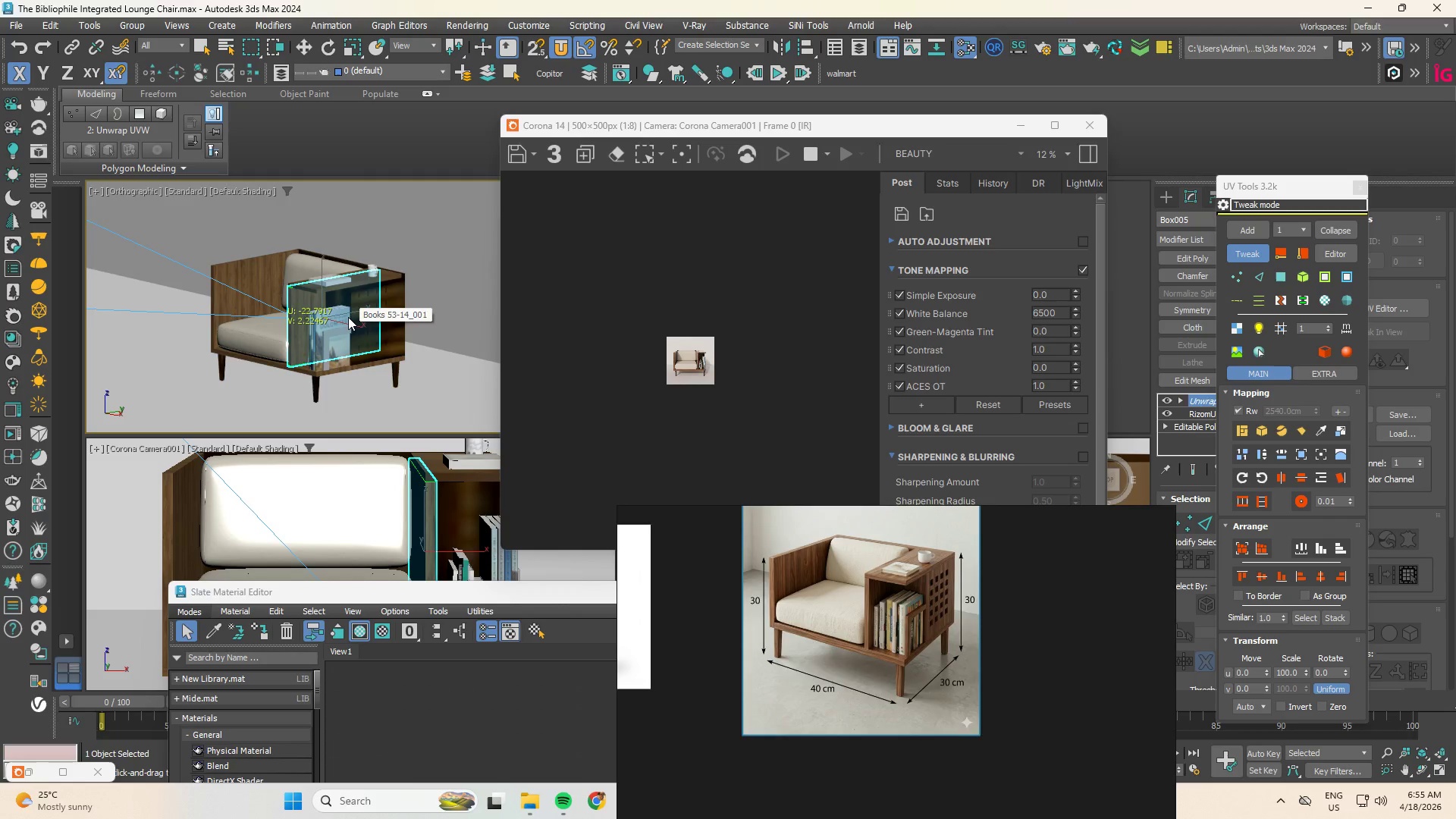 
scroll: coordinate [348, 317], scroll_direction: up, amount: 1.0
 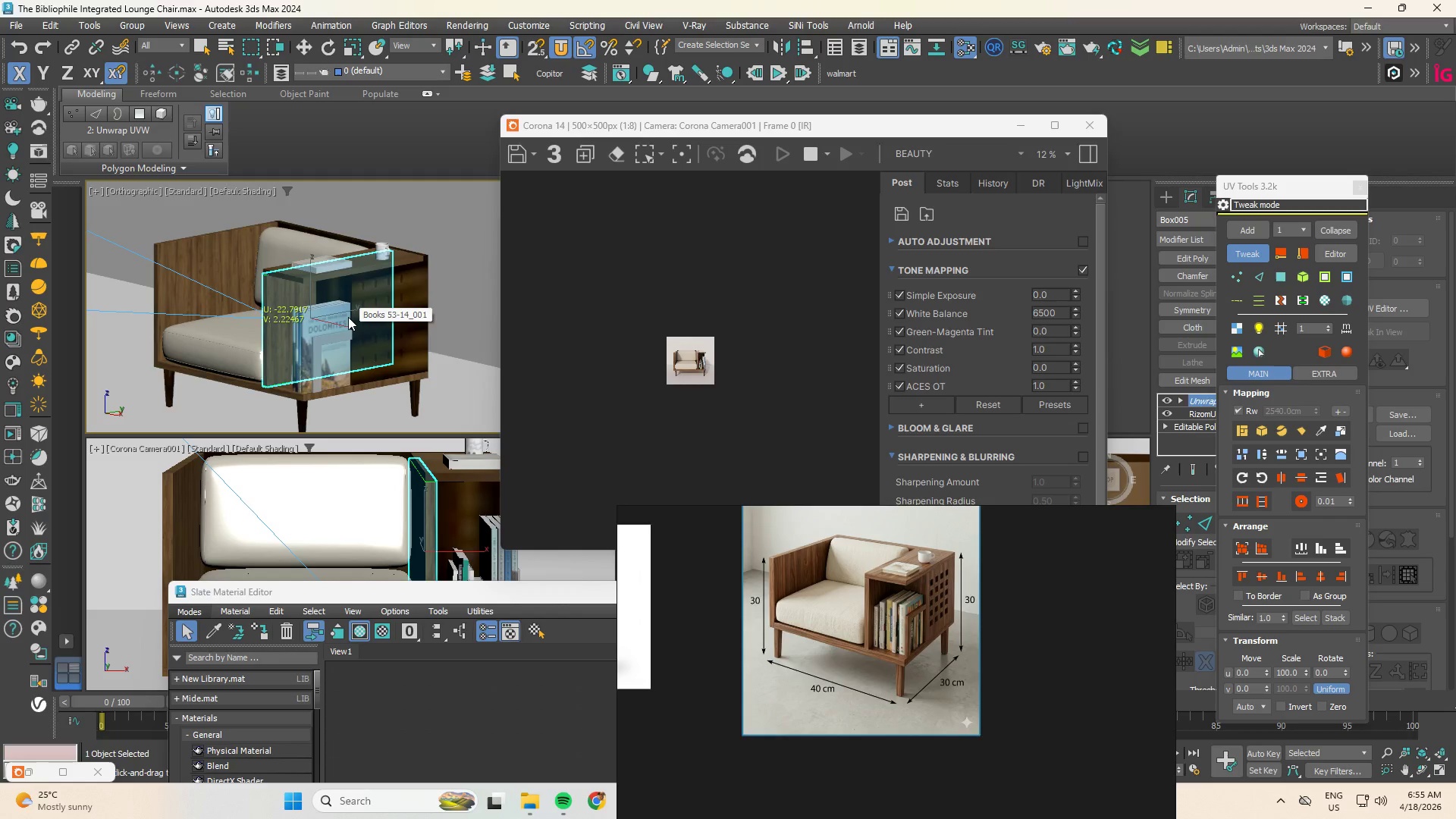 
hold_key(key=AltLeft, duration=0.83)
 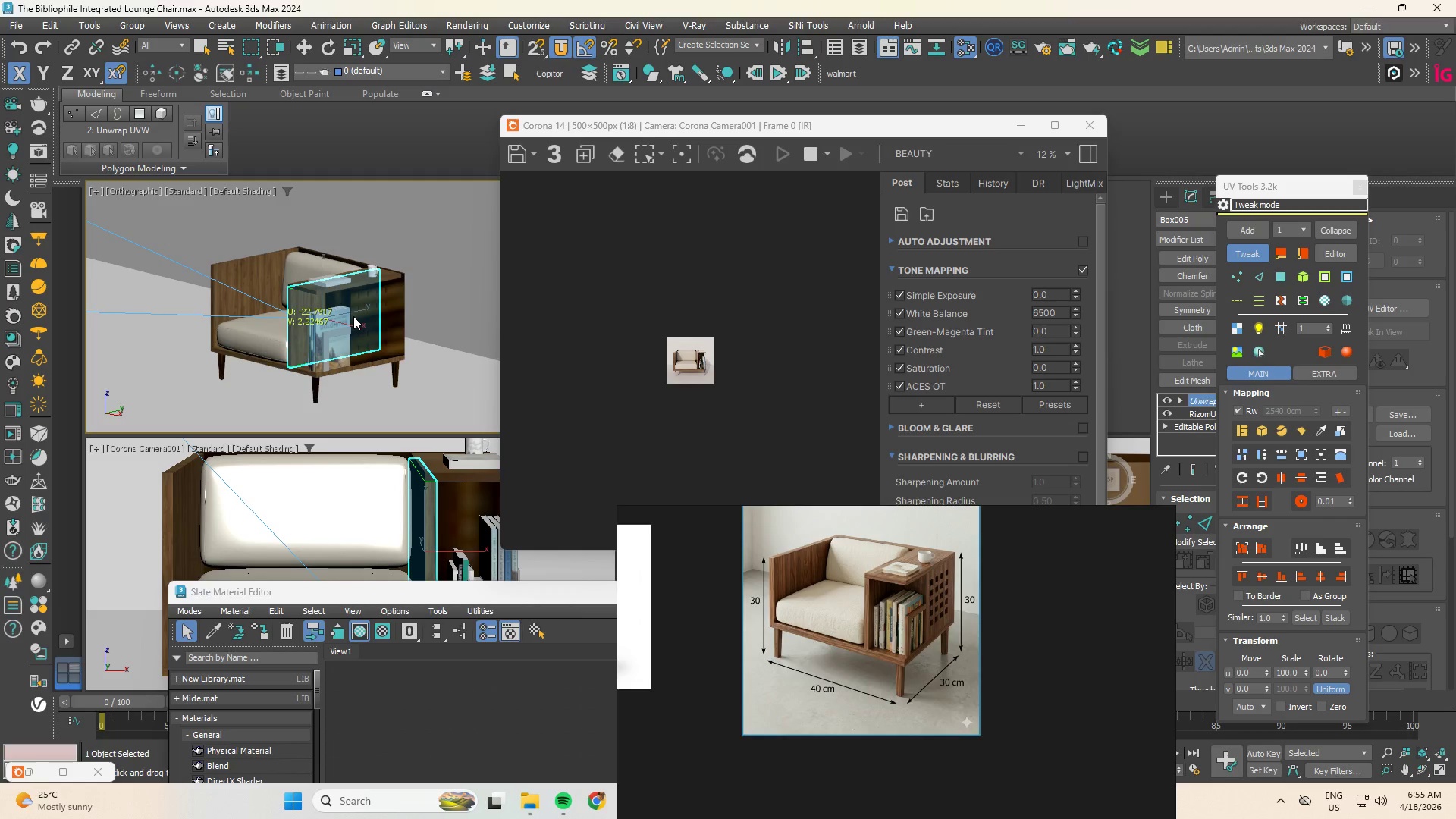 
scroll: coordinate [348, 317], scroll_direction: down, amount: 1.0
 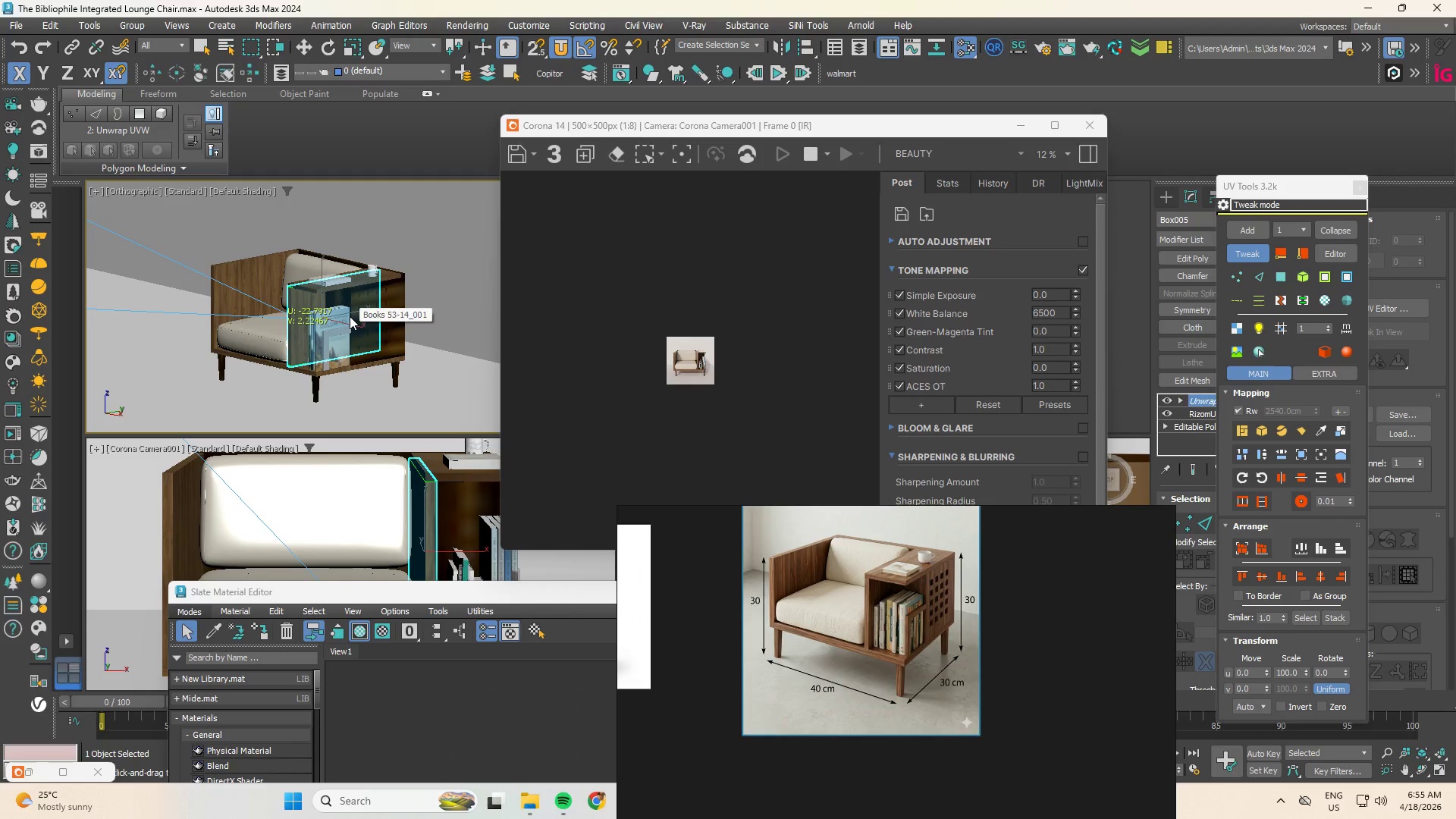 
key(P)
 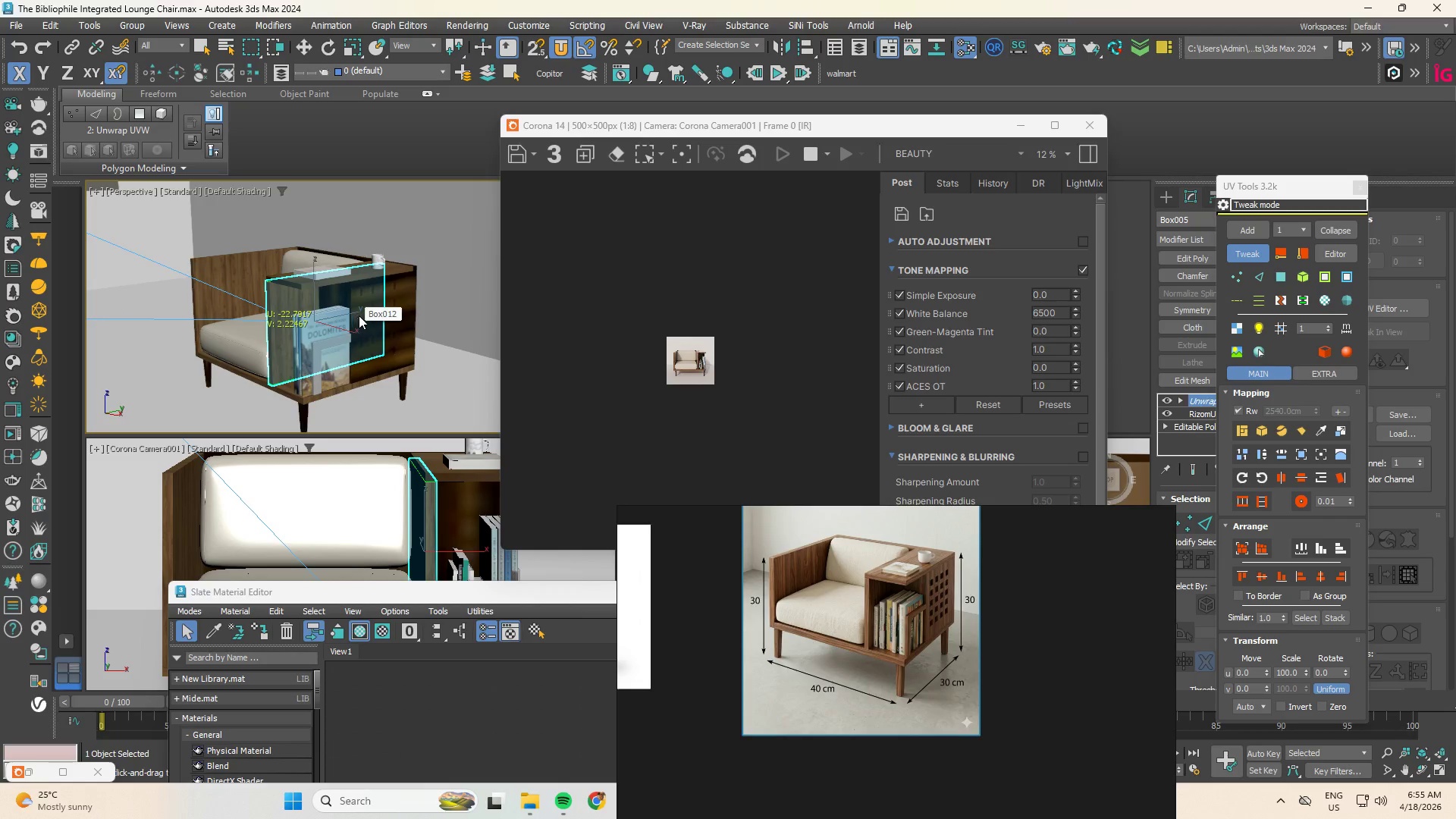 
hold_key(key=AltLeft, duration=0.94)
 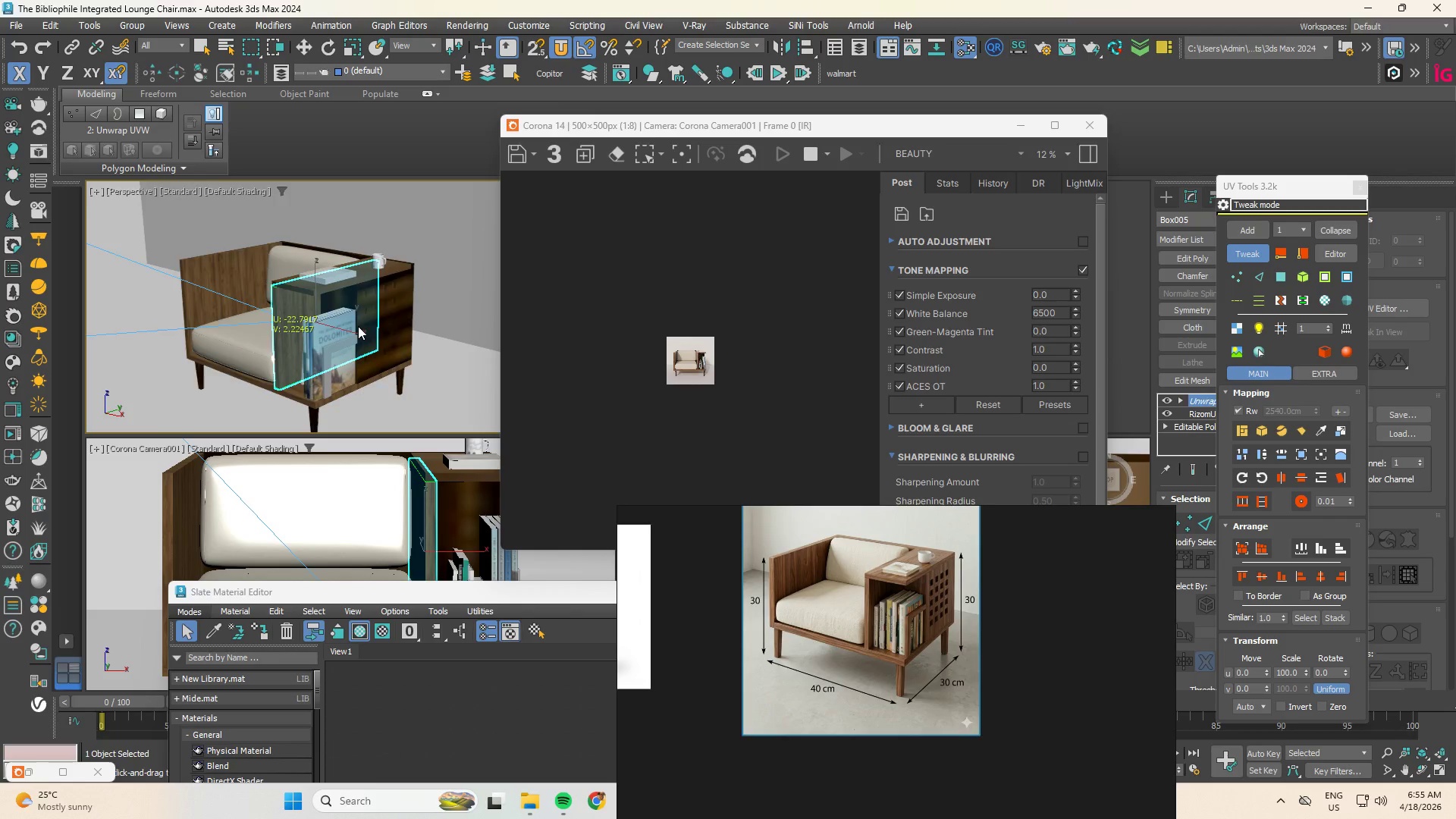 
scroll: coordinate [358, 326], scroll_direction: down, amount: 1.0
 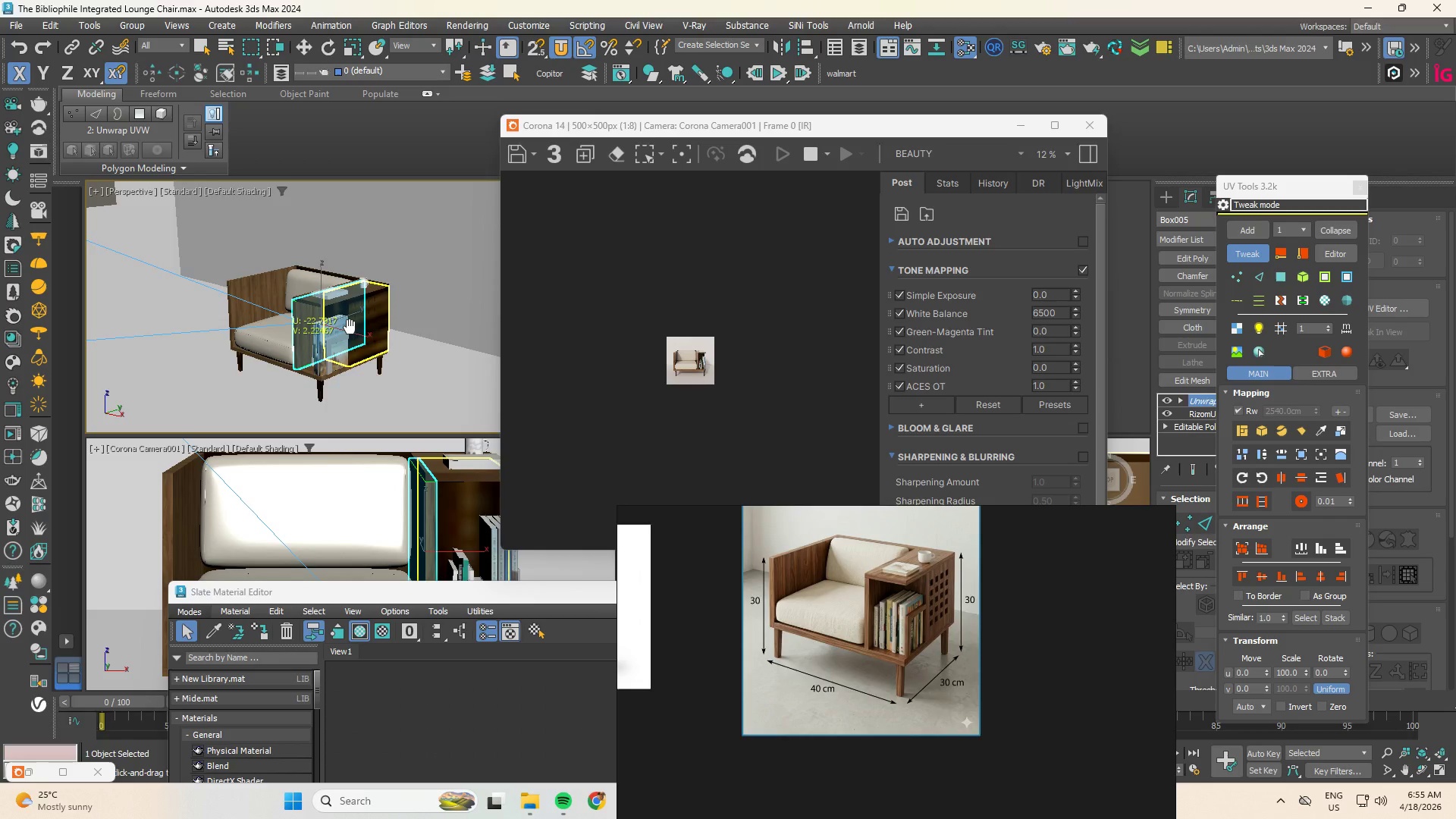 
hold_key(key=AltLeft, duration=2.5)
 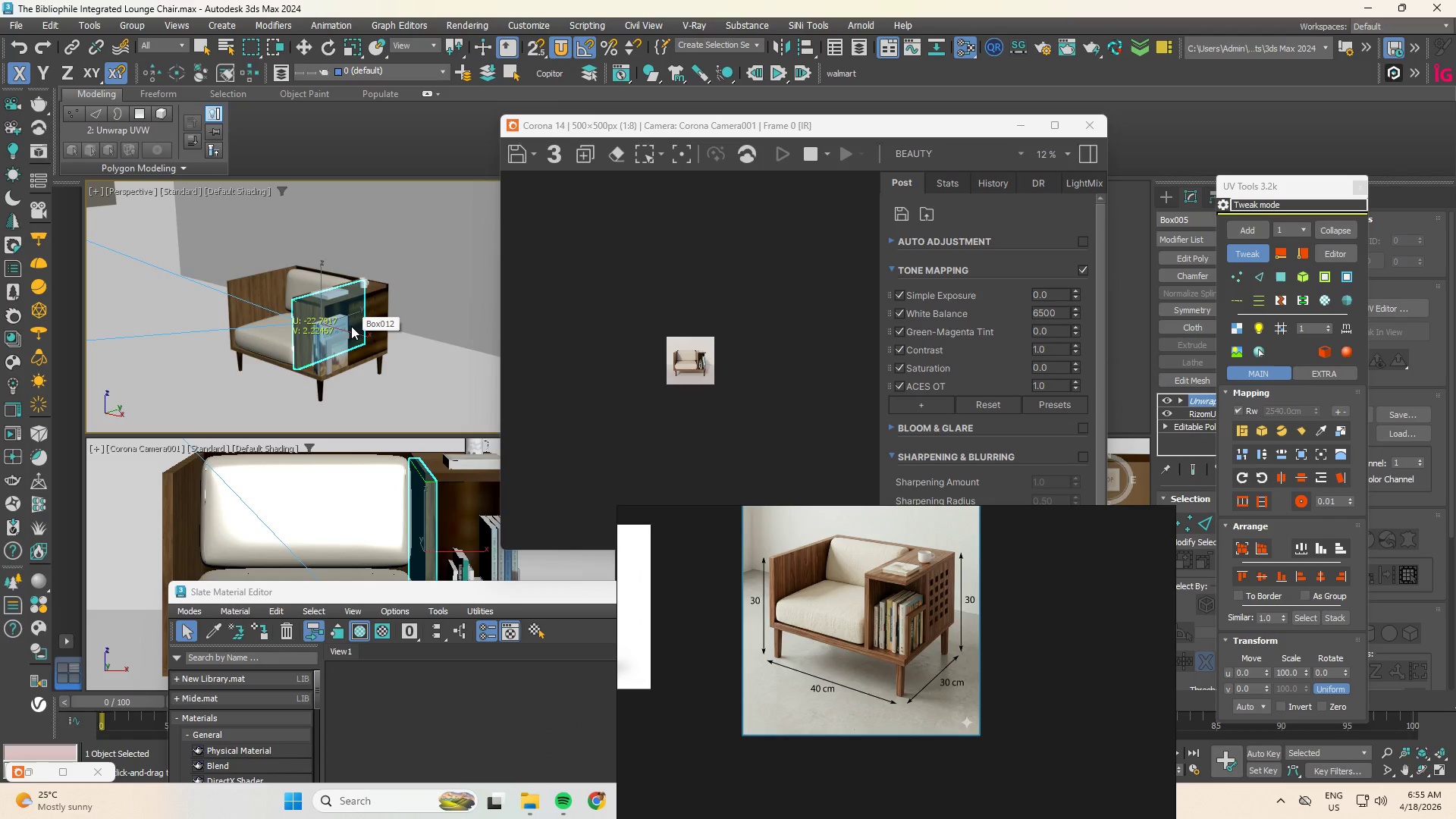 
middle_click([351, 326])
 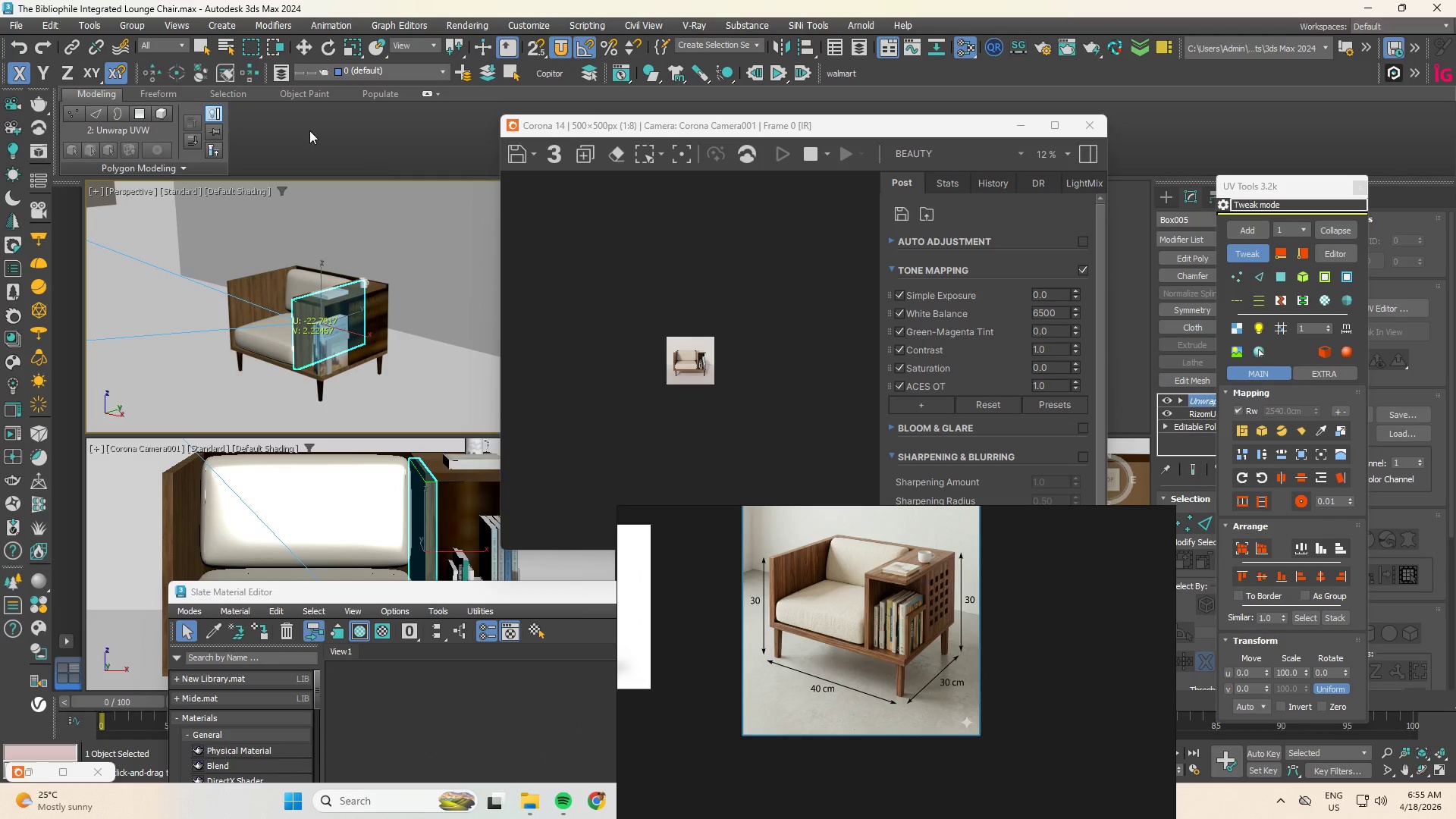 
mouse_move([193, 80])
 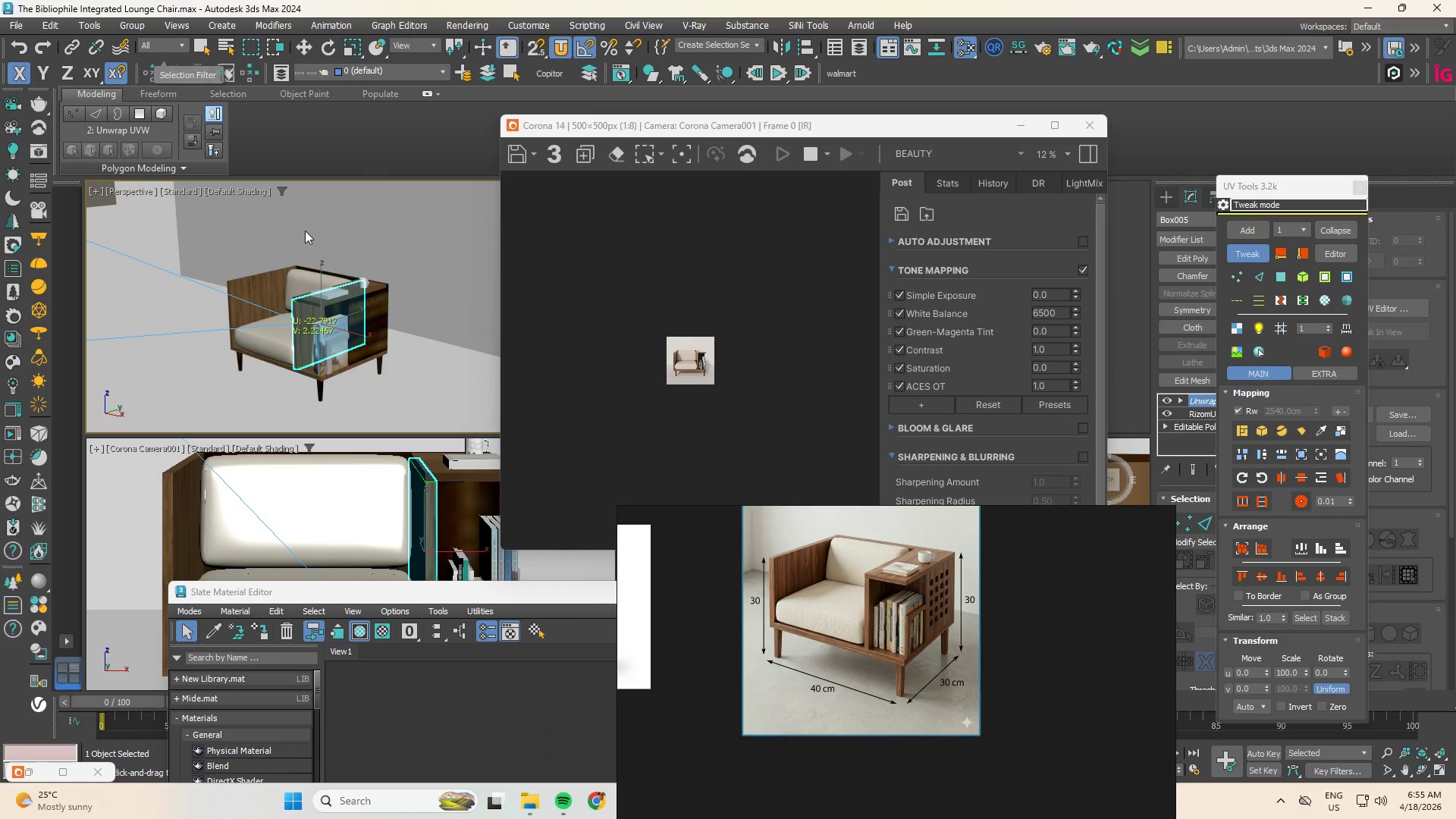 
left_click([305, 231])
 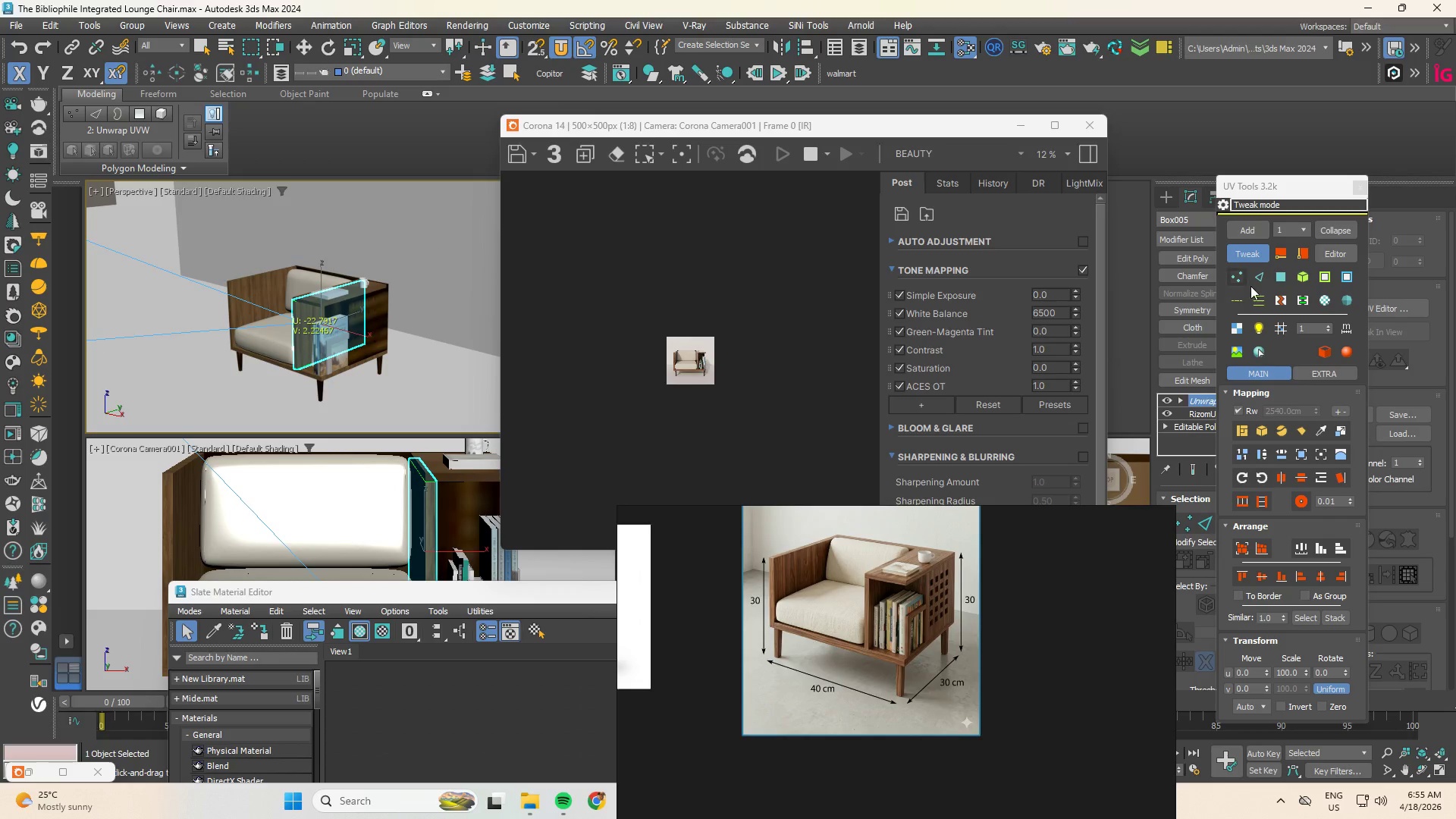 
left_click([1257, 256])
 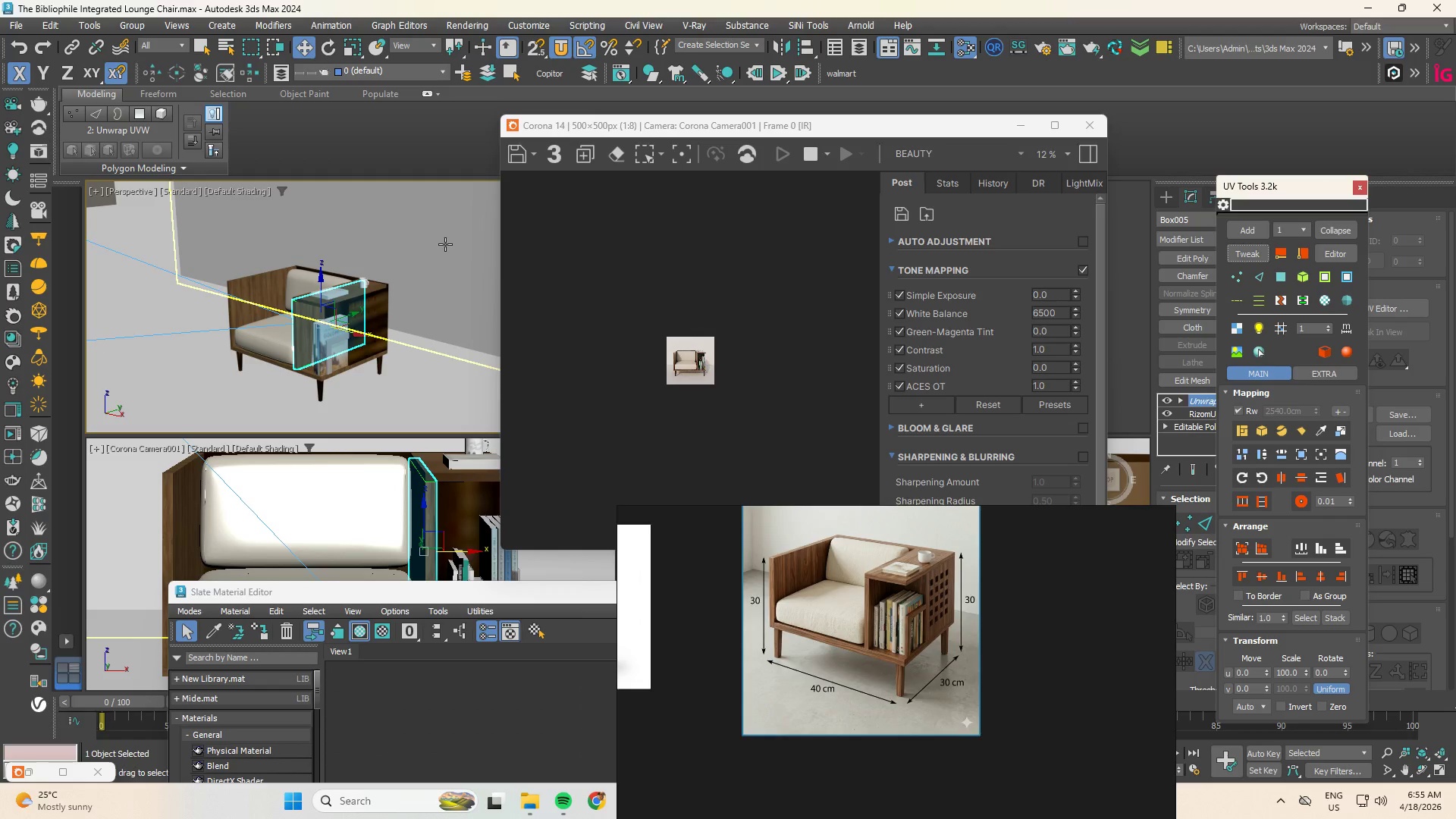 
left_click([438, 241])
 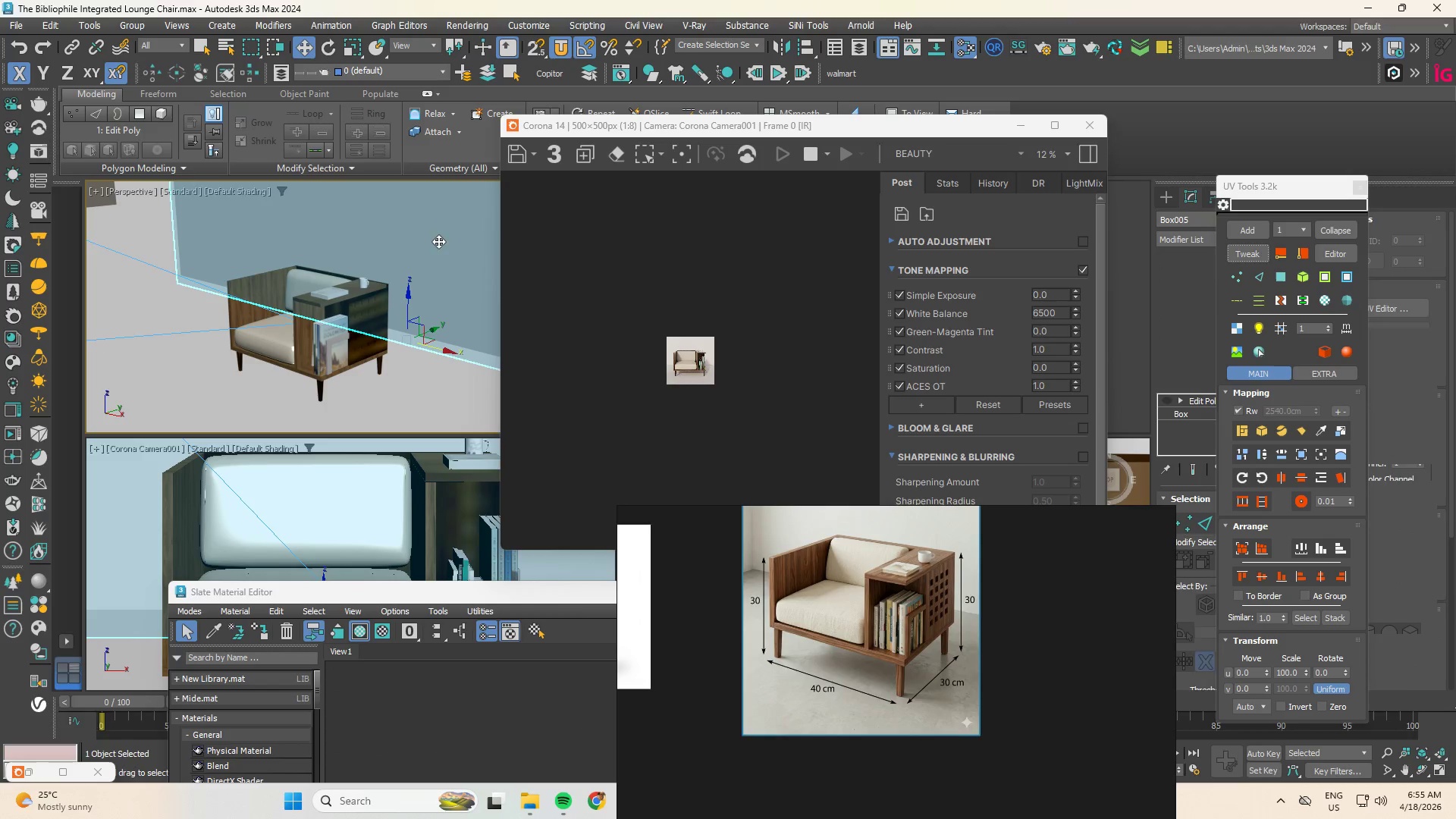 
right_click([438, 241])
 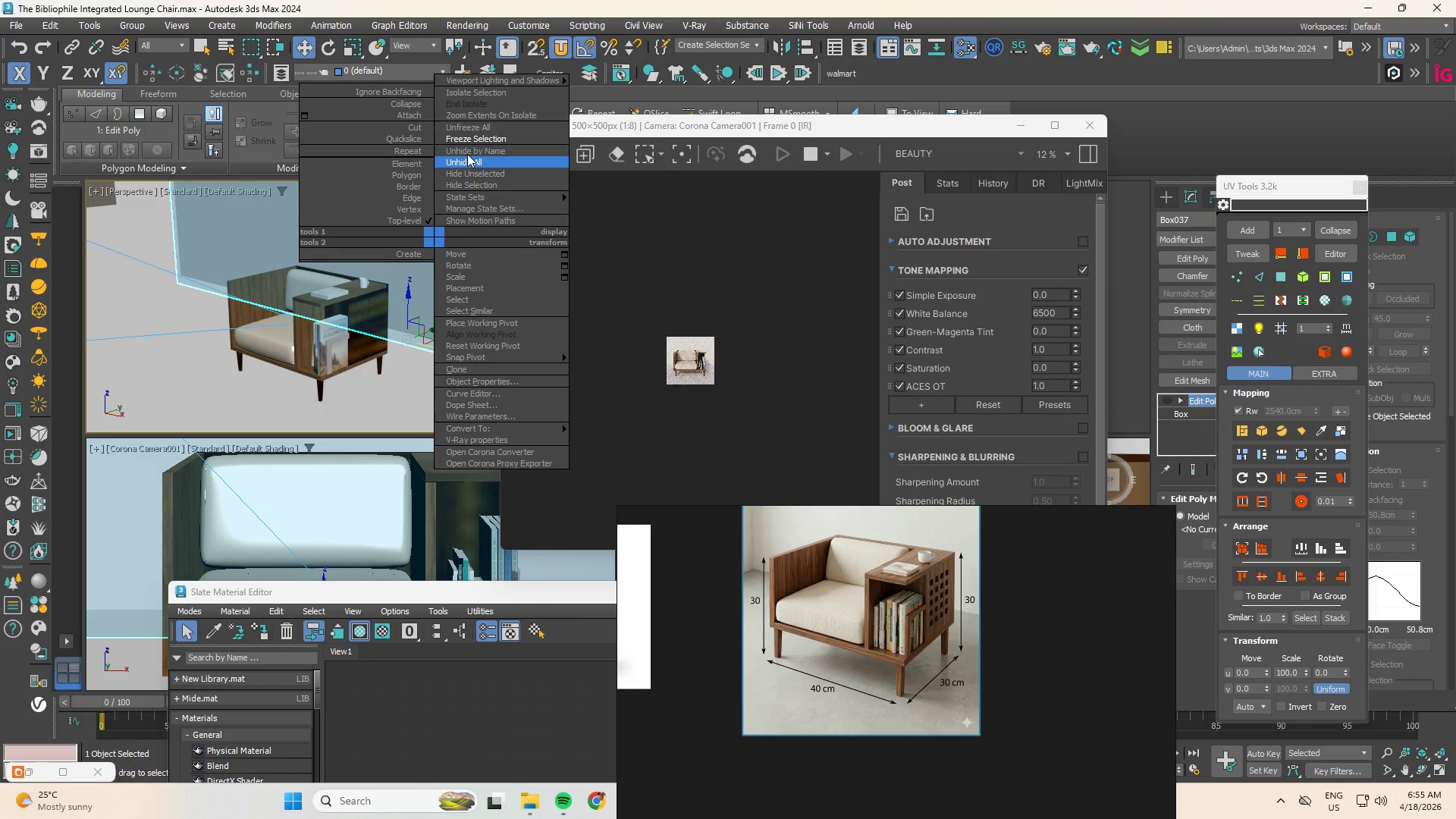 
left_click([469, 139])
 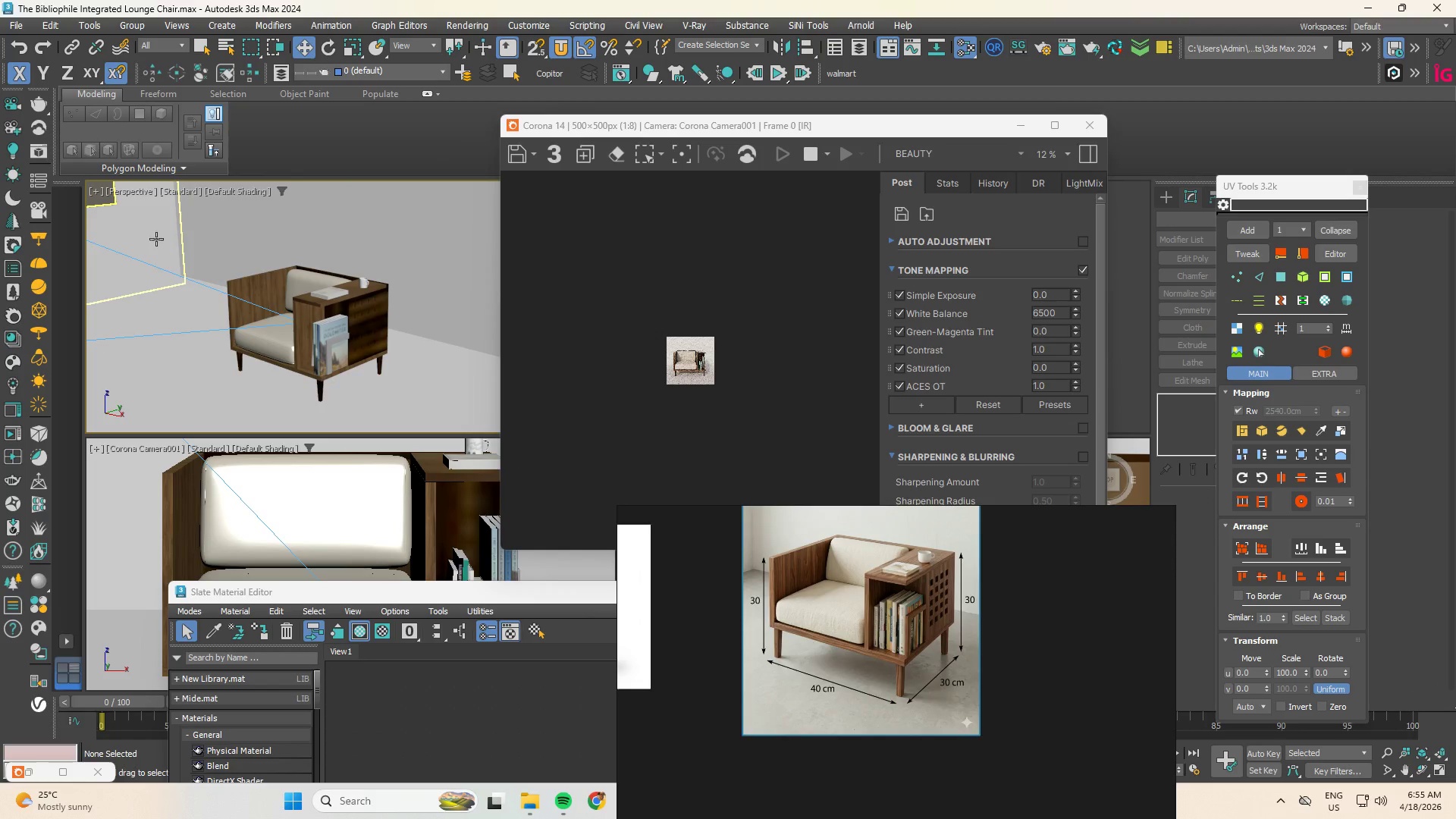 
left_click([157, 239])
 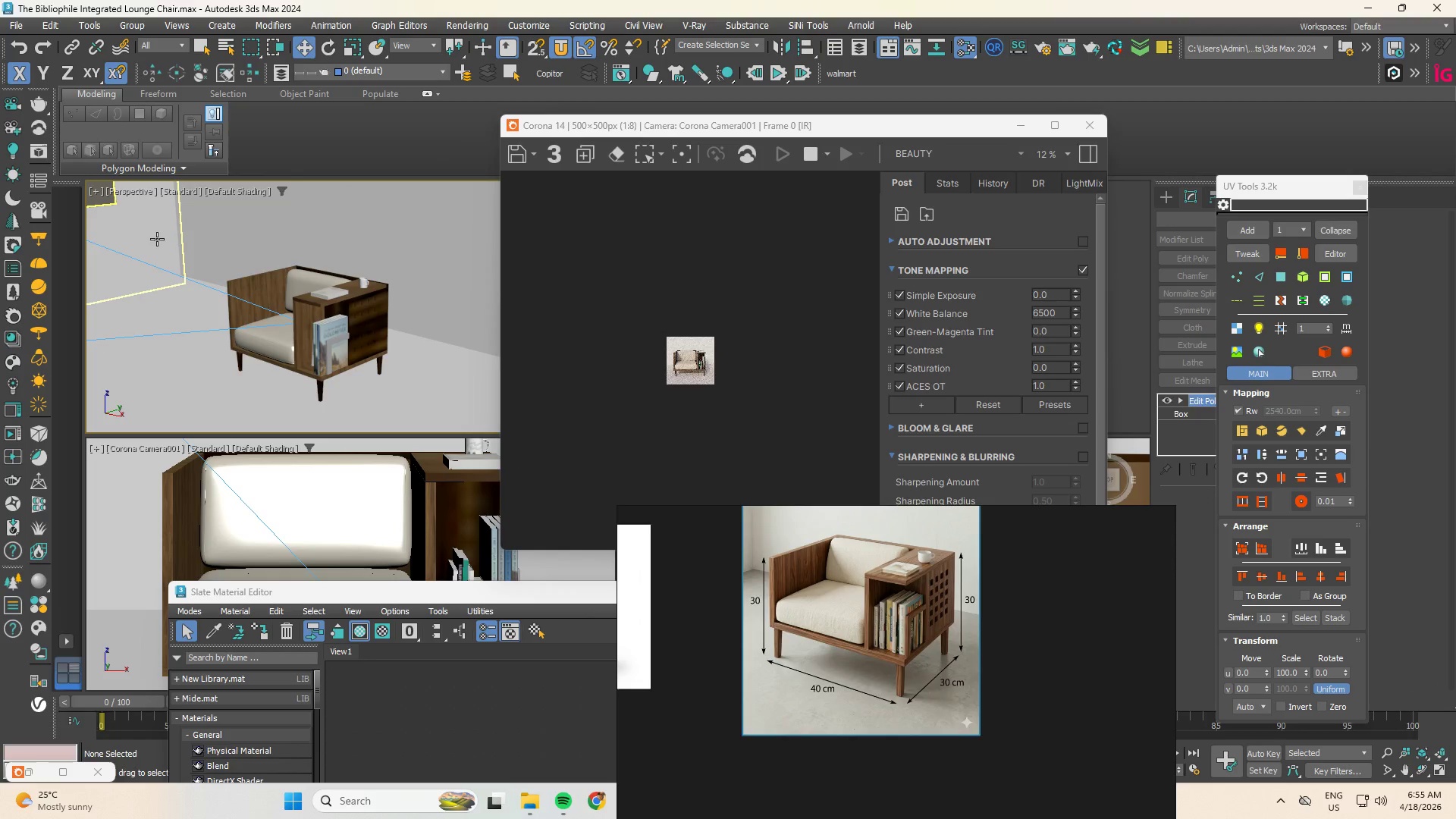 
right_click([157, 239])
 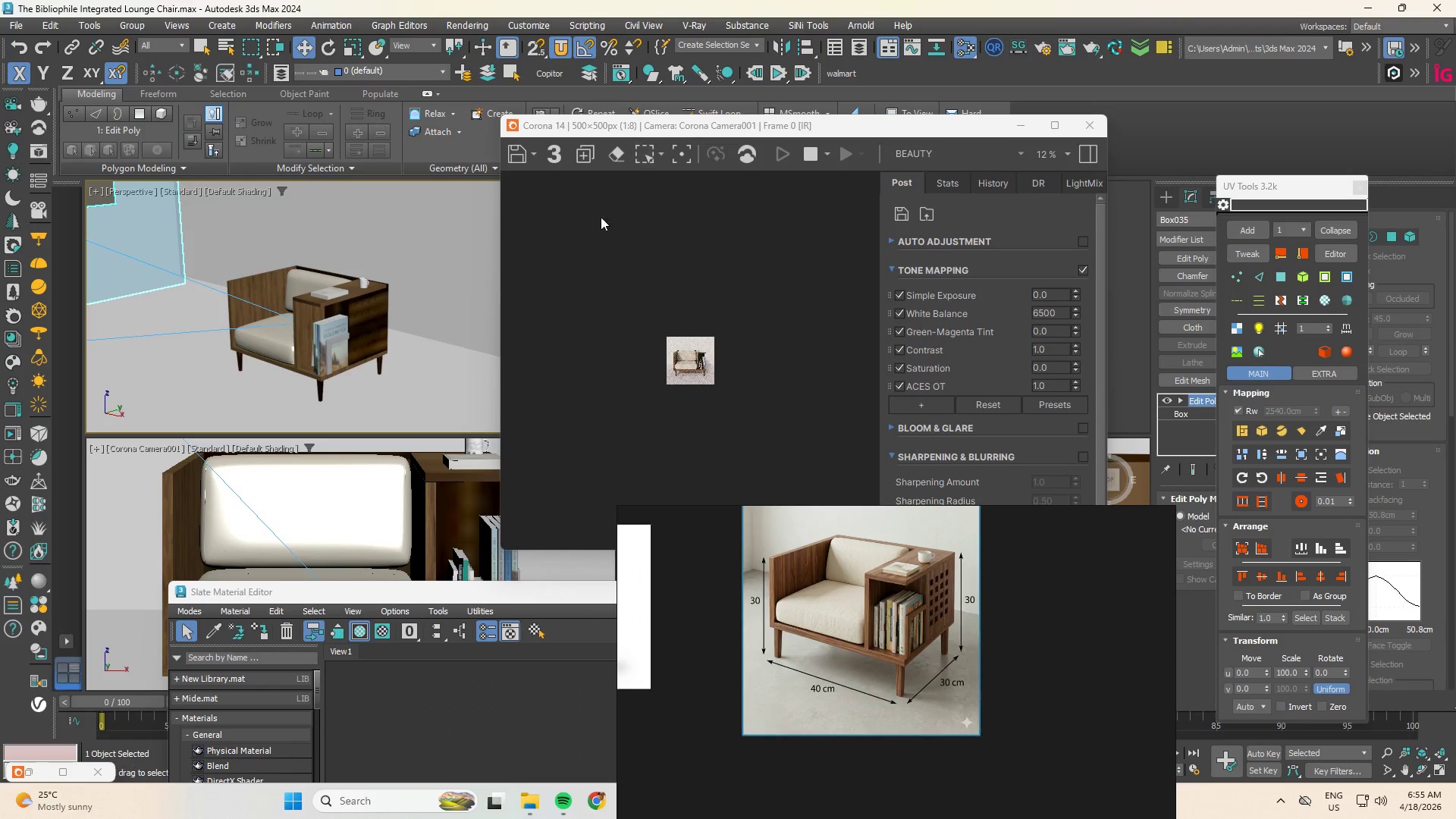 
right_click([152, 243])
 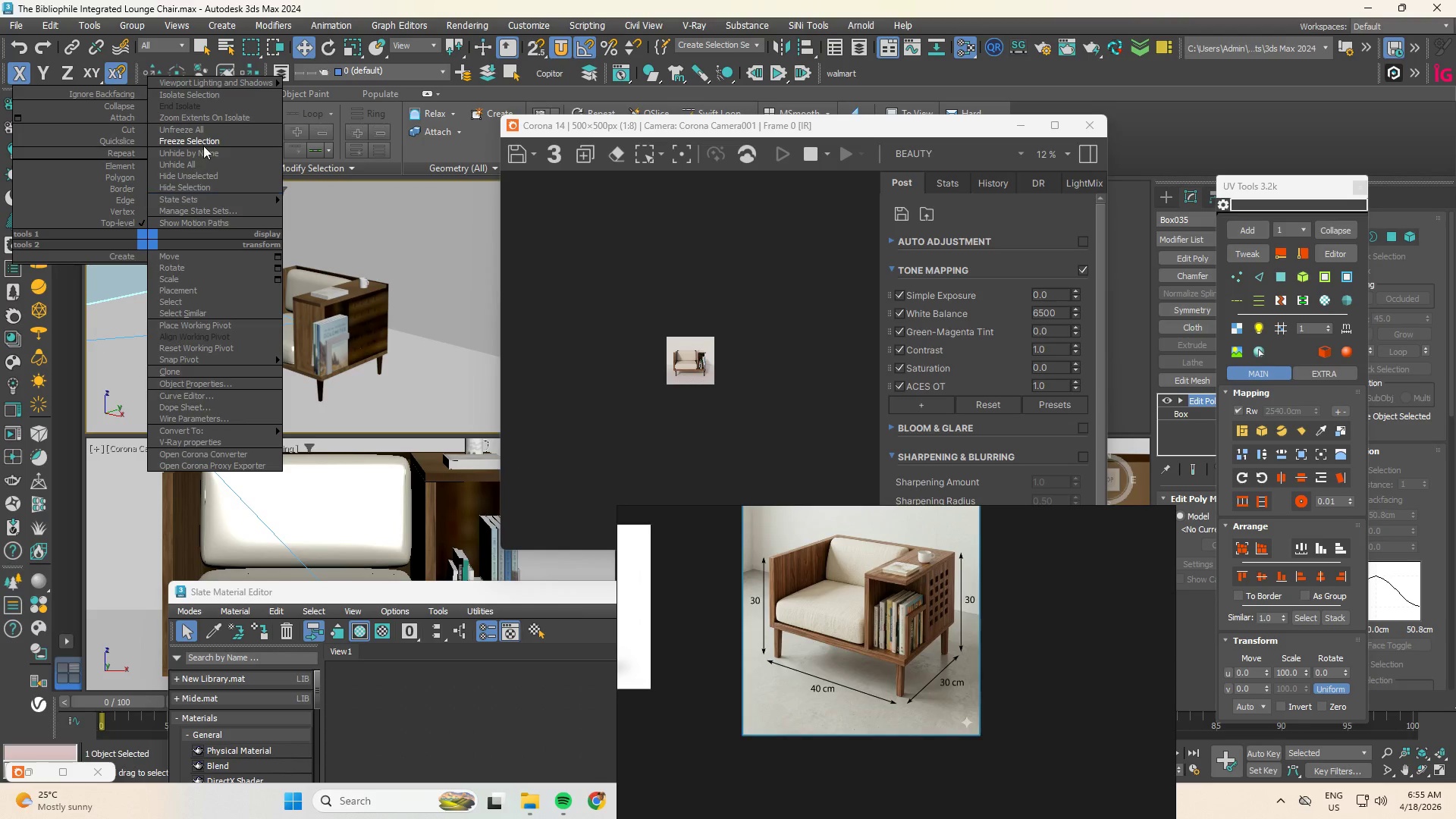 
left_click([203, 140])
 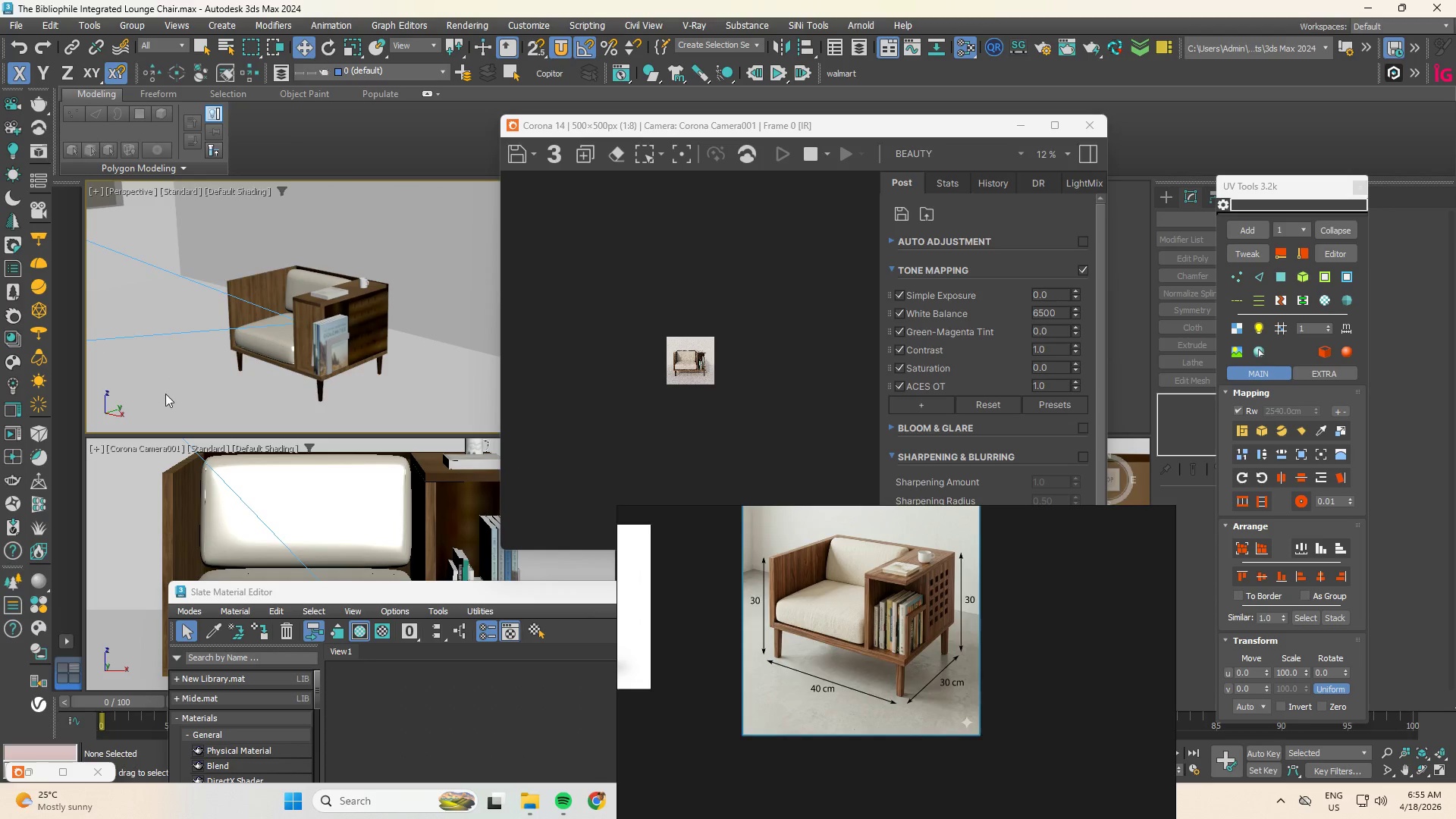 
left_click([165, 398])
 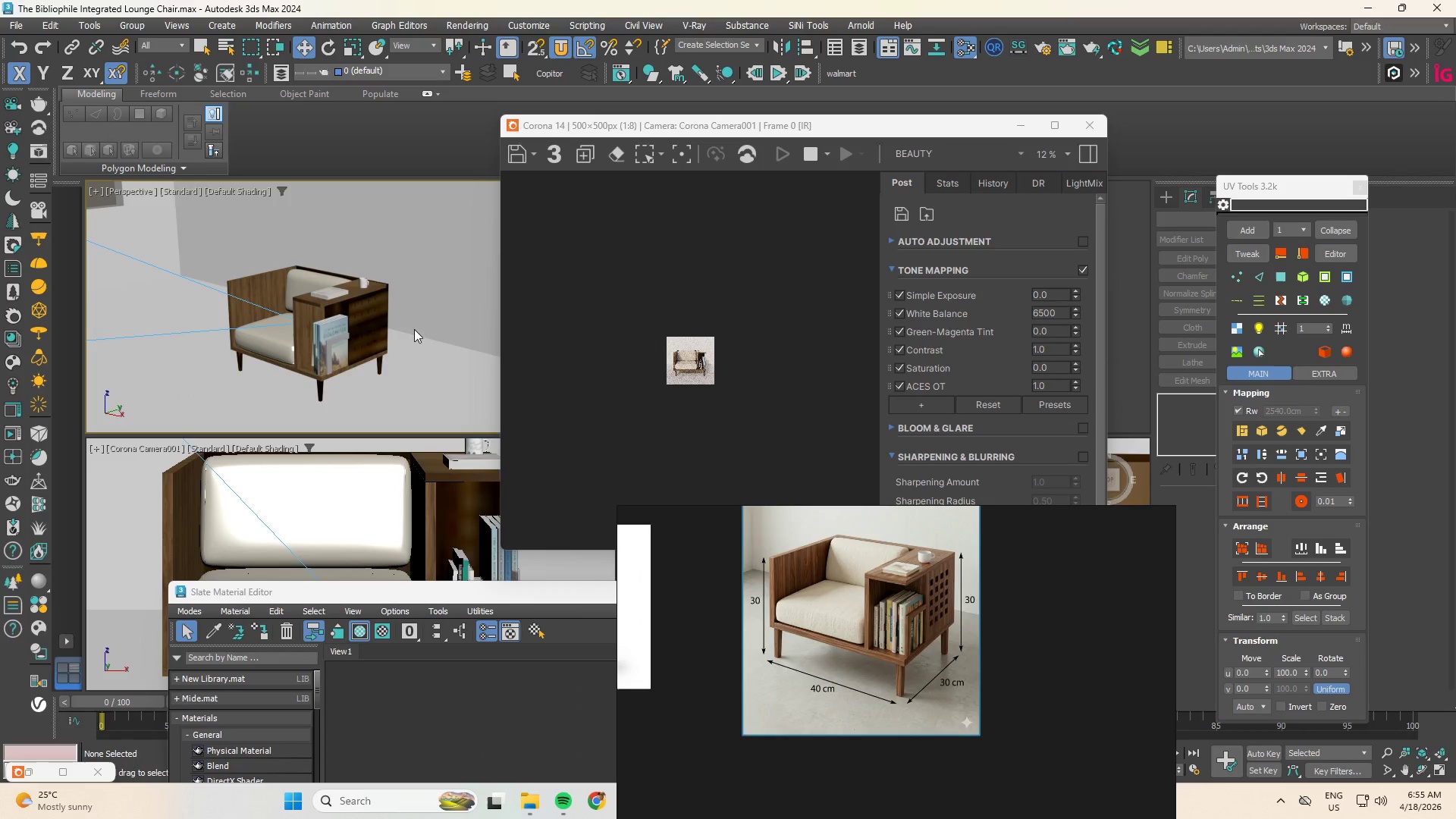 
left_click([386, 379])
 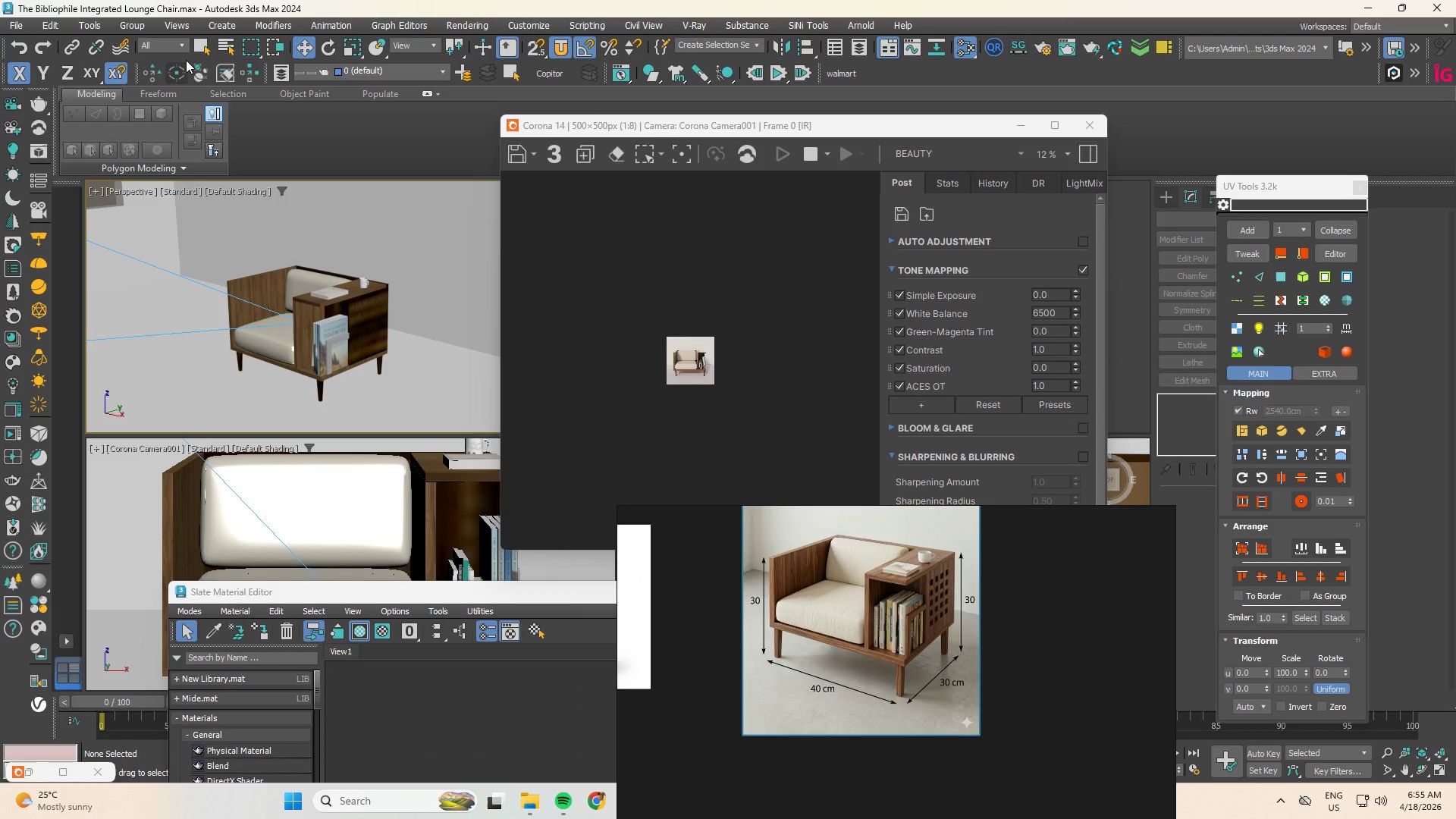 
left_click([161, 45])
 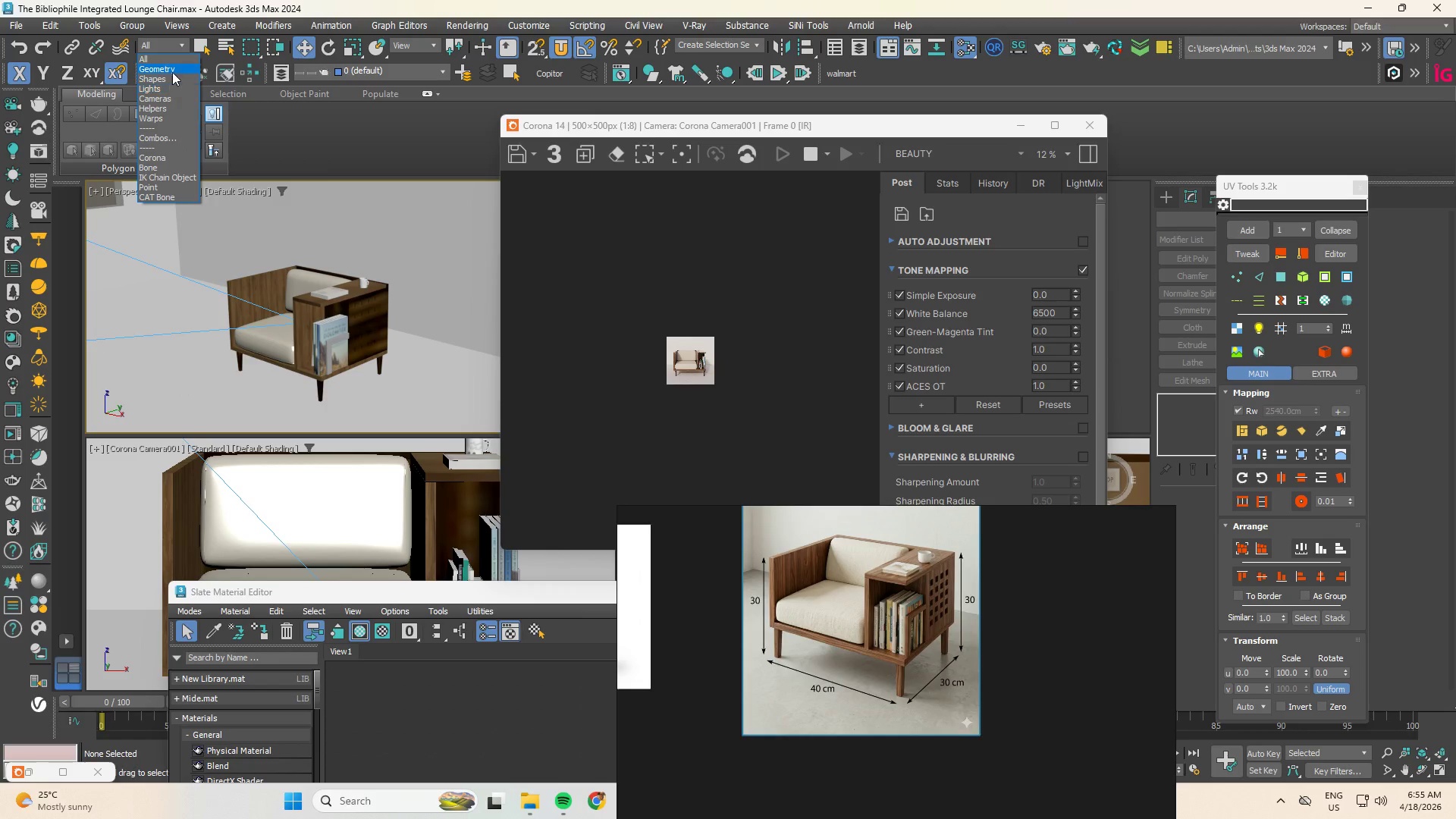 
left_click([172, 71])
 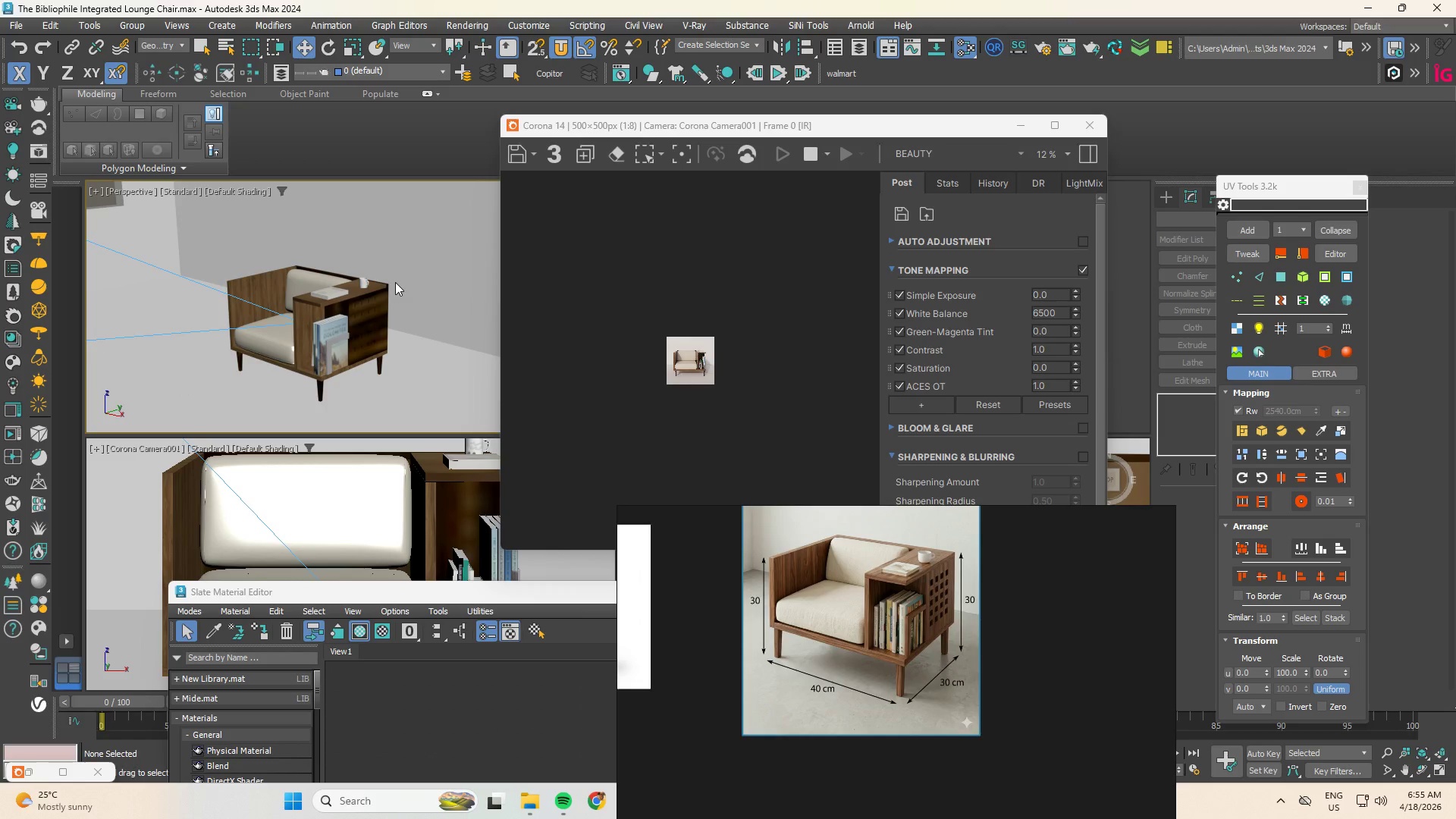 
left_click_drag(start_coordinate=[443, 228], to_coordinate=[215, 433])
 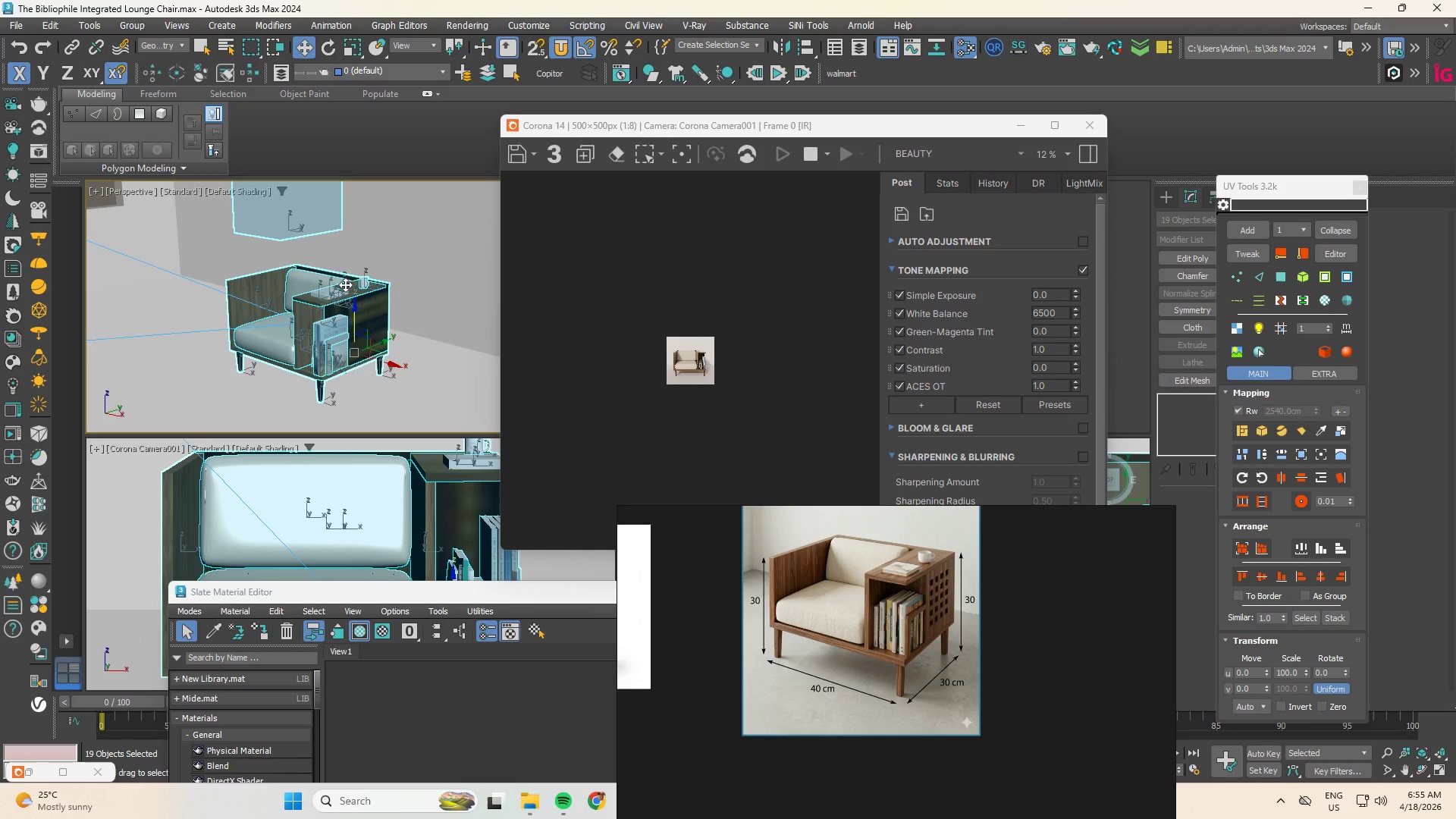 
hold_key(key=AltLeft, duration=0.45)
left_click([309, 196])
 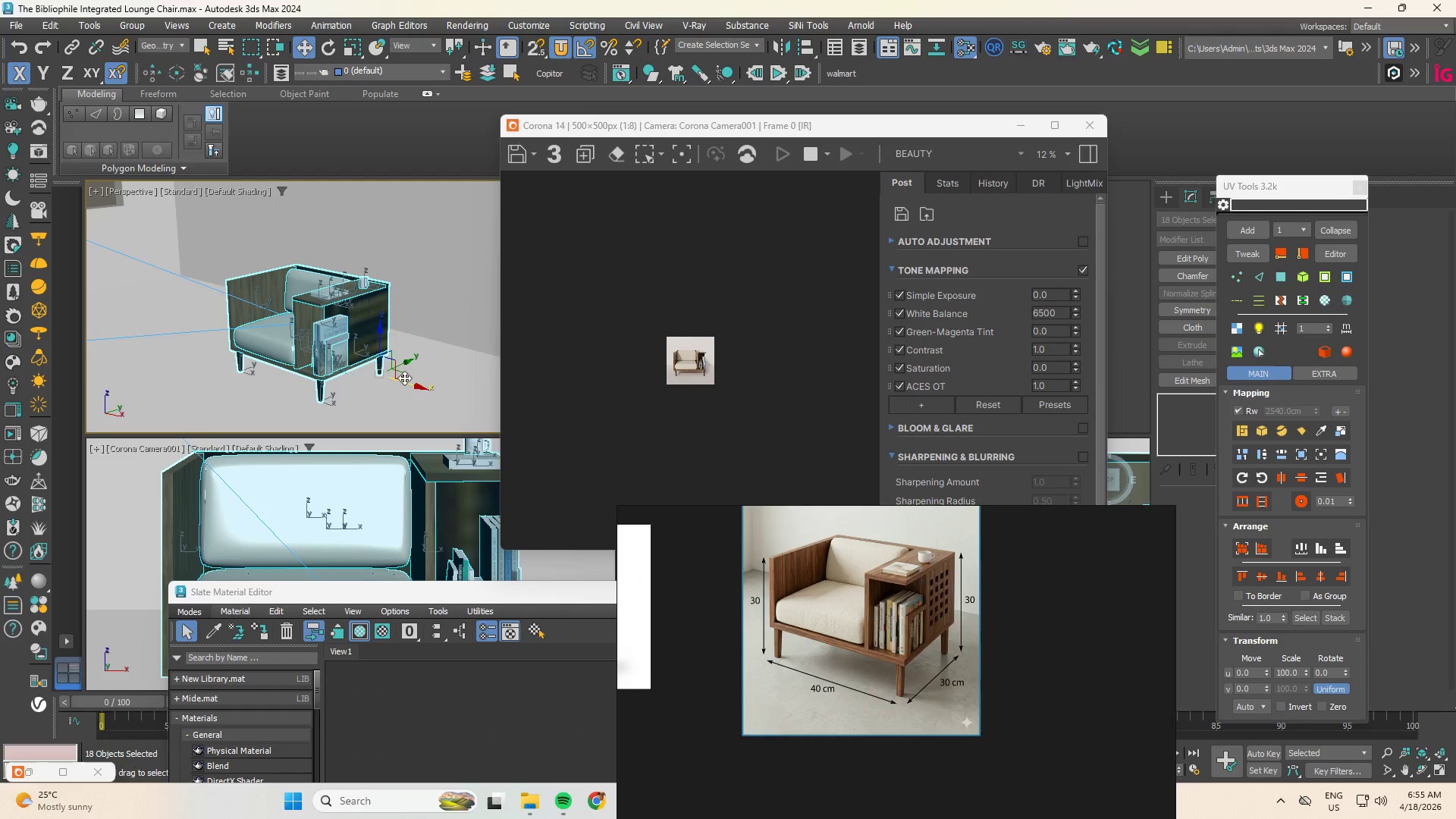 
left_click_drag(start_coordinate=[407, 382], to_coordinate=[374, 375])
 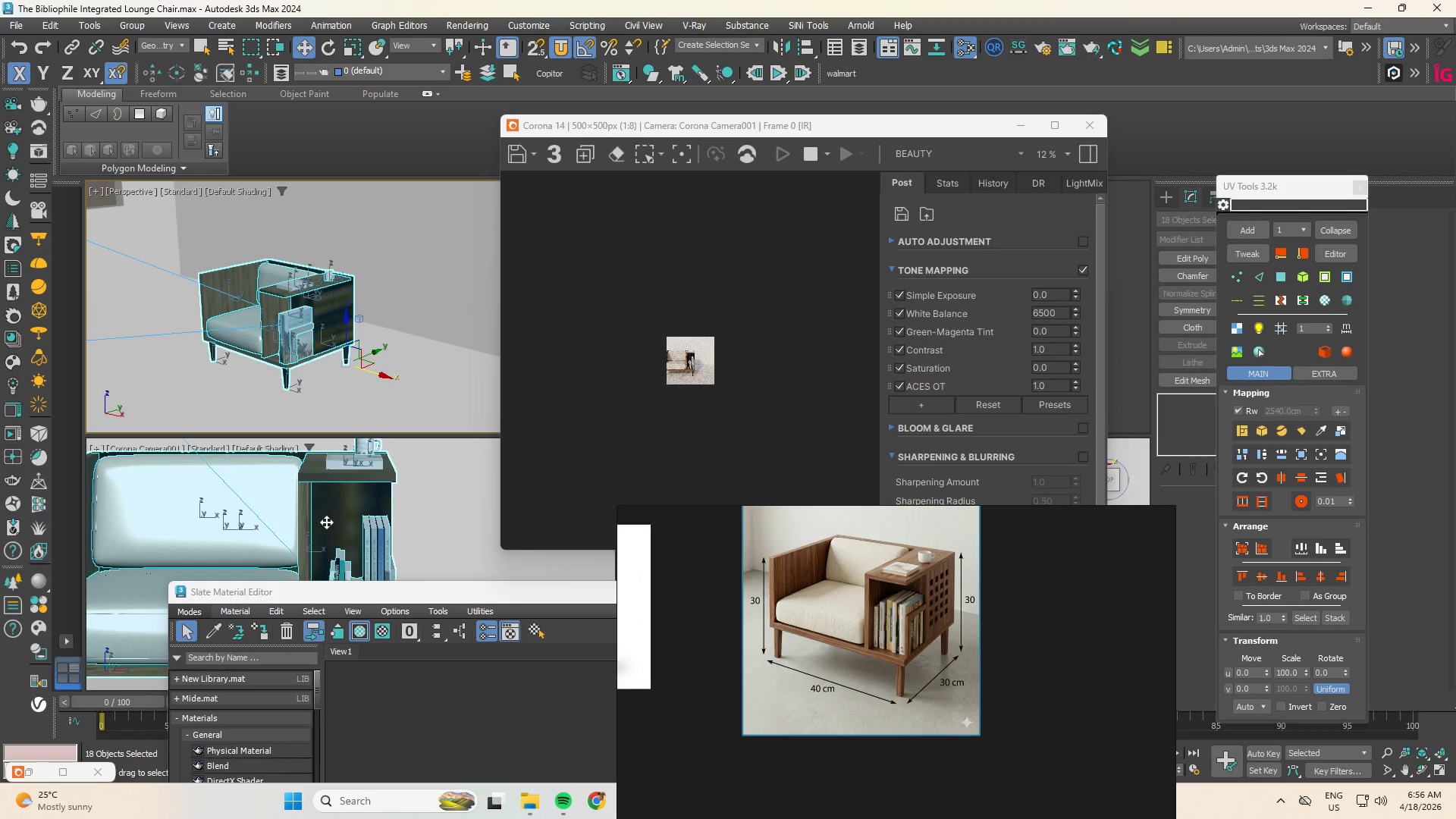 
scroll: coordinate [328, 519], scroll_direction: down, amount: 3.0
 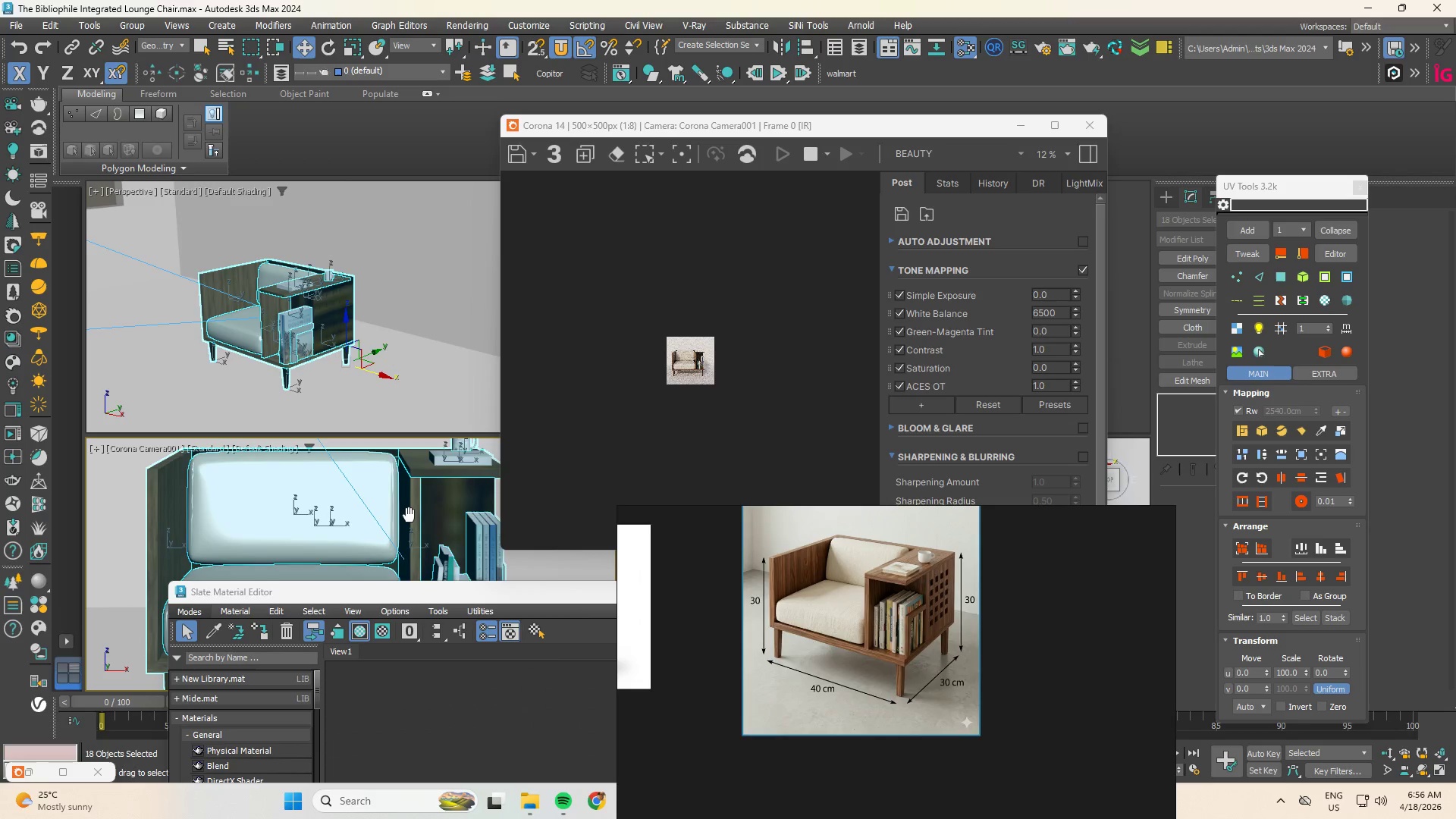 
wait(8.87)
 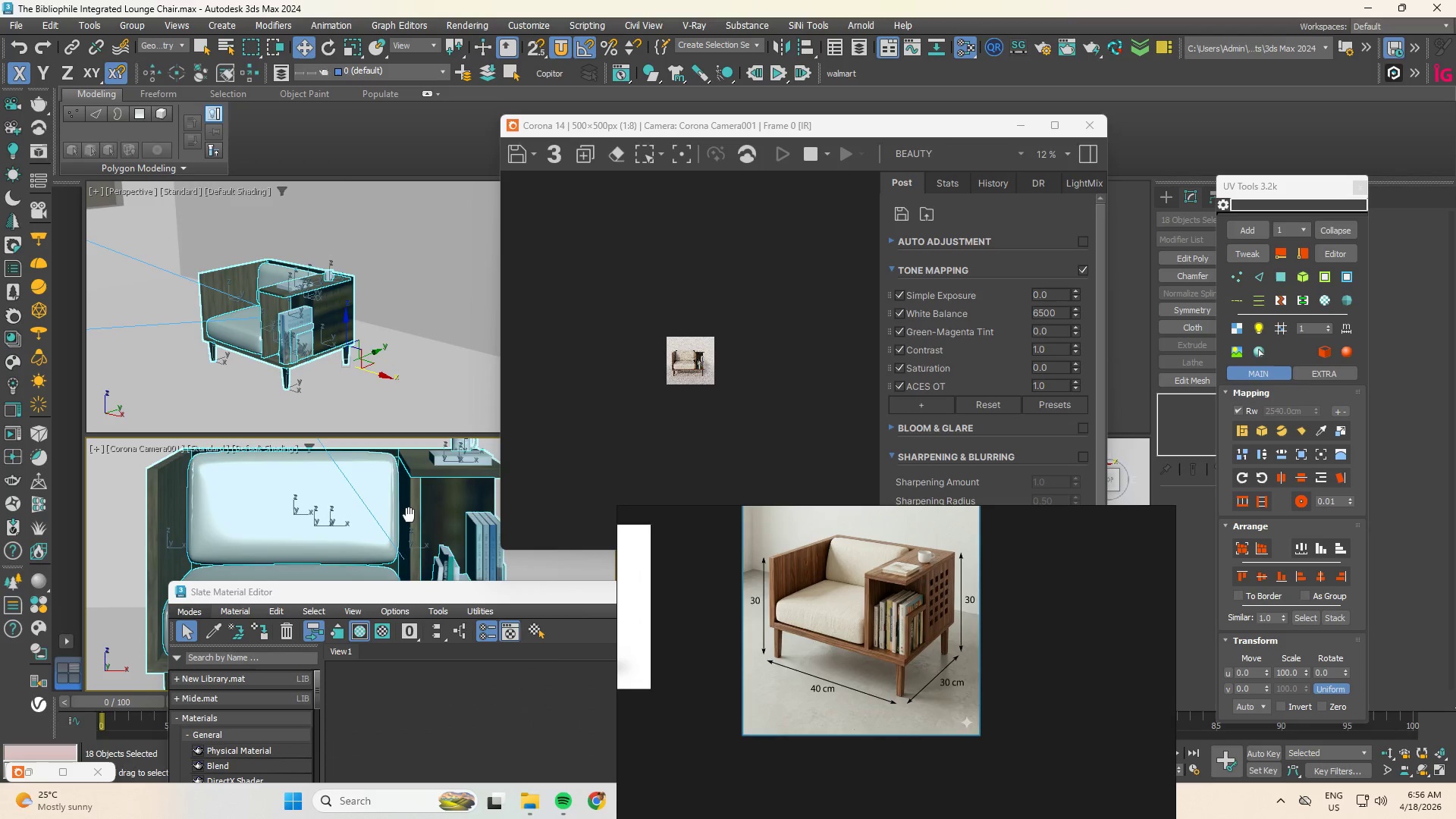 
left_click([392, 355])
 